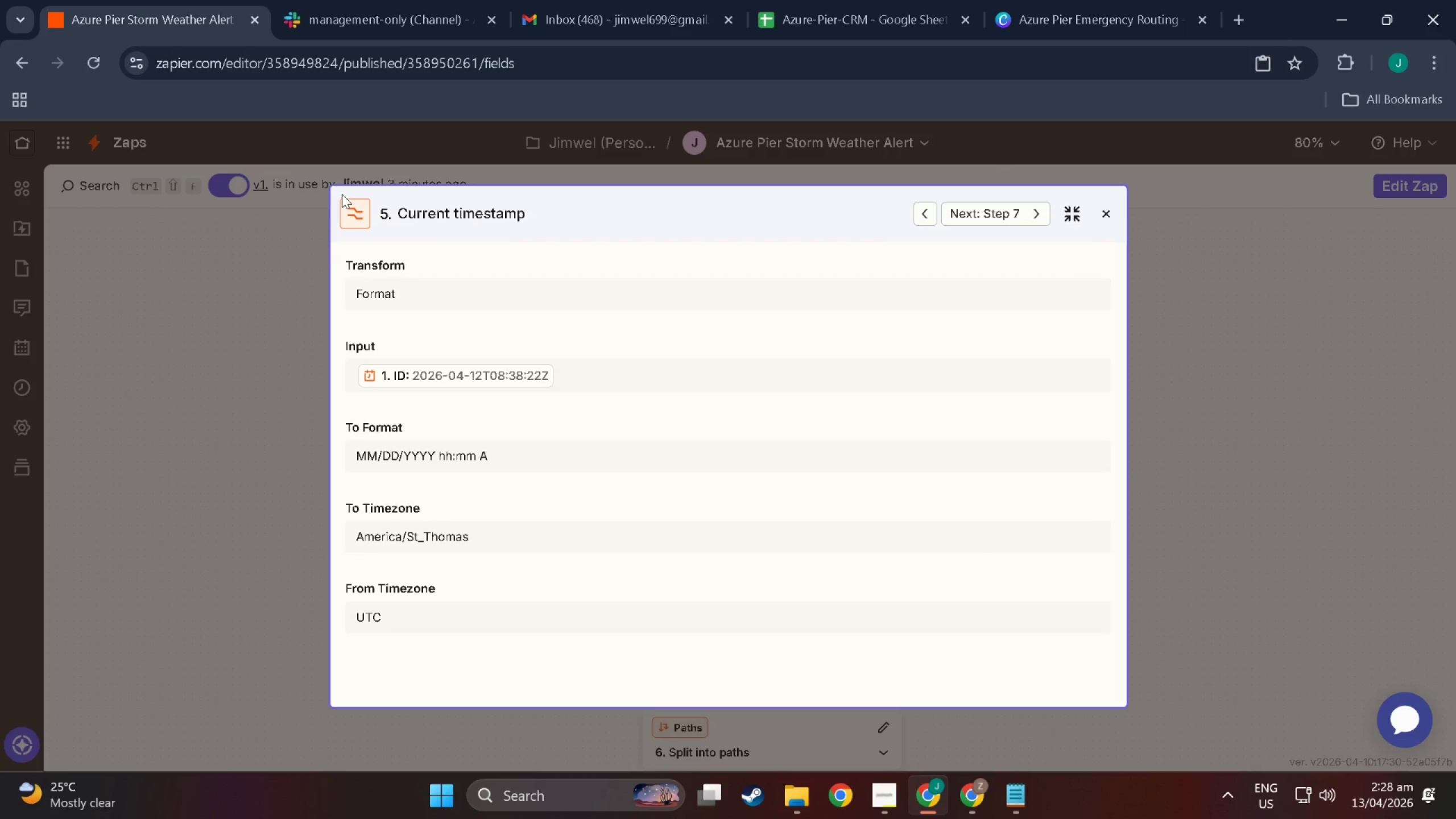 
key(Alt+Shift+S)
 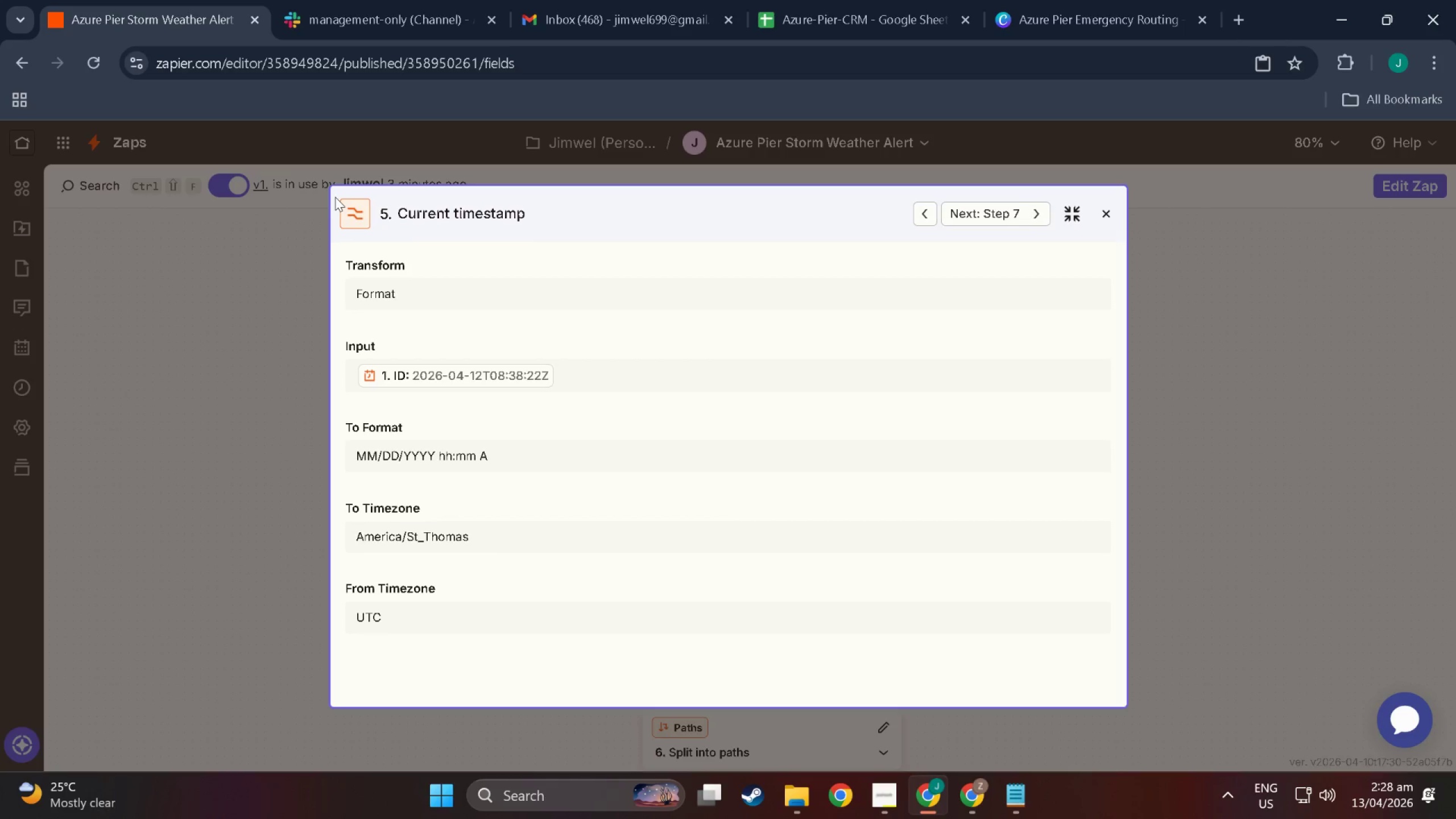 
key(Shift+ShiftLeft)
 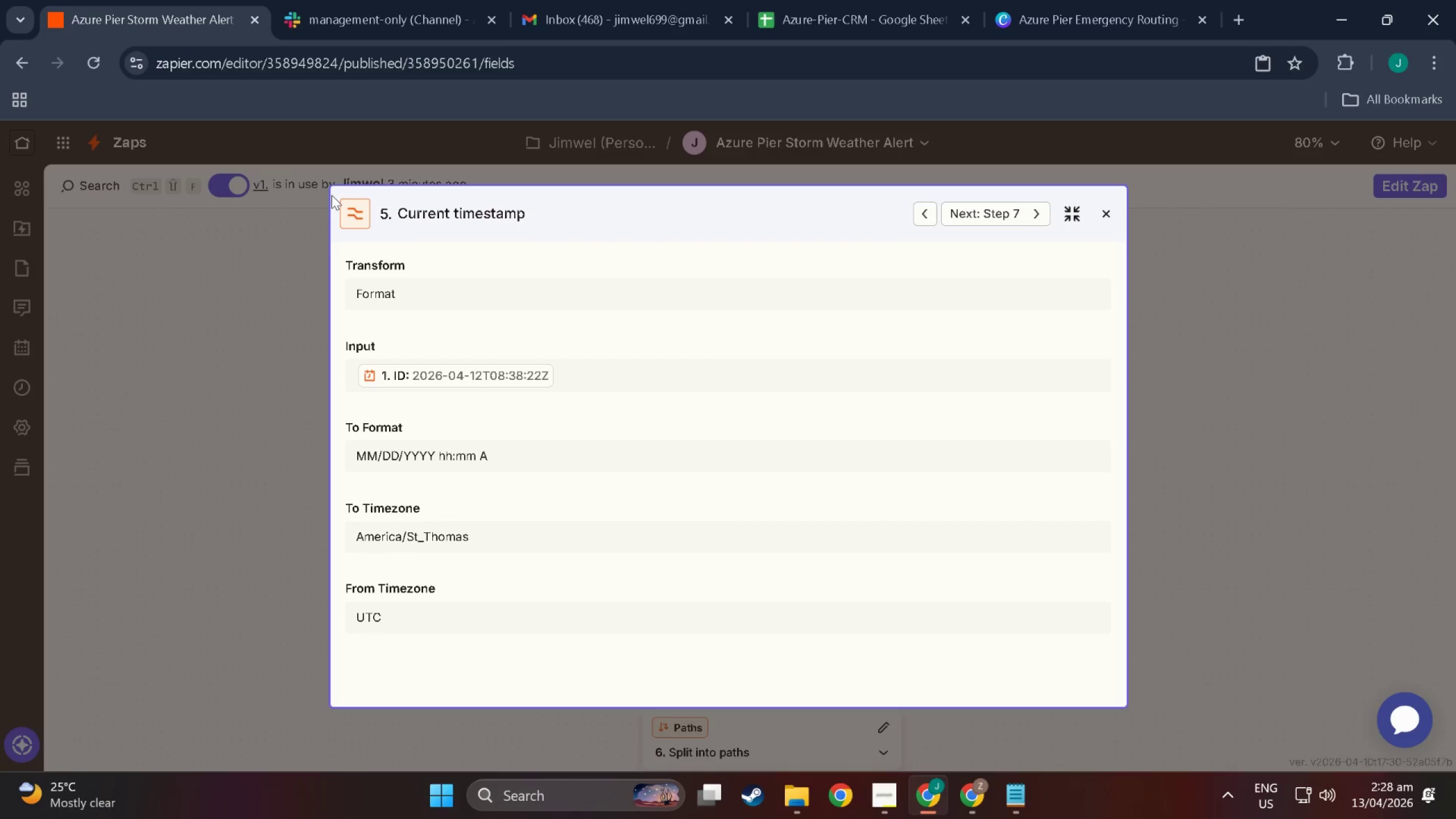 
key(Alt+Shift+AltLeft)
 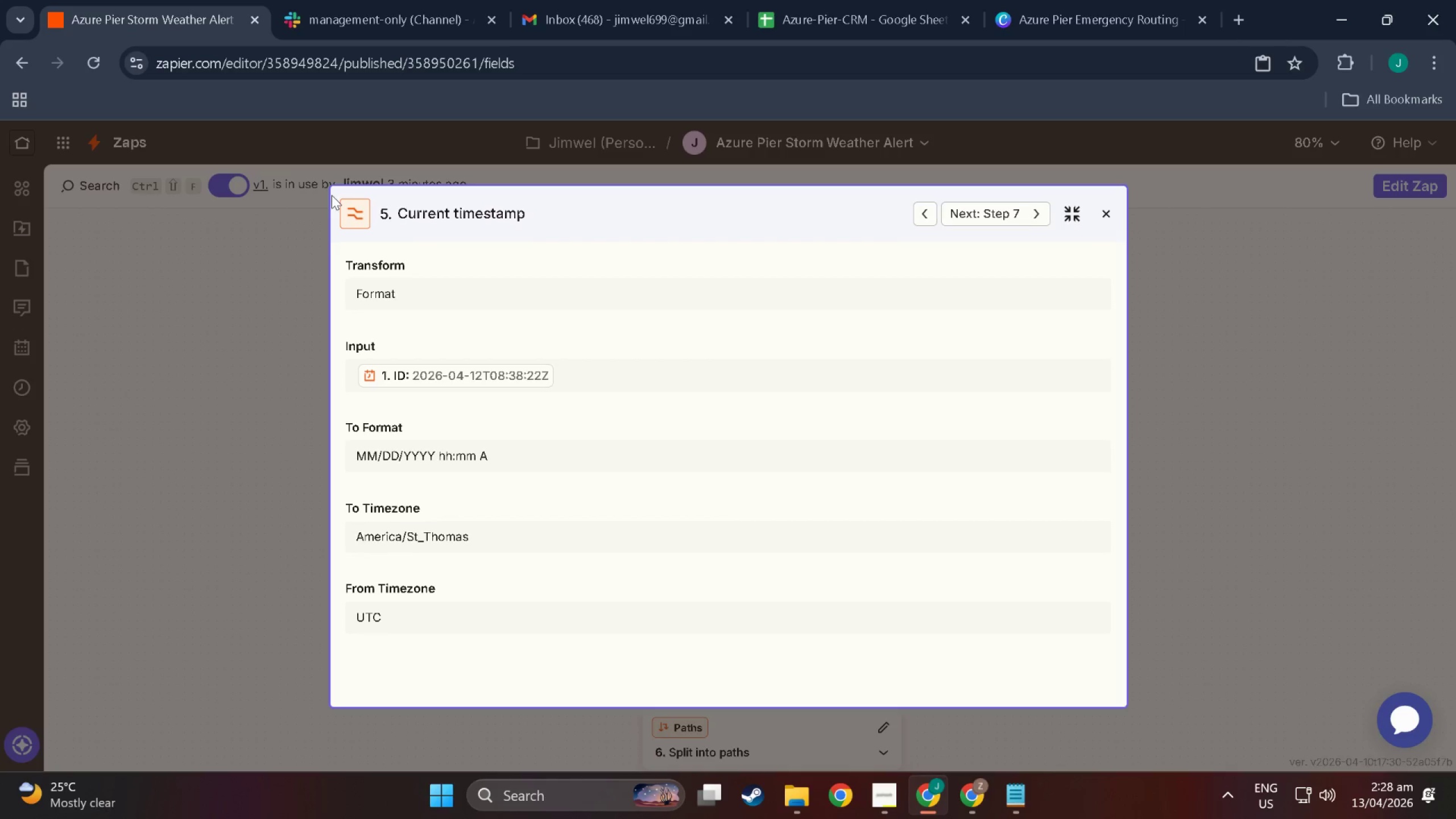 
key(Alt+Shift+S)
 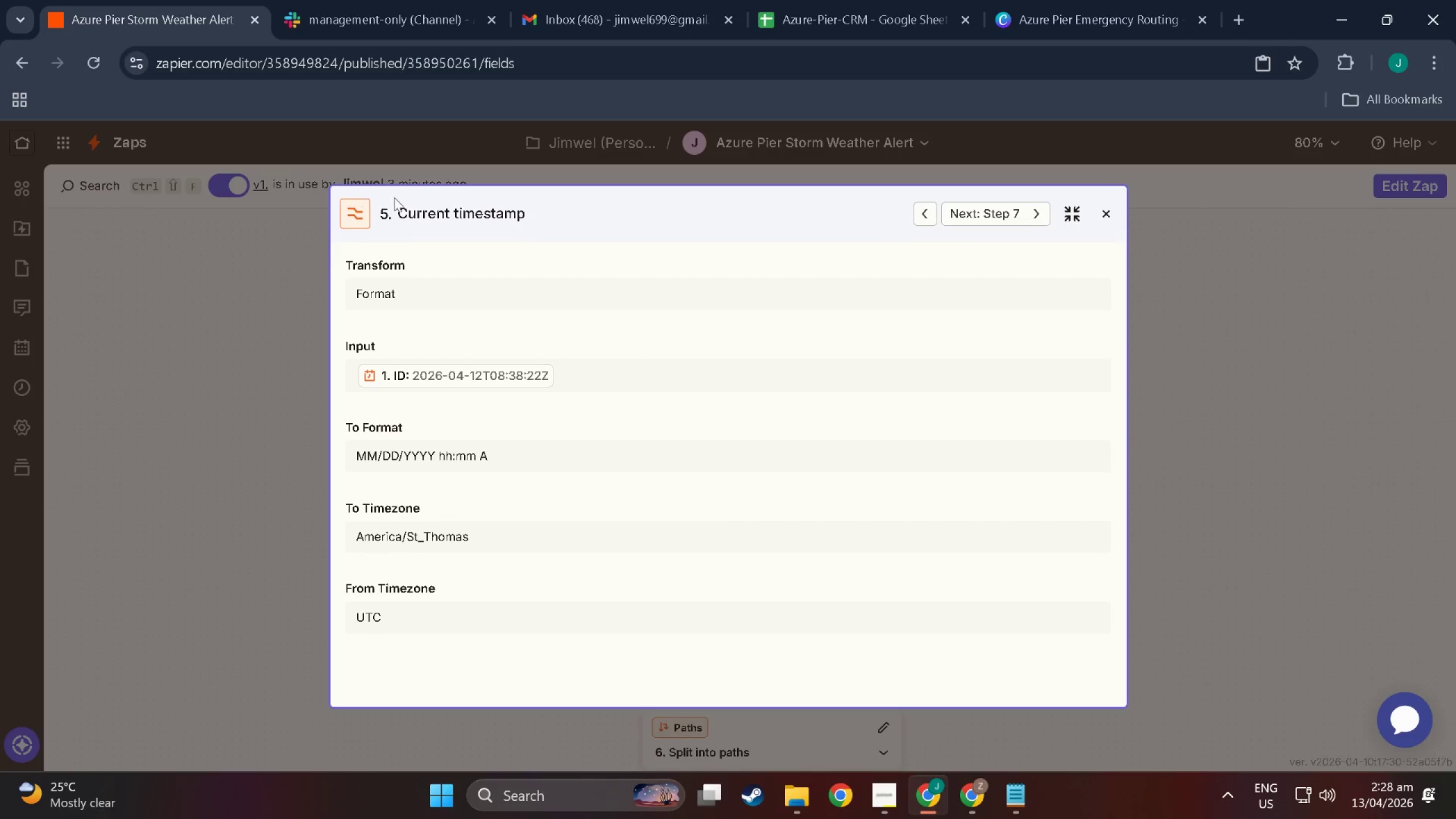 
left_click([518, 216])
 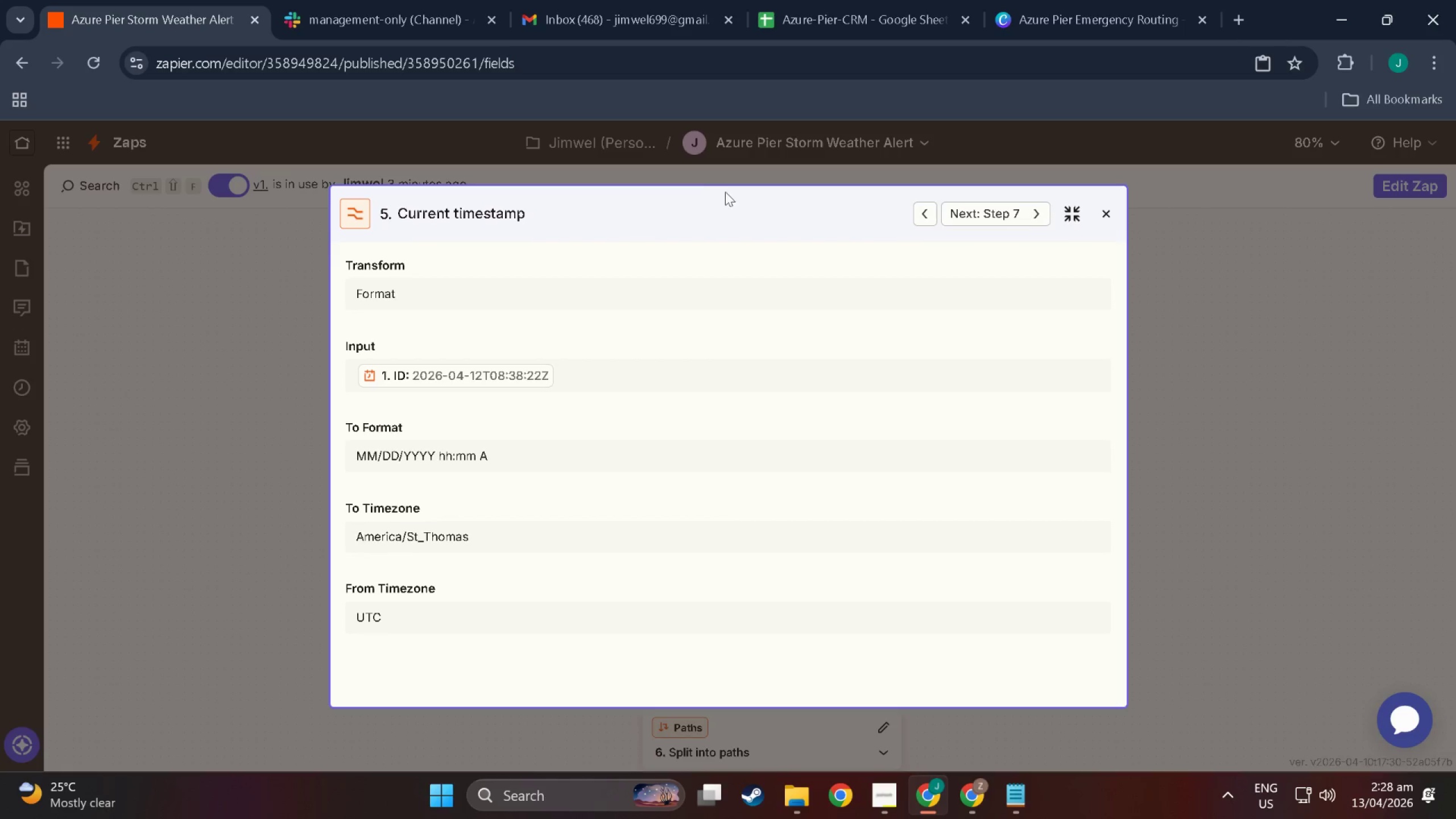 
key(Alt+Shift+S)
 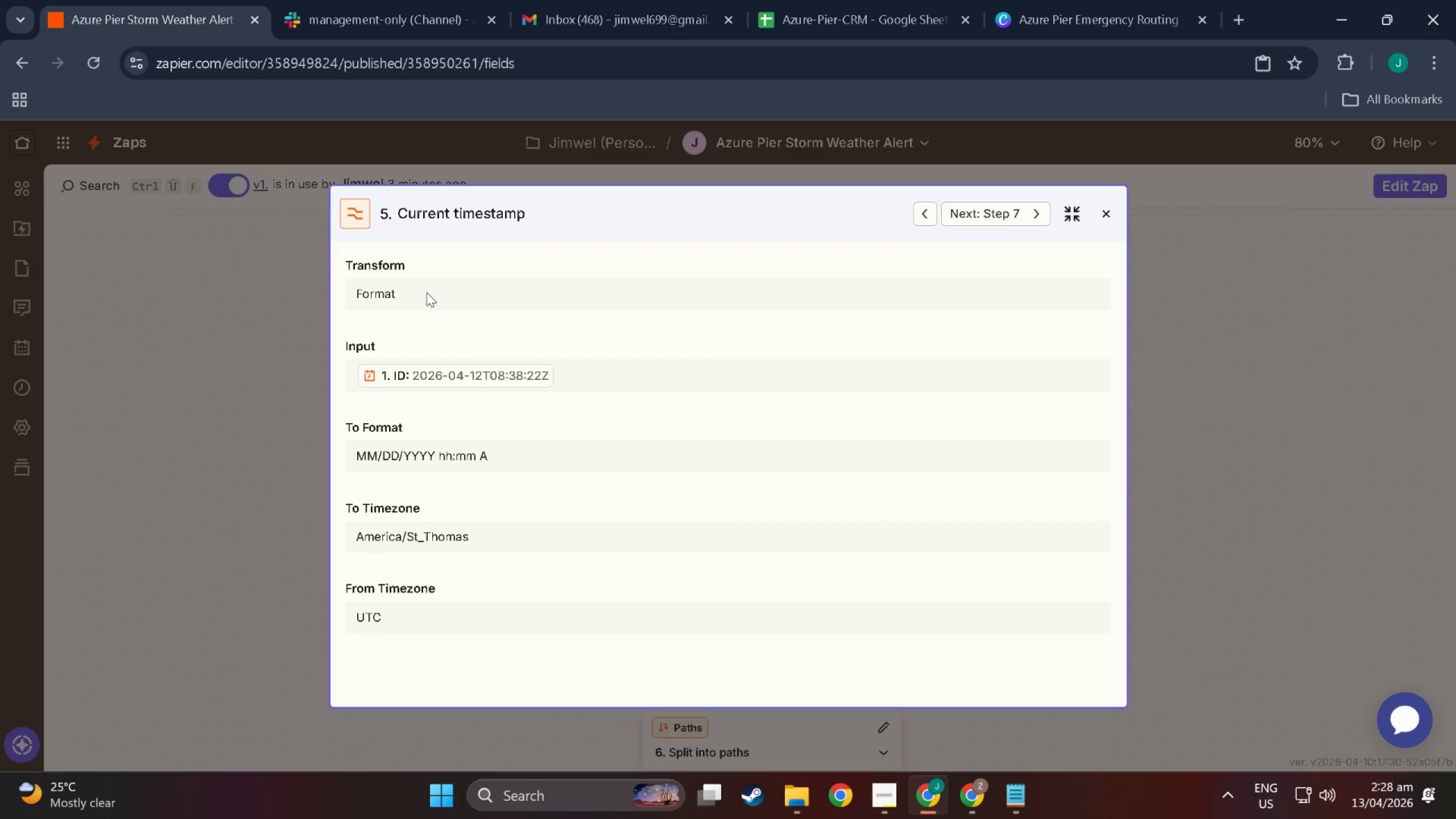 
key(Meta+Shift+ShiftLeft)
 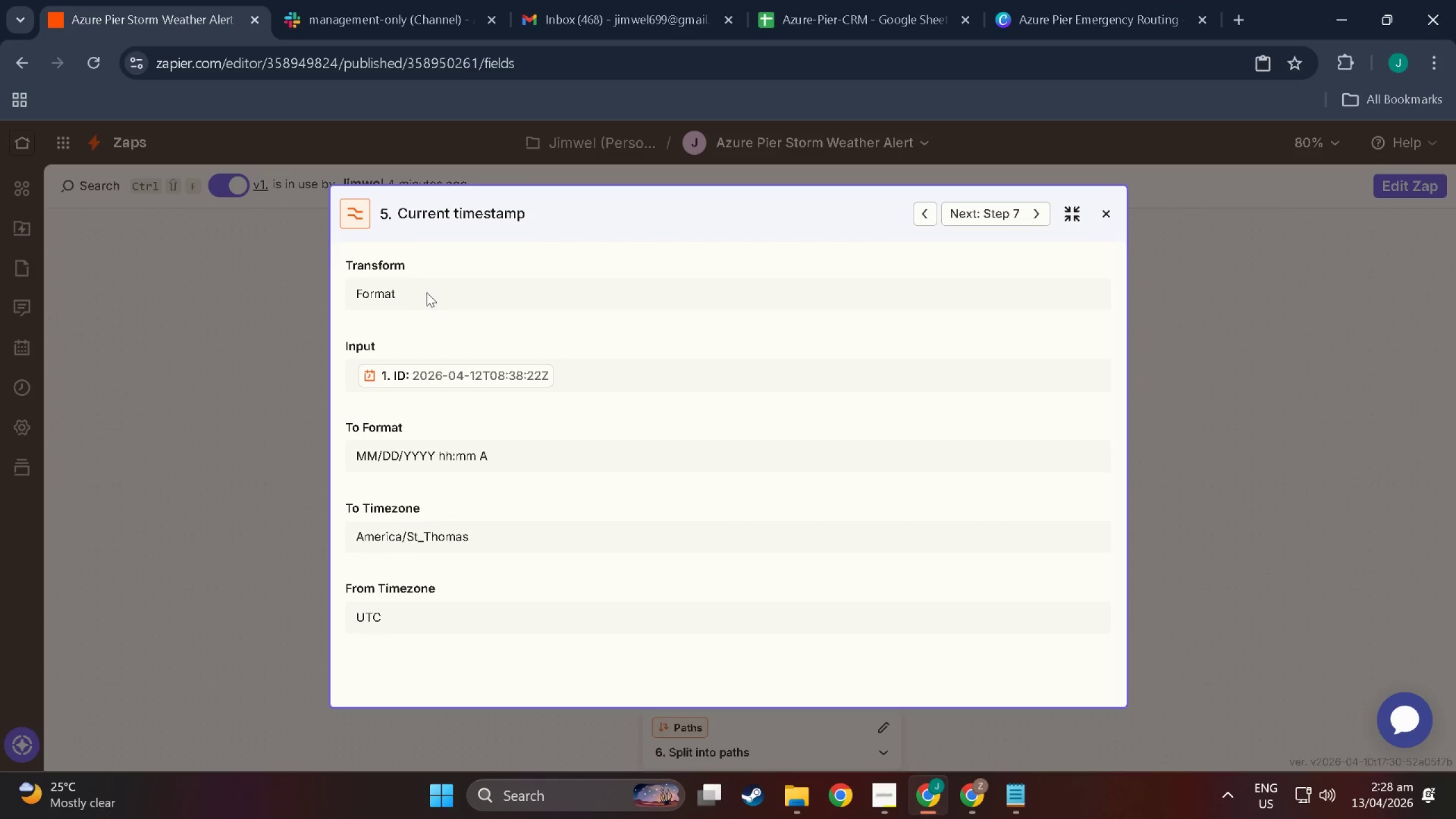 
key(Meta+Shift+S)
 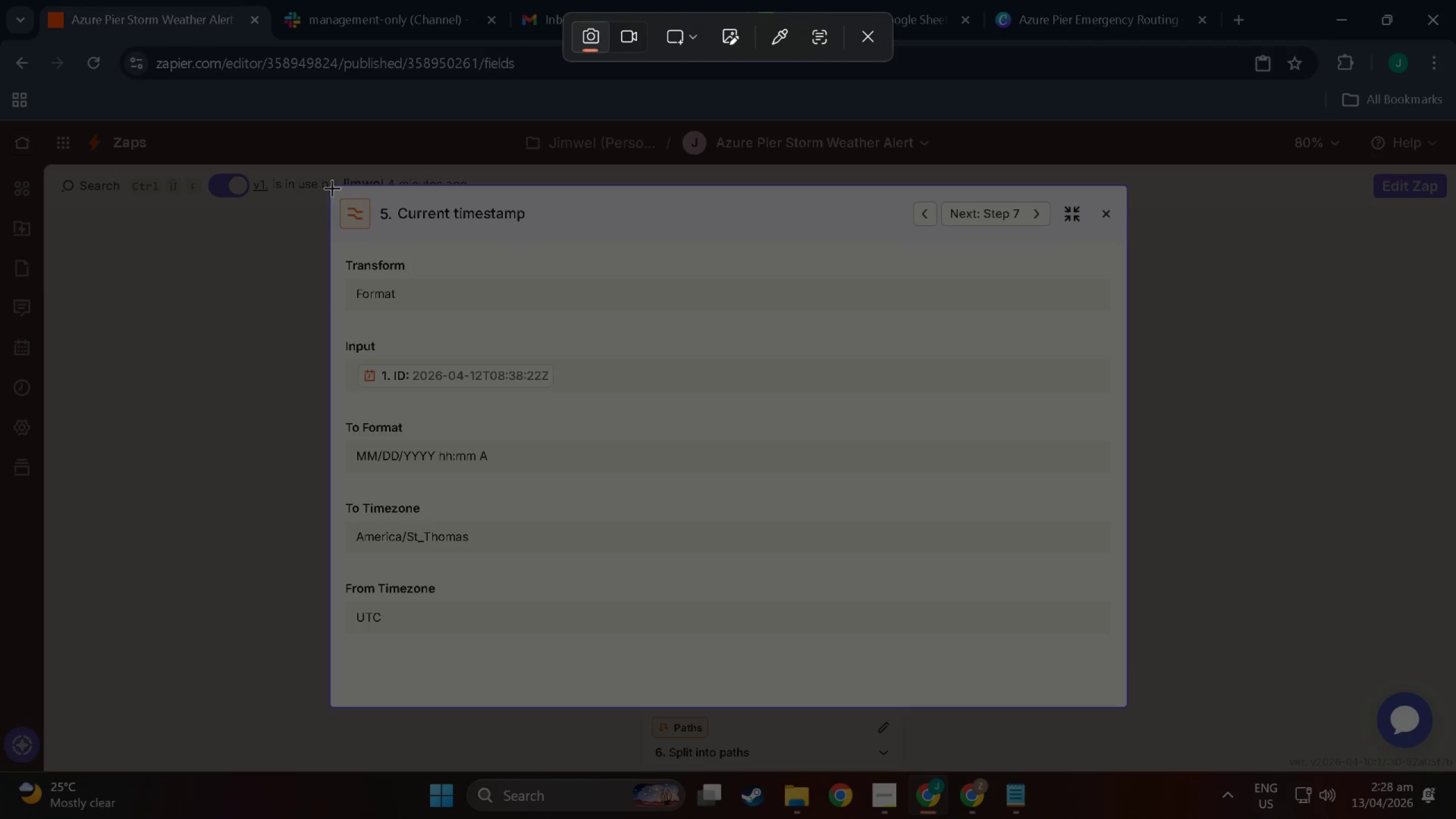 
left_click_drag(start_coordinate=[332, 188], to_coordinate=[1118, 634])
 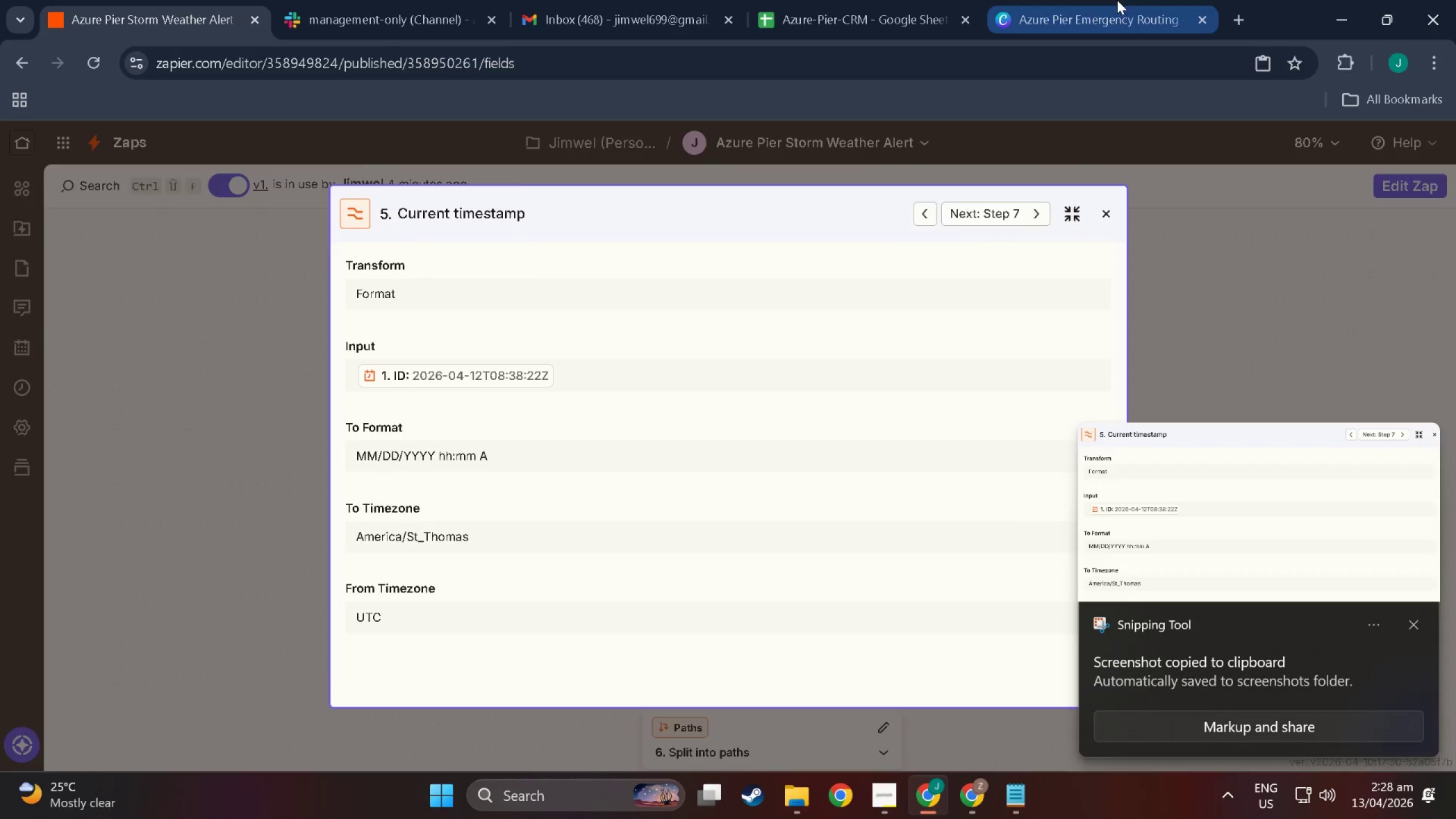 
left_click([1102, 0])
 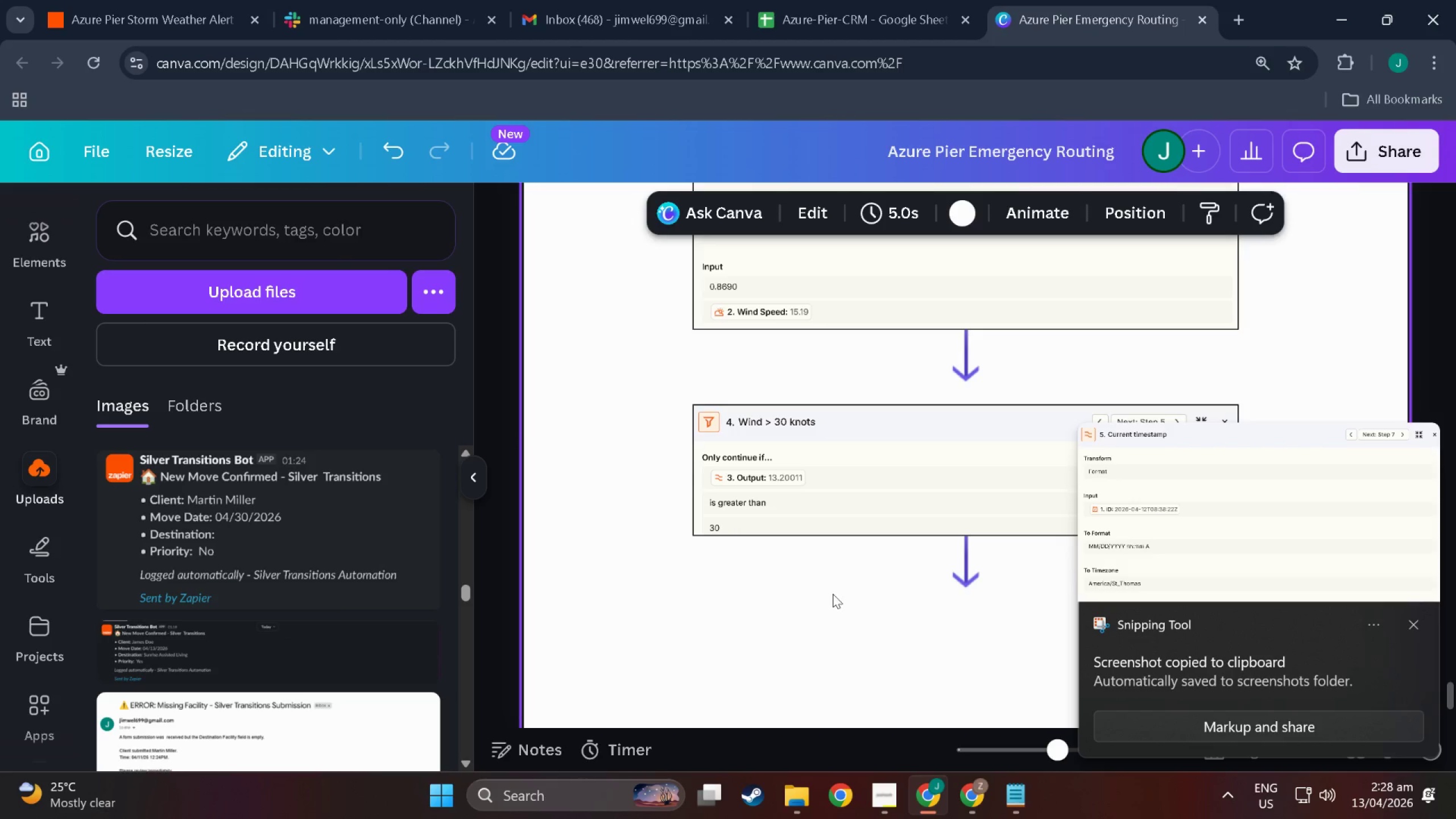 
left_click([833, 594])
 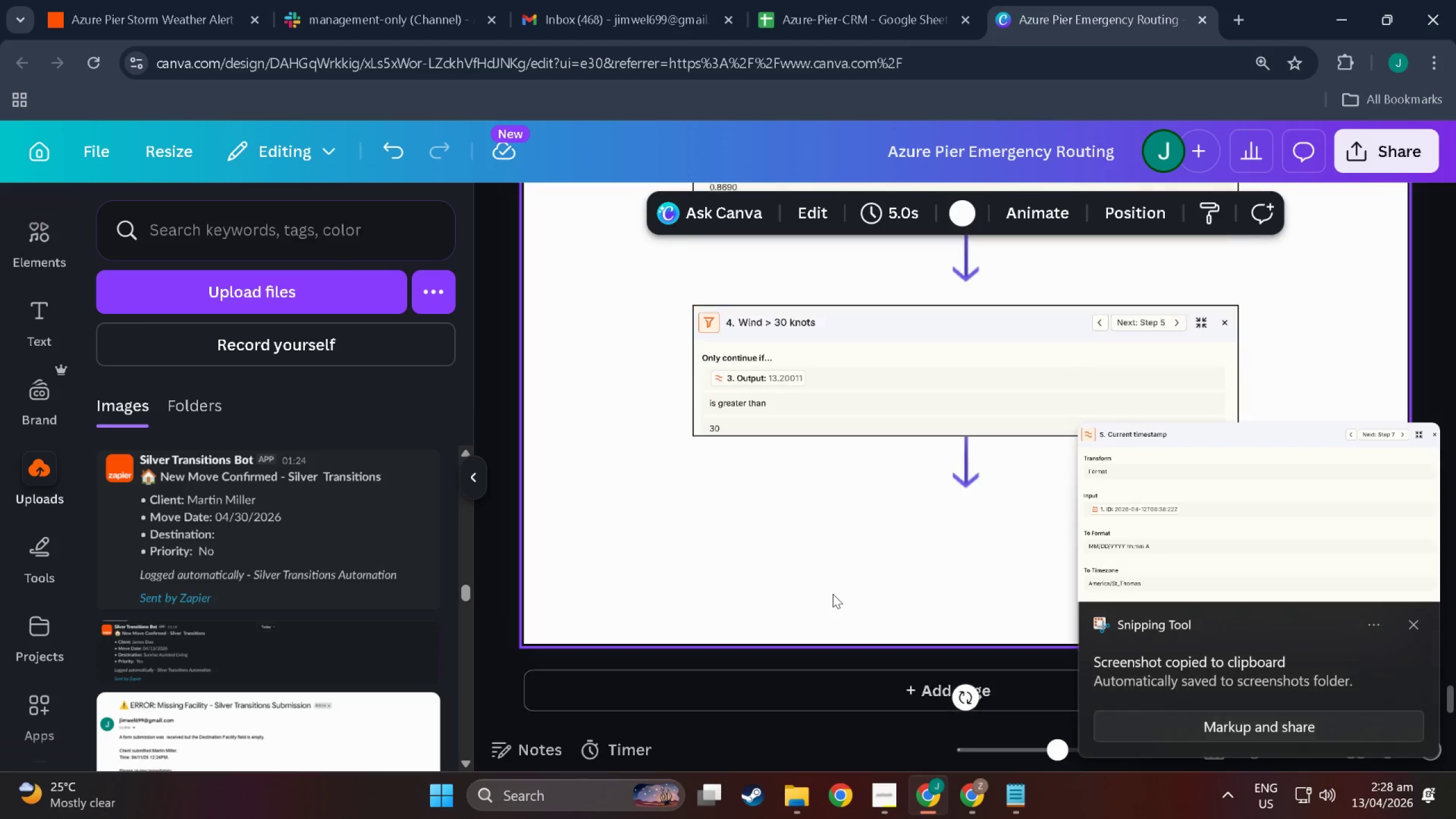 
scroll: coordinate [833, 594], scroll_direction: down, amount: 4.0
 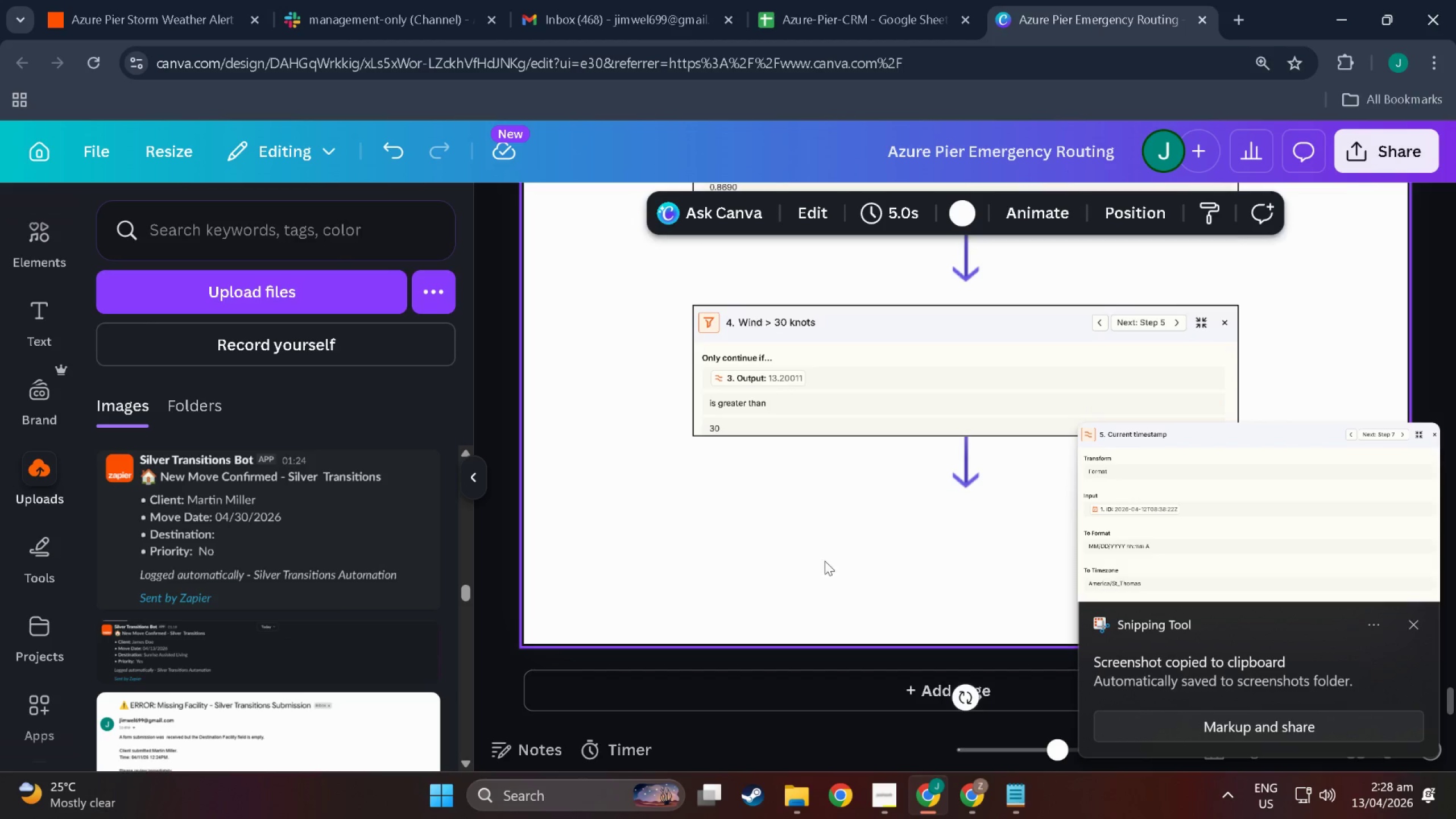 
key(Control+V)
 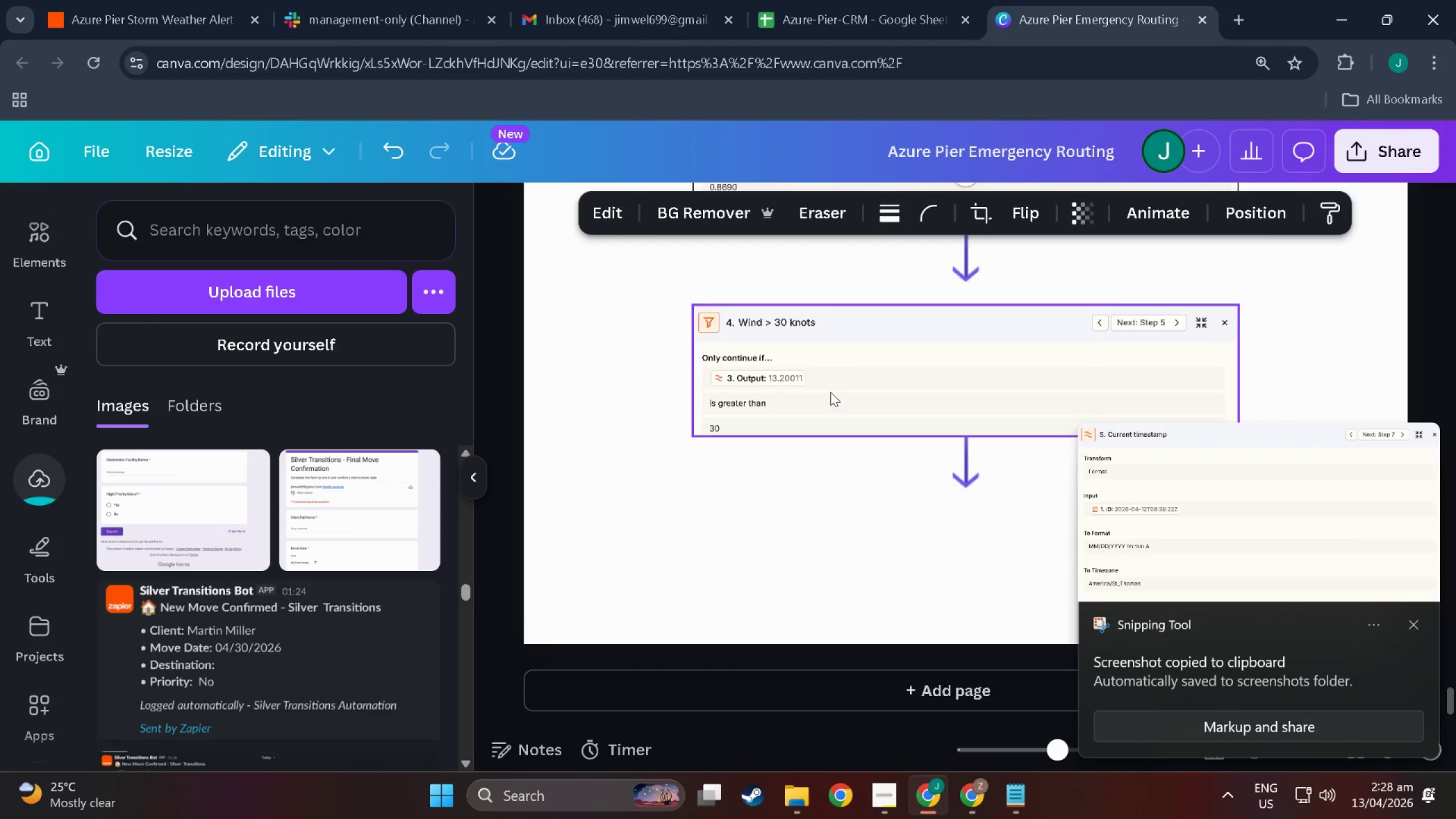 
scroll: coordinate [863, 427], scroll_direction: up, amount: 14.0
 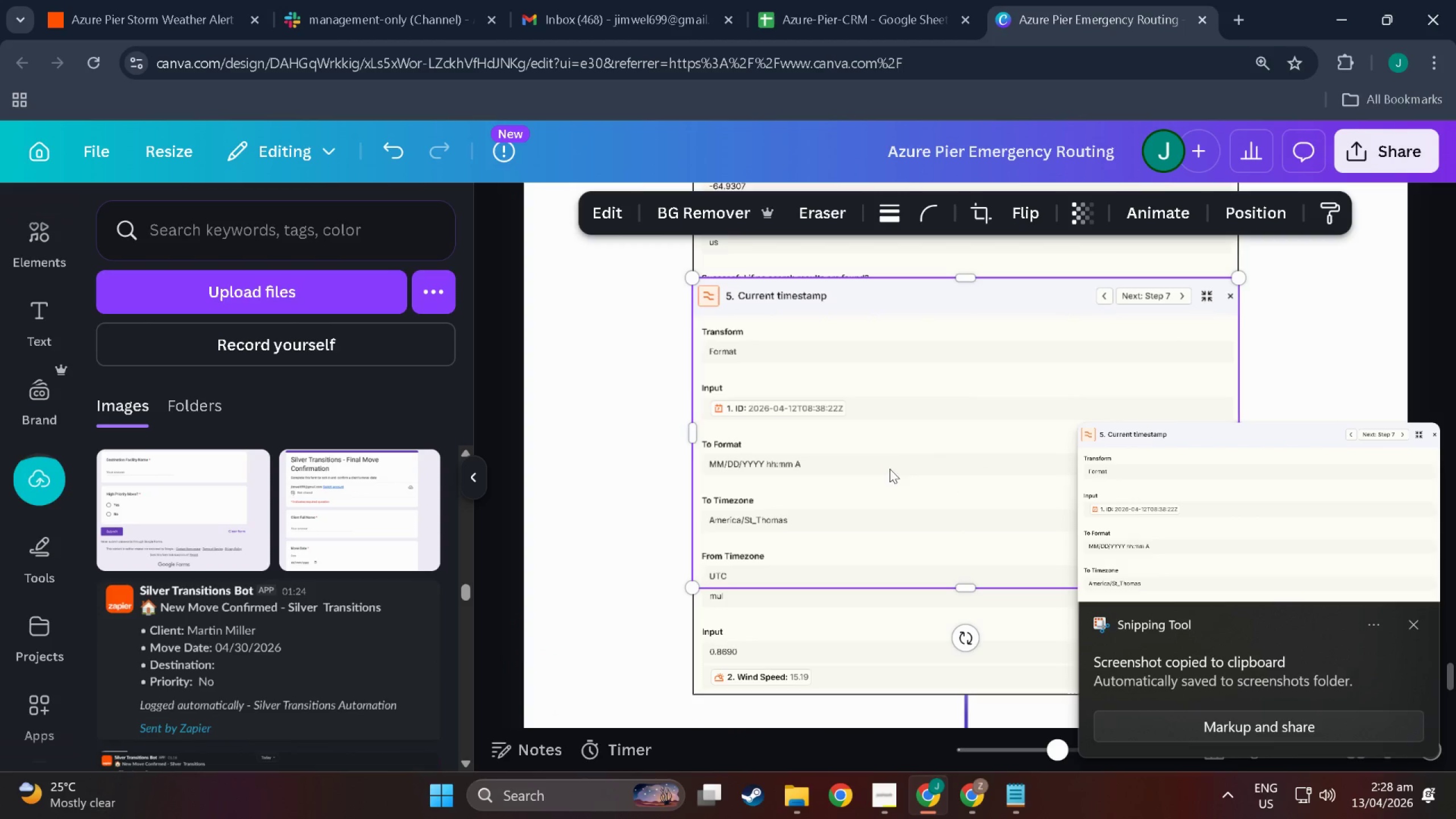 
left_click_drag(start_coordinate=[892, 453], to_coordinate=[894, 715])
 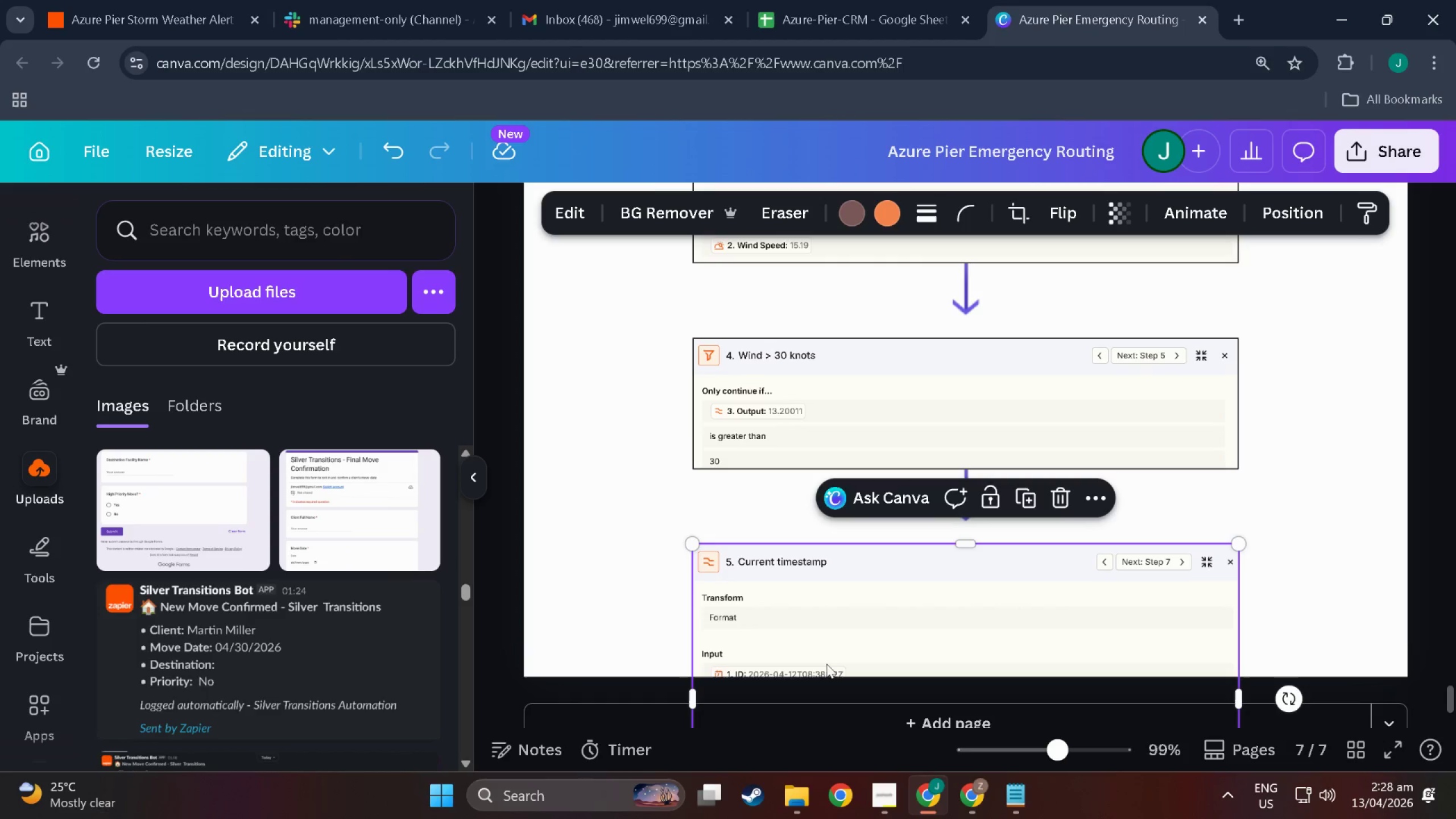 
scroll: coordinate [899, 564], scroll_direction: down, amount: 13.0
 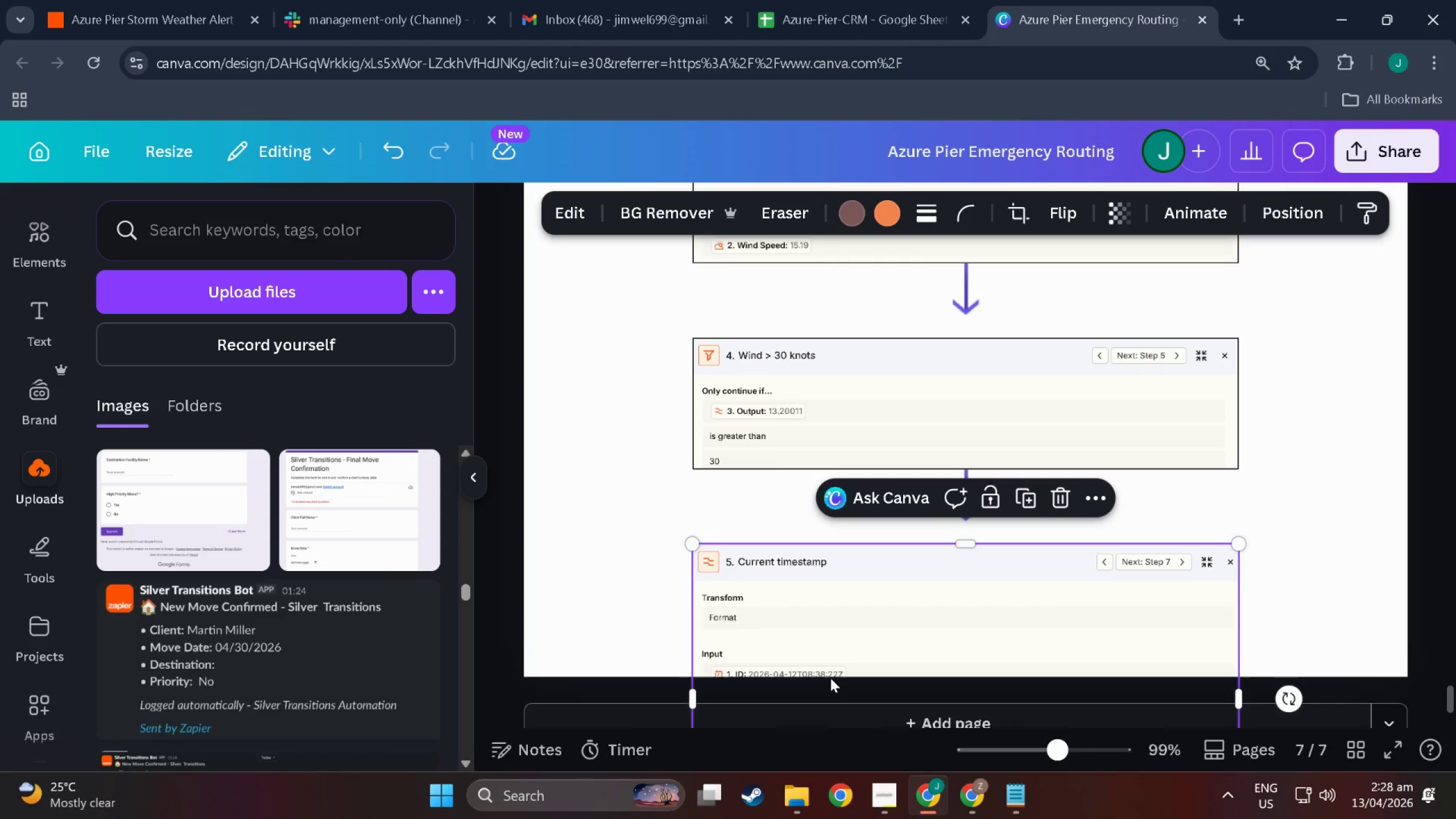 
left_click_drag(start_coordinate=[840, 642], to_coordinate=[838, 633])
 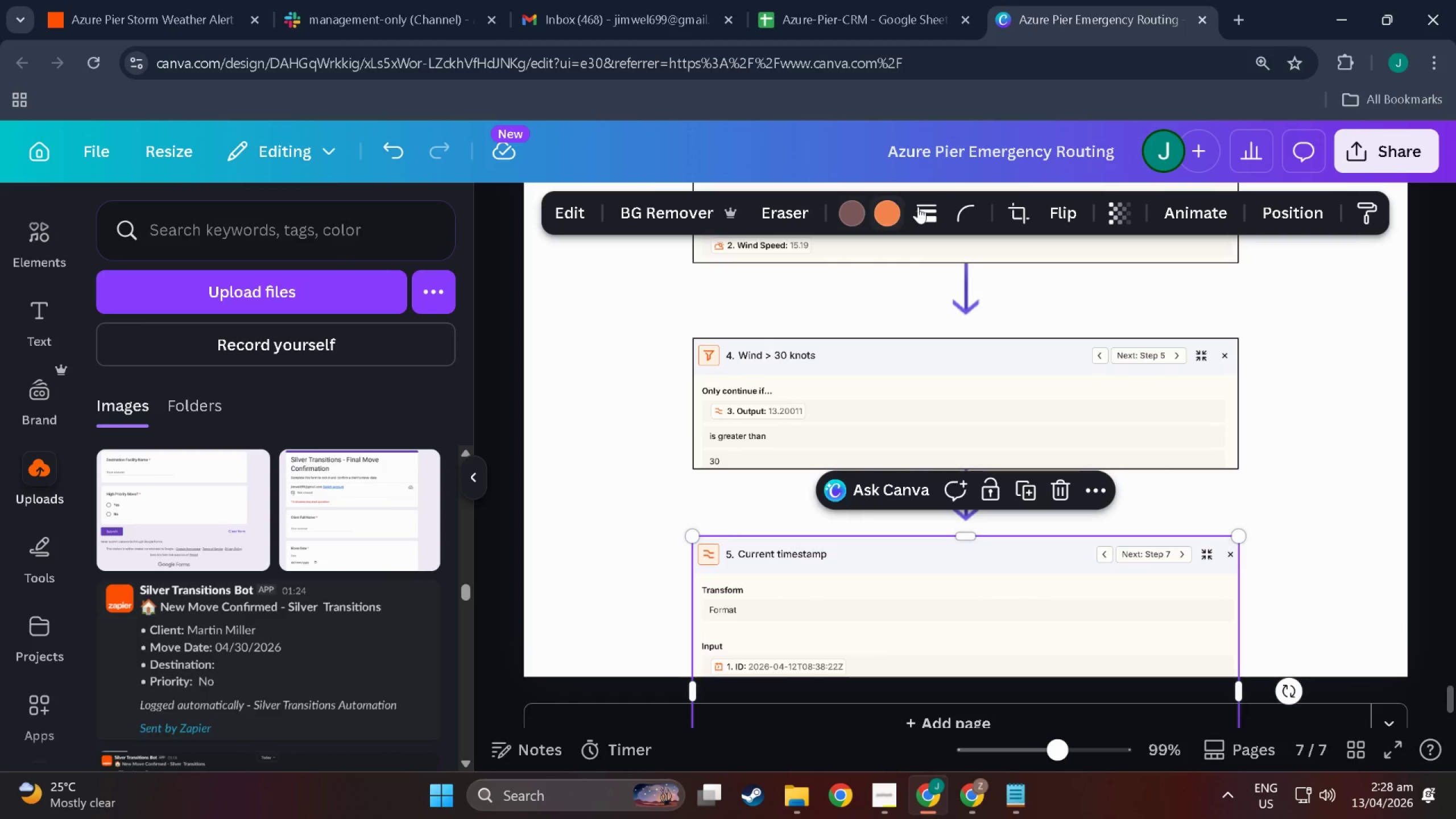 
left_click([924, 206])
 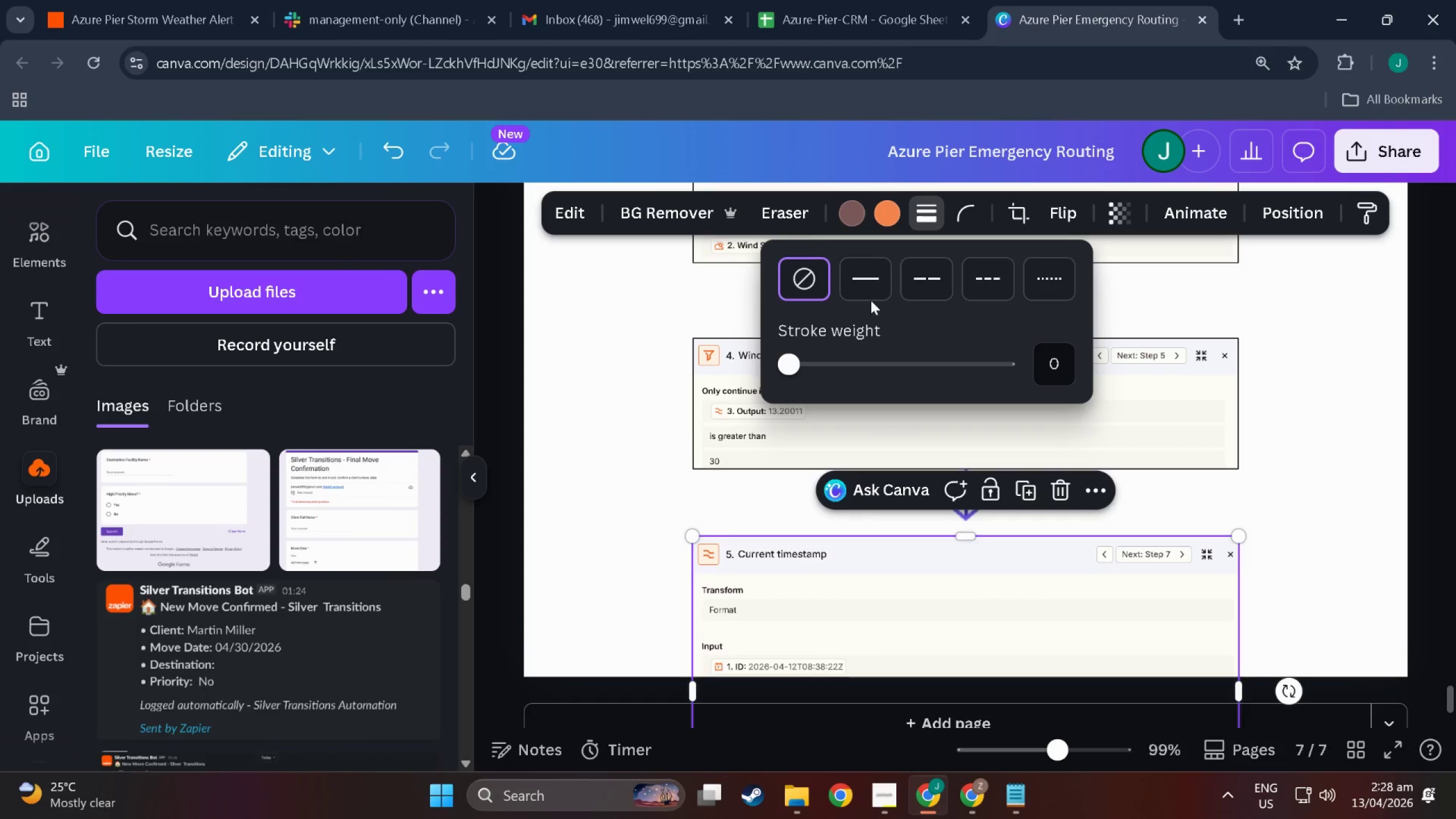 
left_click([866, 283])
 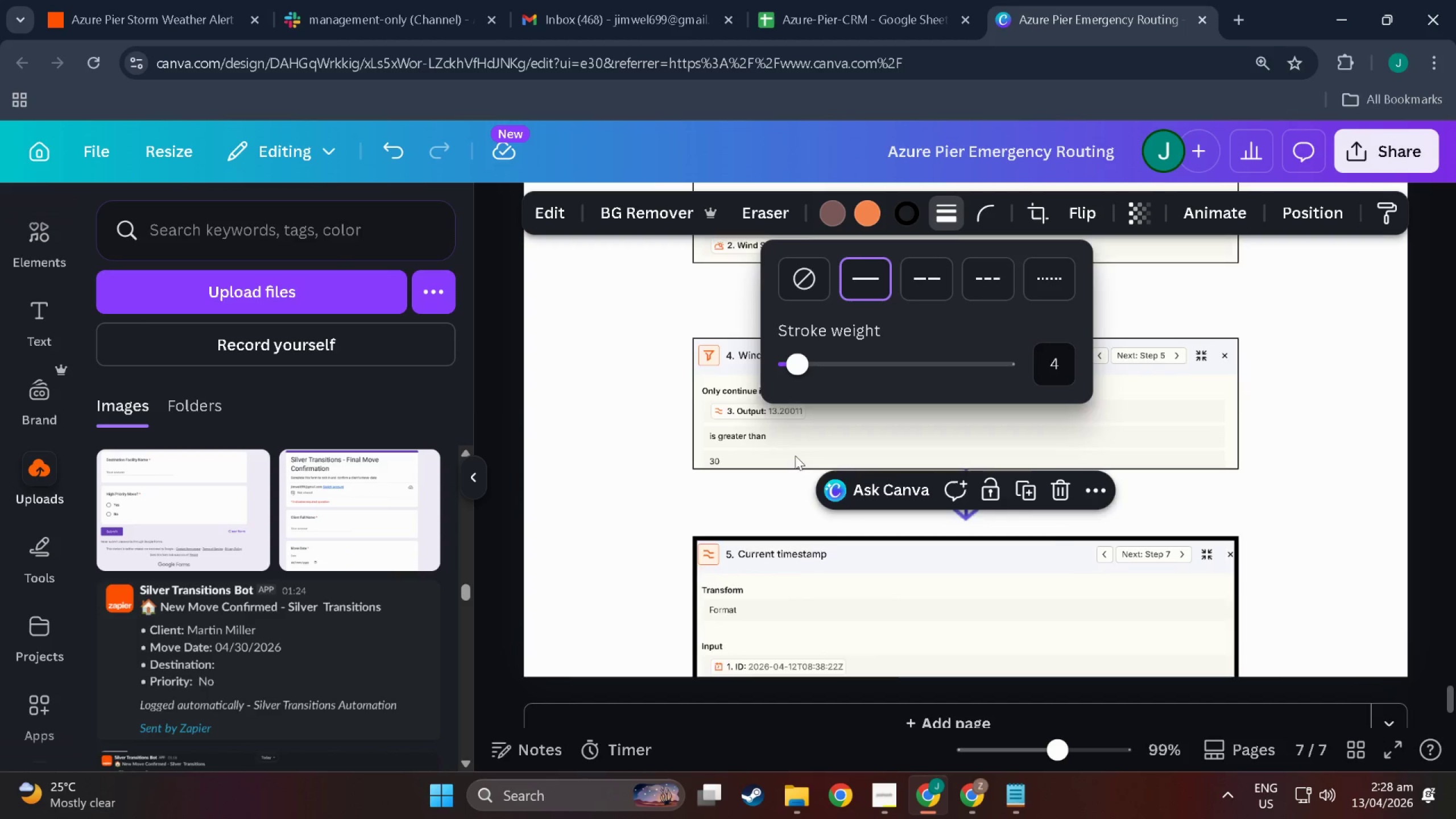 
scroll: coordinate [786, 617], scroll_direction: down, amount: 4.0
 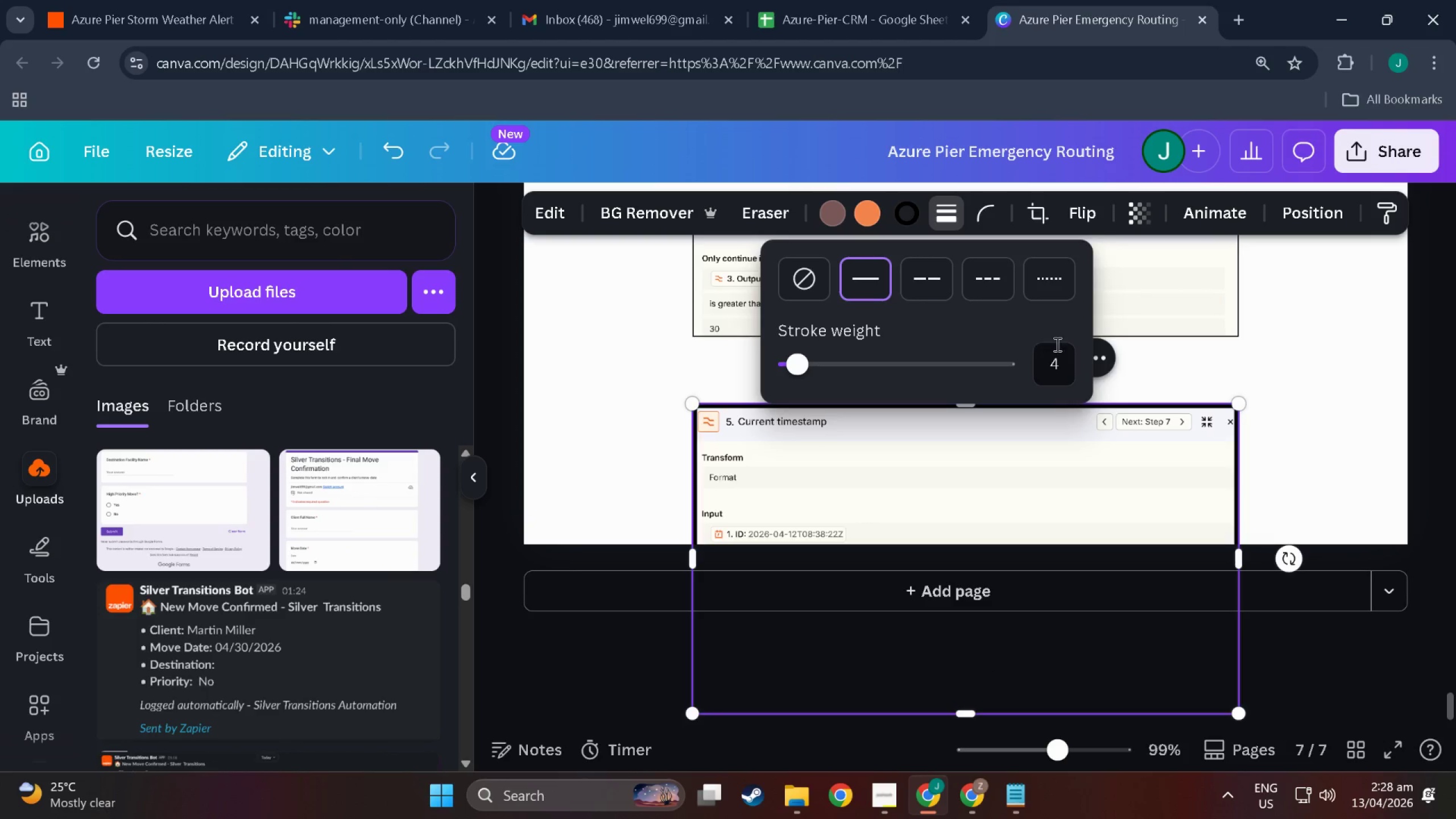 
left_click([1058, 366])
 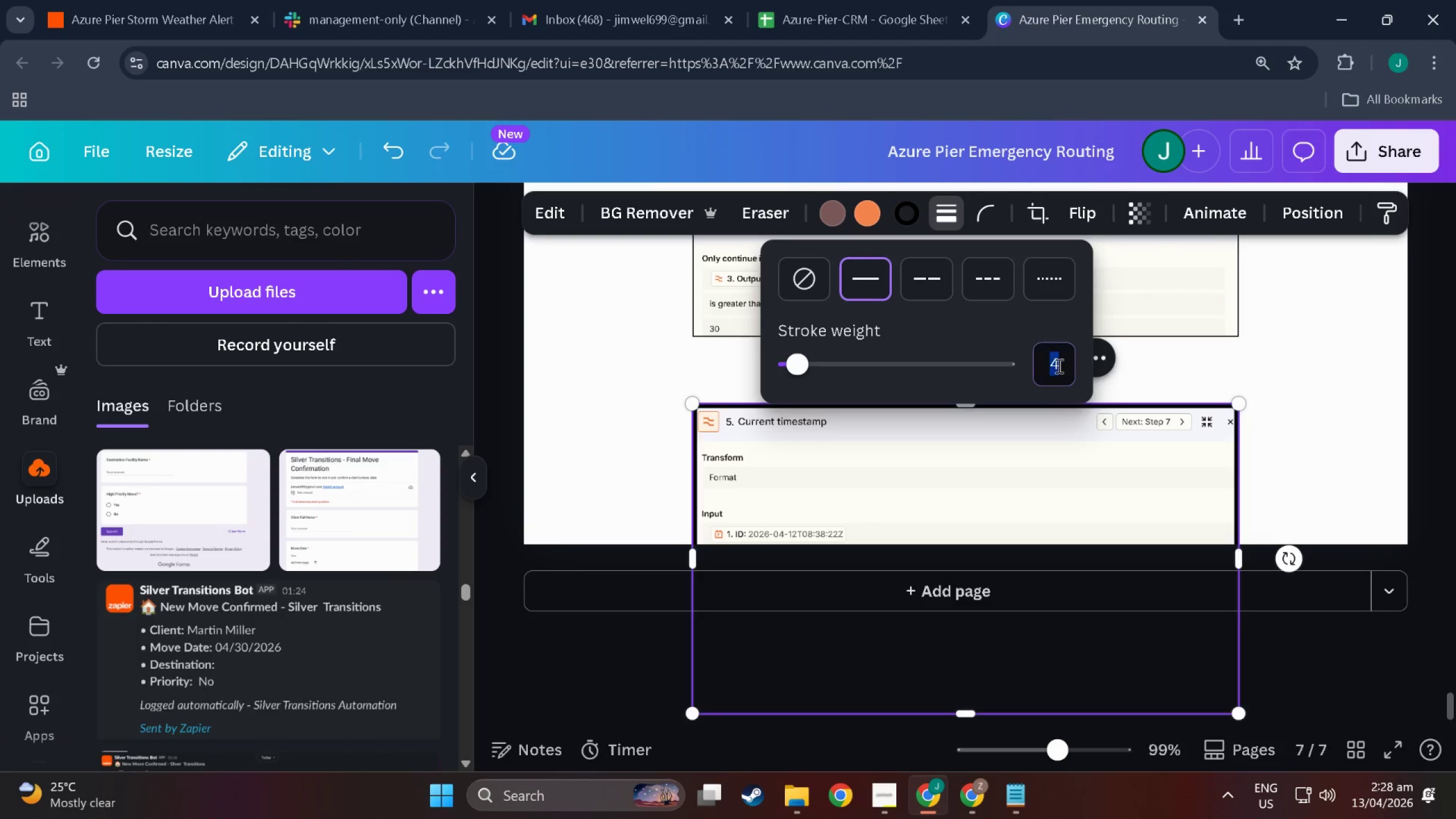 
key(1)
 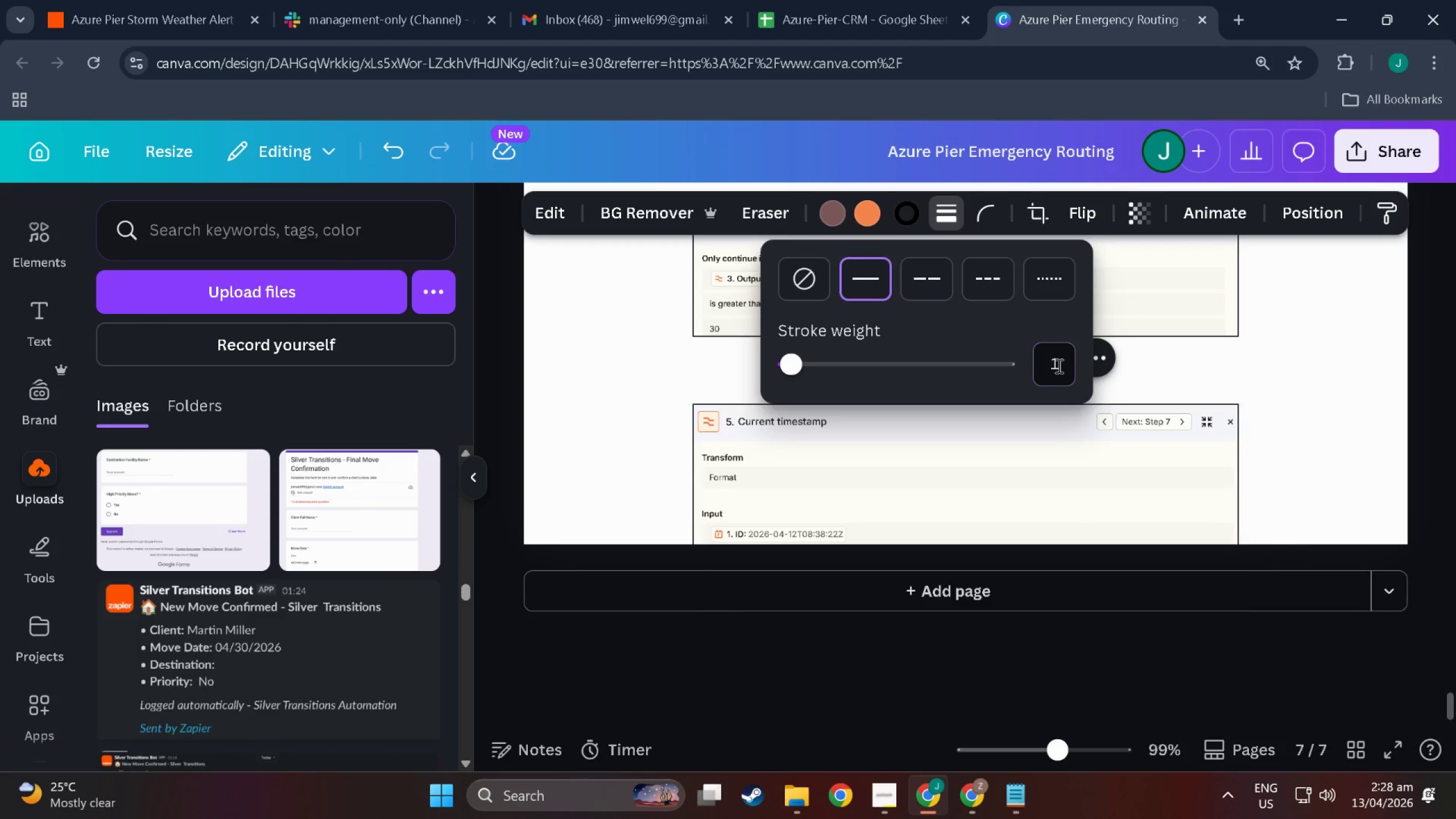 
key(NumpadEnter)
 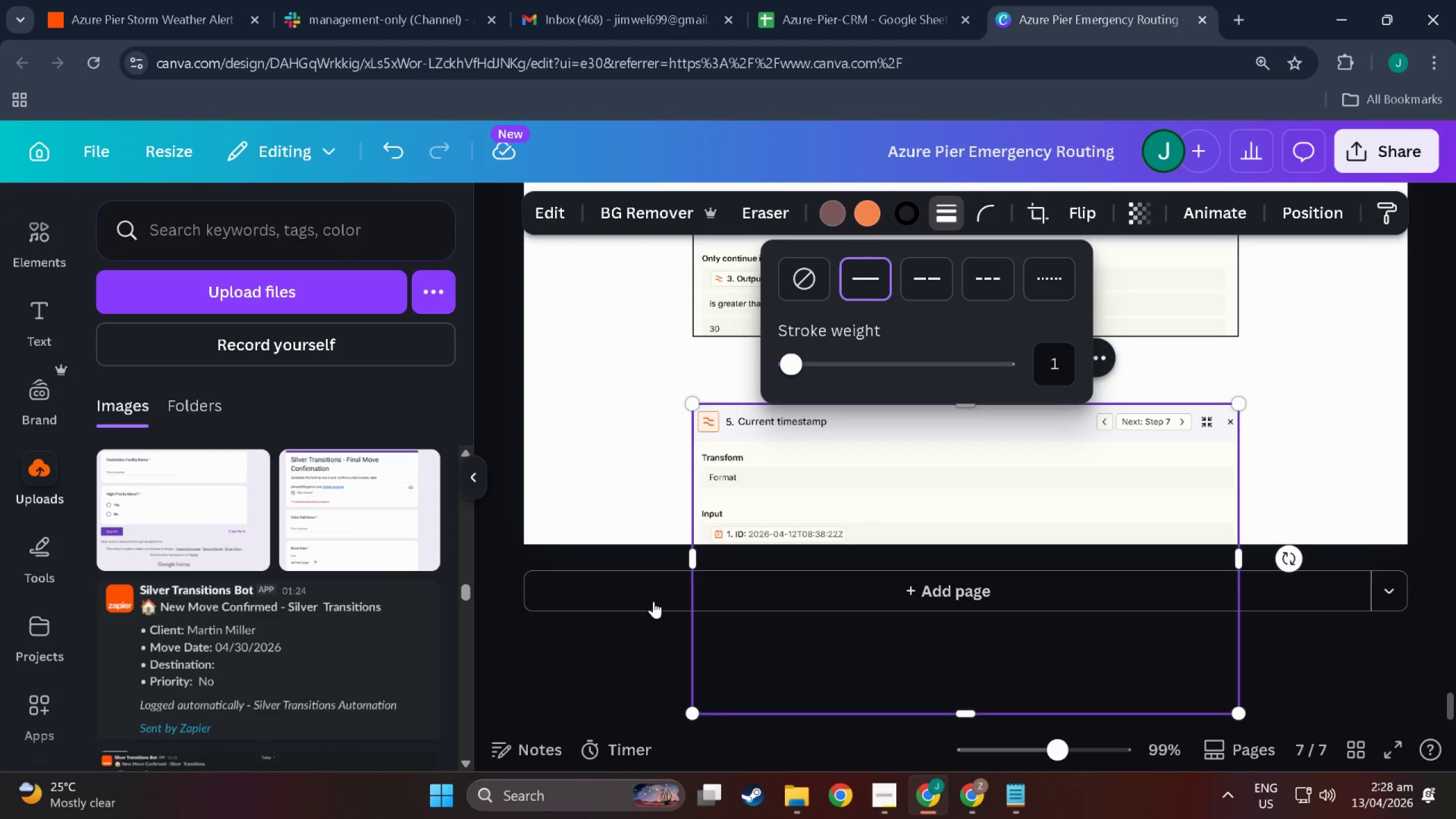 
left_click([623, 592])
 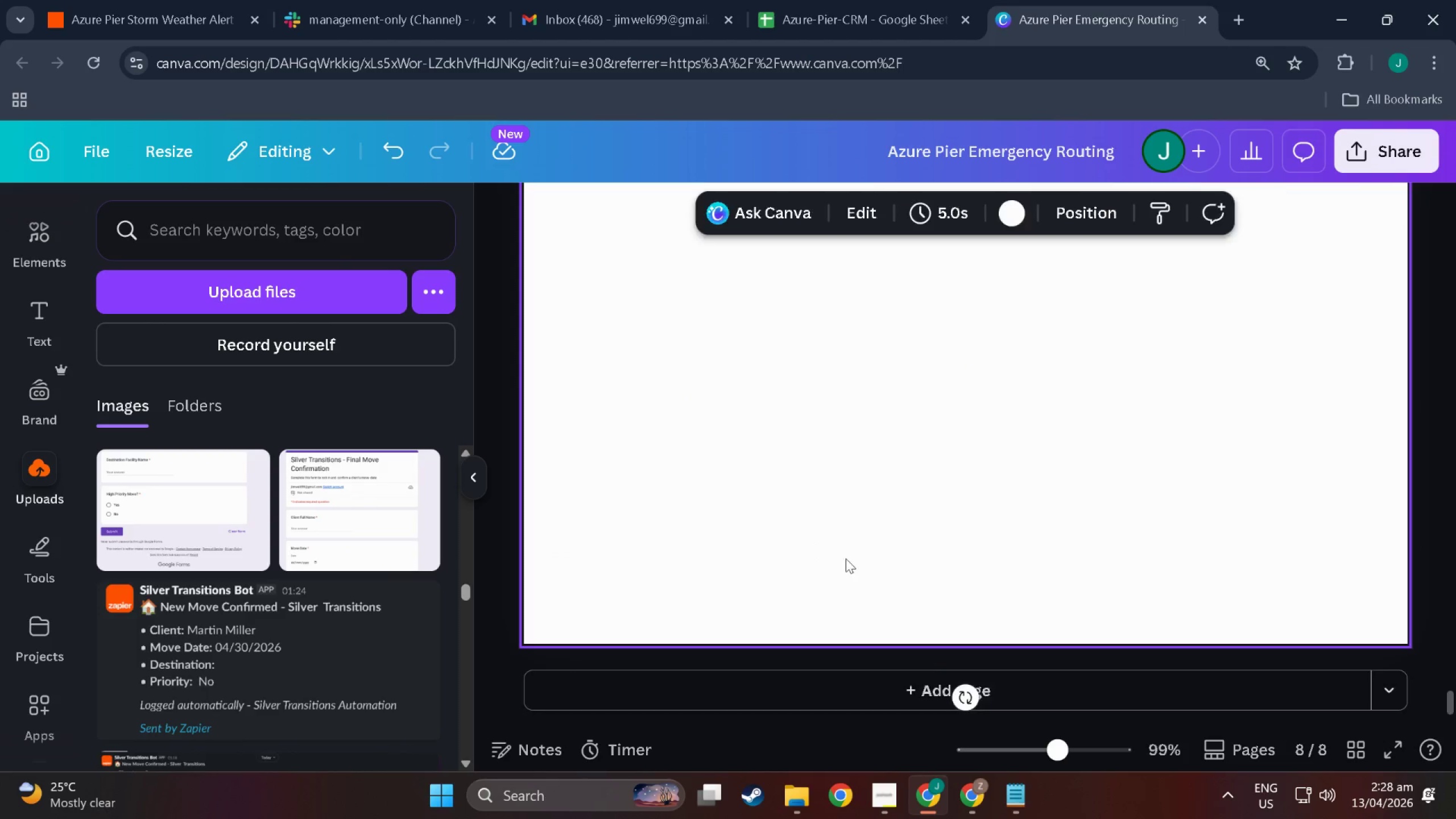 
key(Control+V)
 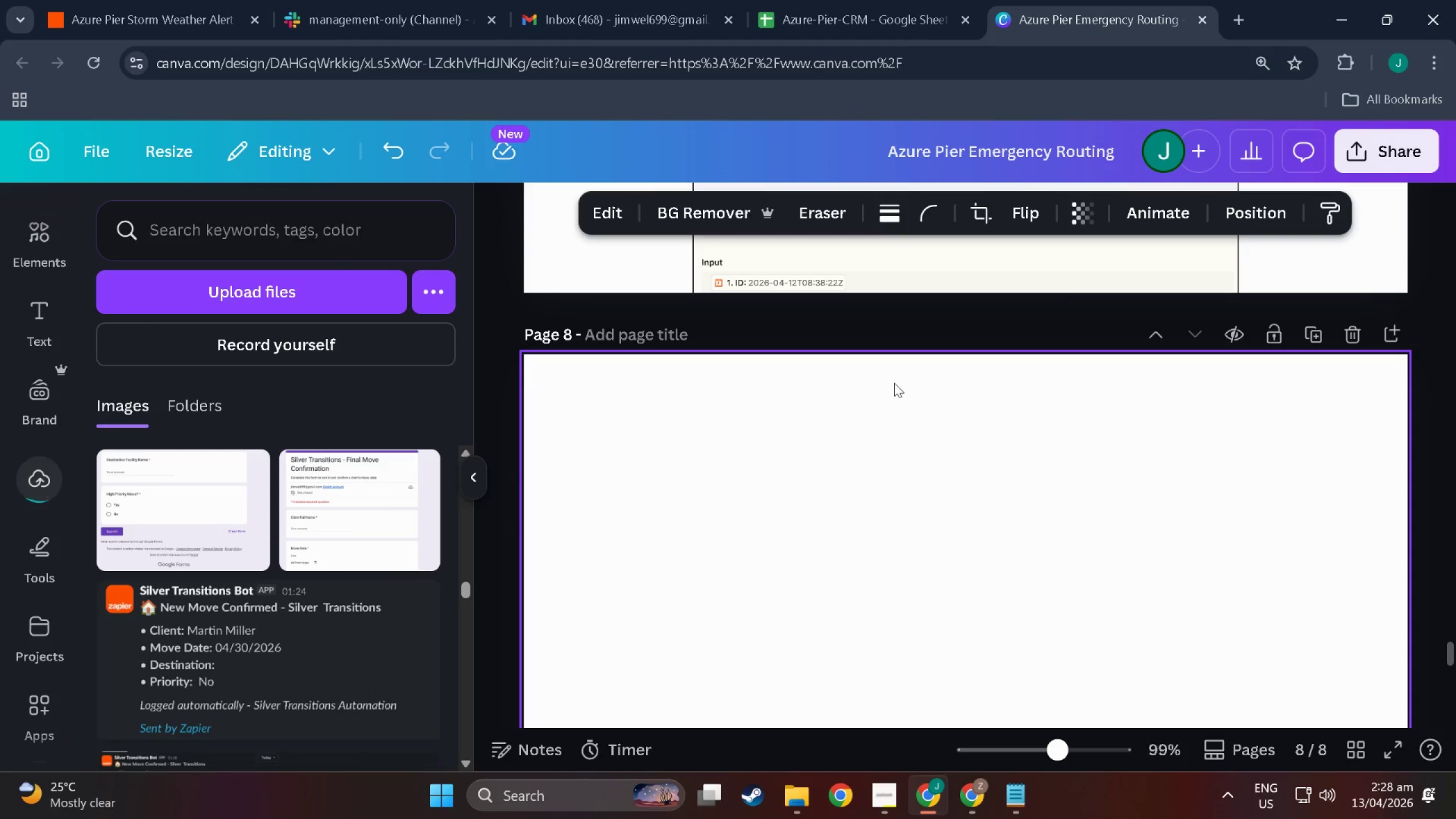 
scroll: coordinate [858, 564], scroll_direction: up, amount: 32.0
 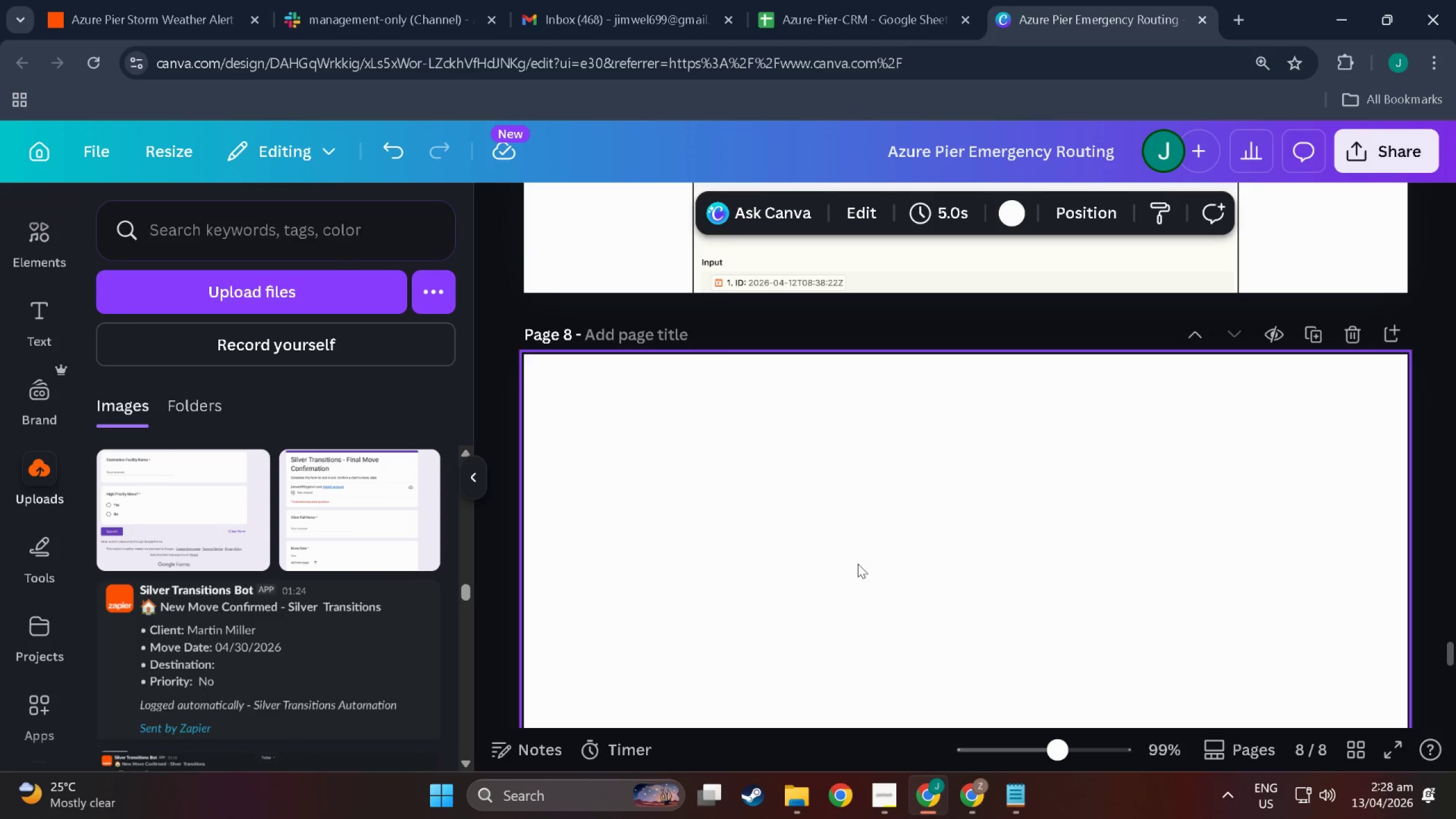 
left_click_drag(start_coordinate=[890, 641], to_coordinate=[887, 399])
 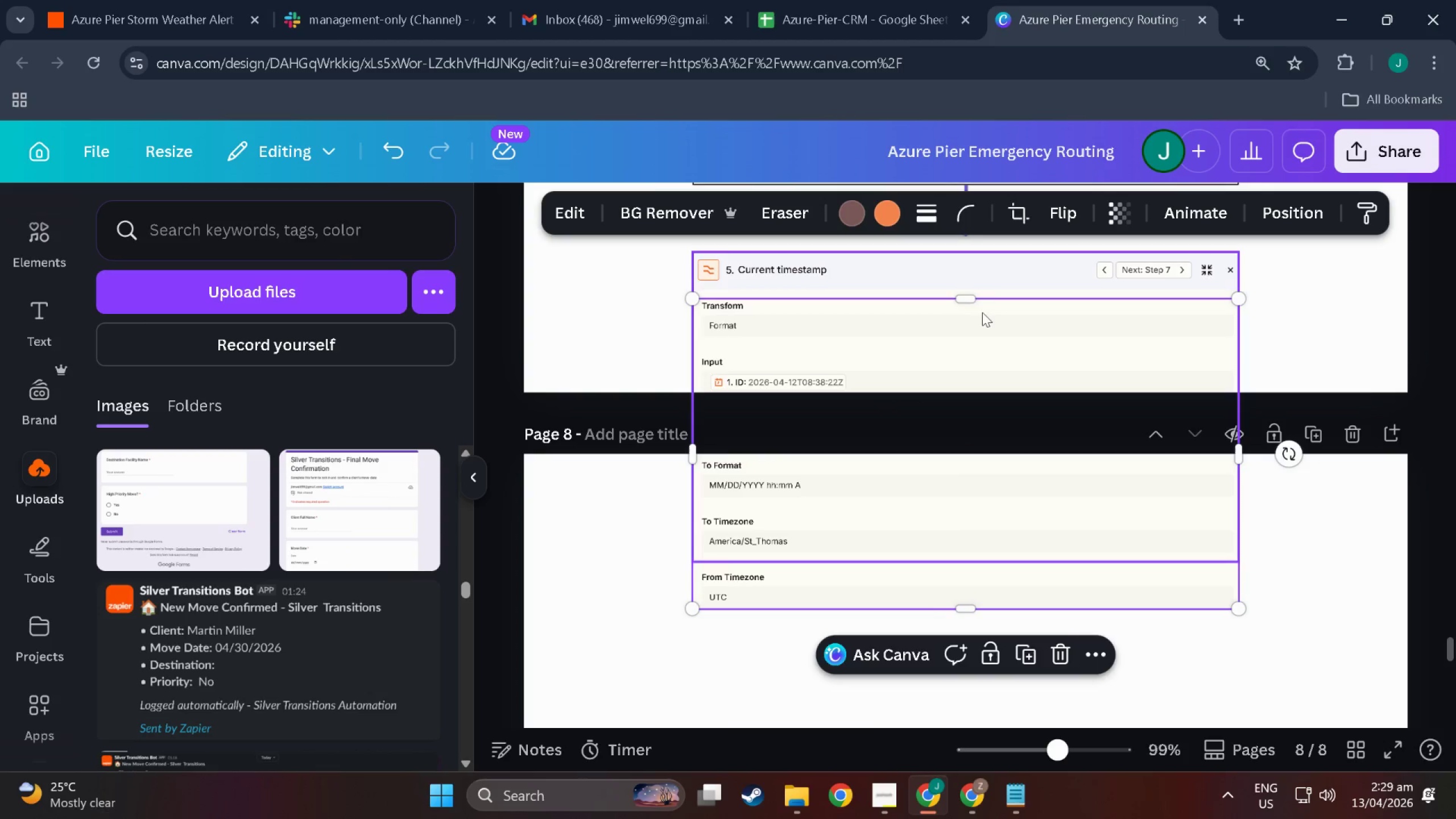 
scroll: coordinate [887, 639], scroll_direction: down, amount: 10.0
 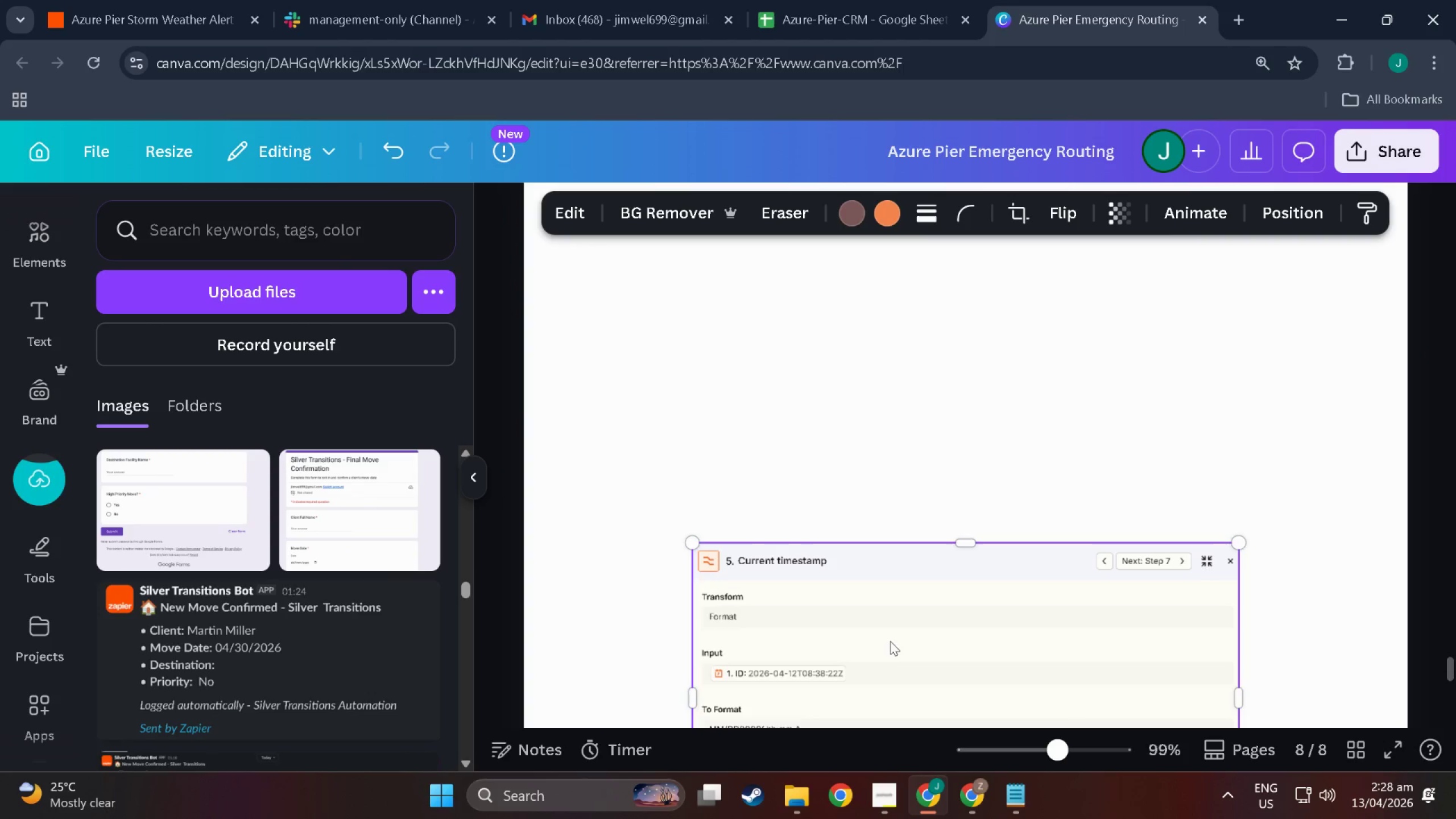 
scroll: coordinate [892, 508], scroll_direction: up, amount: 13.0
 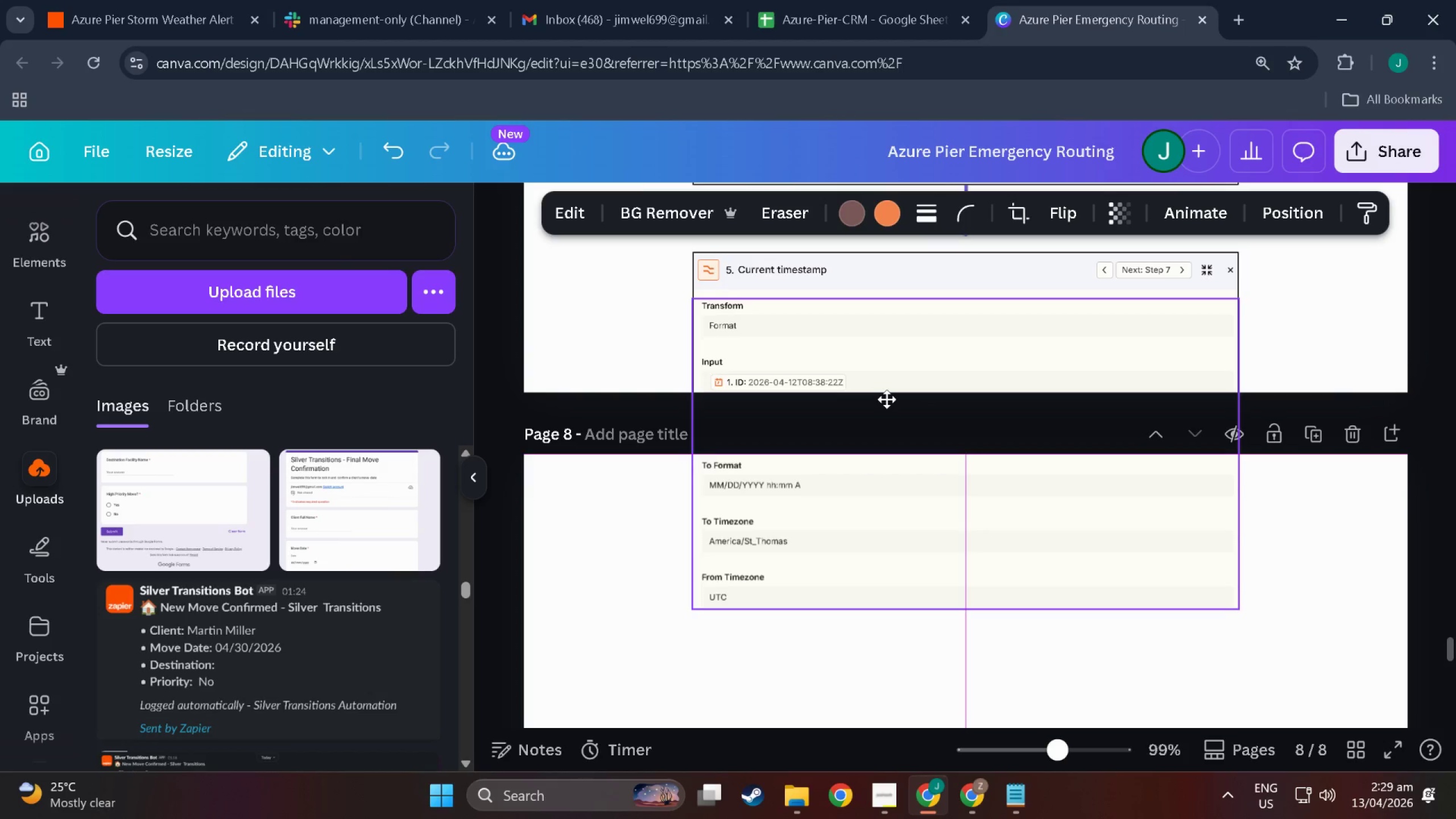 
left_click_drag(start_coordinate=[967, 295], to_coordinate=[962, 416])
 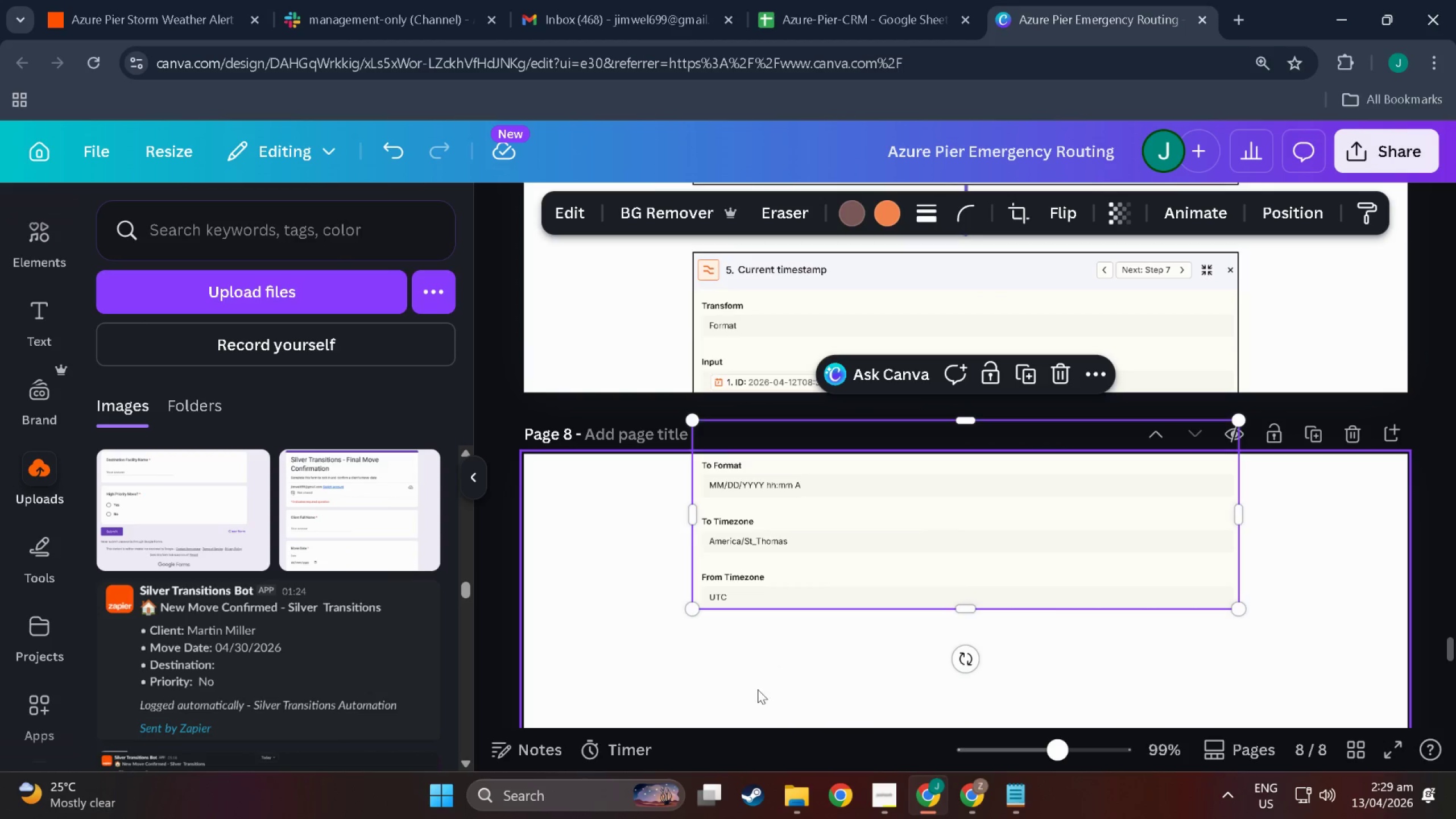 
left_click([756, 693])
 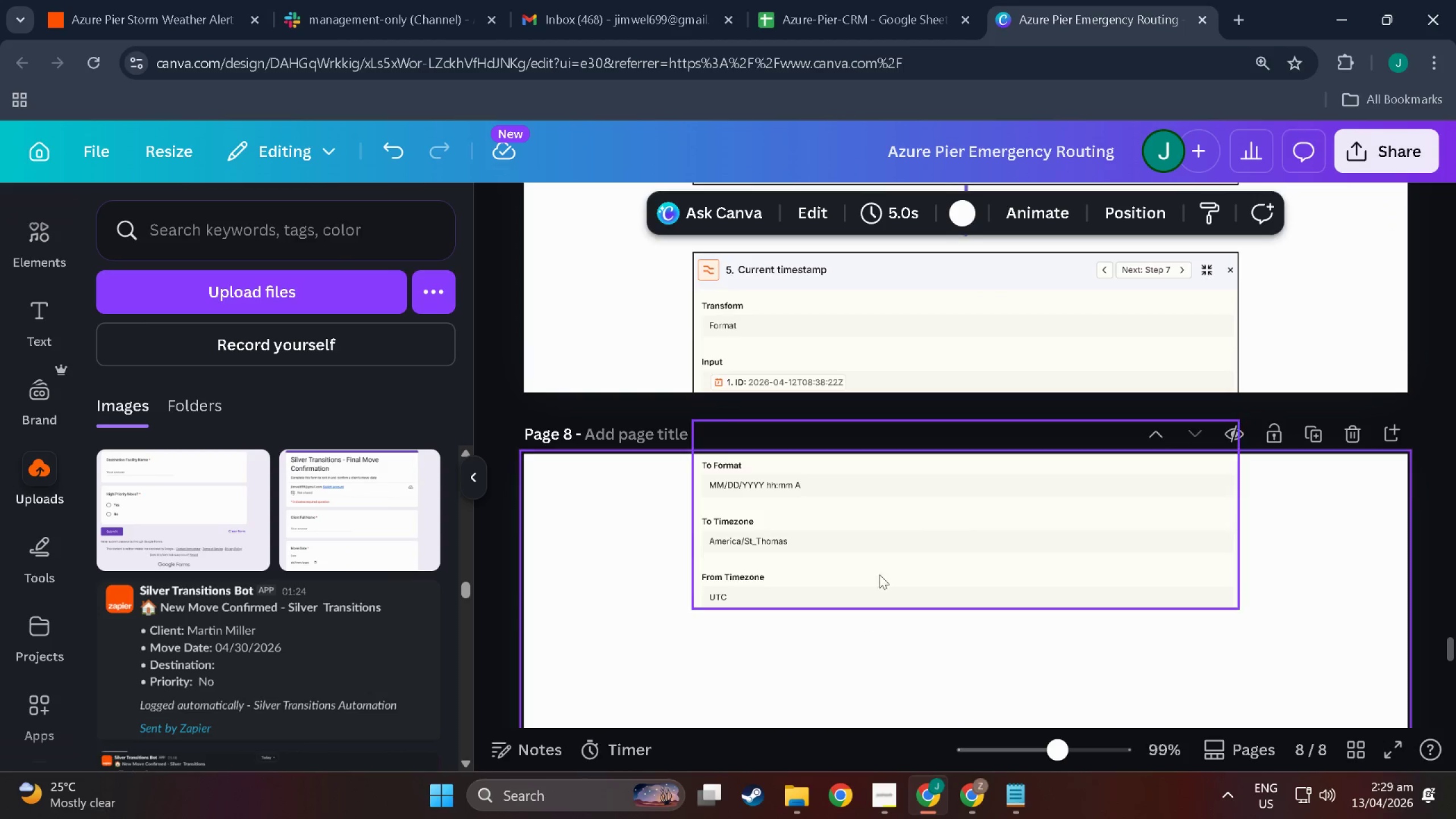 
left_click([880, 555])
 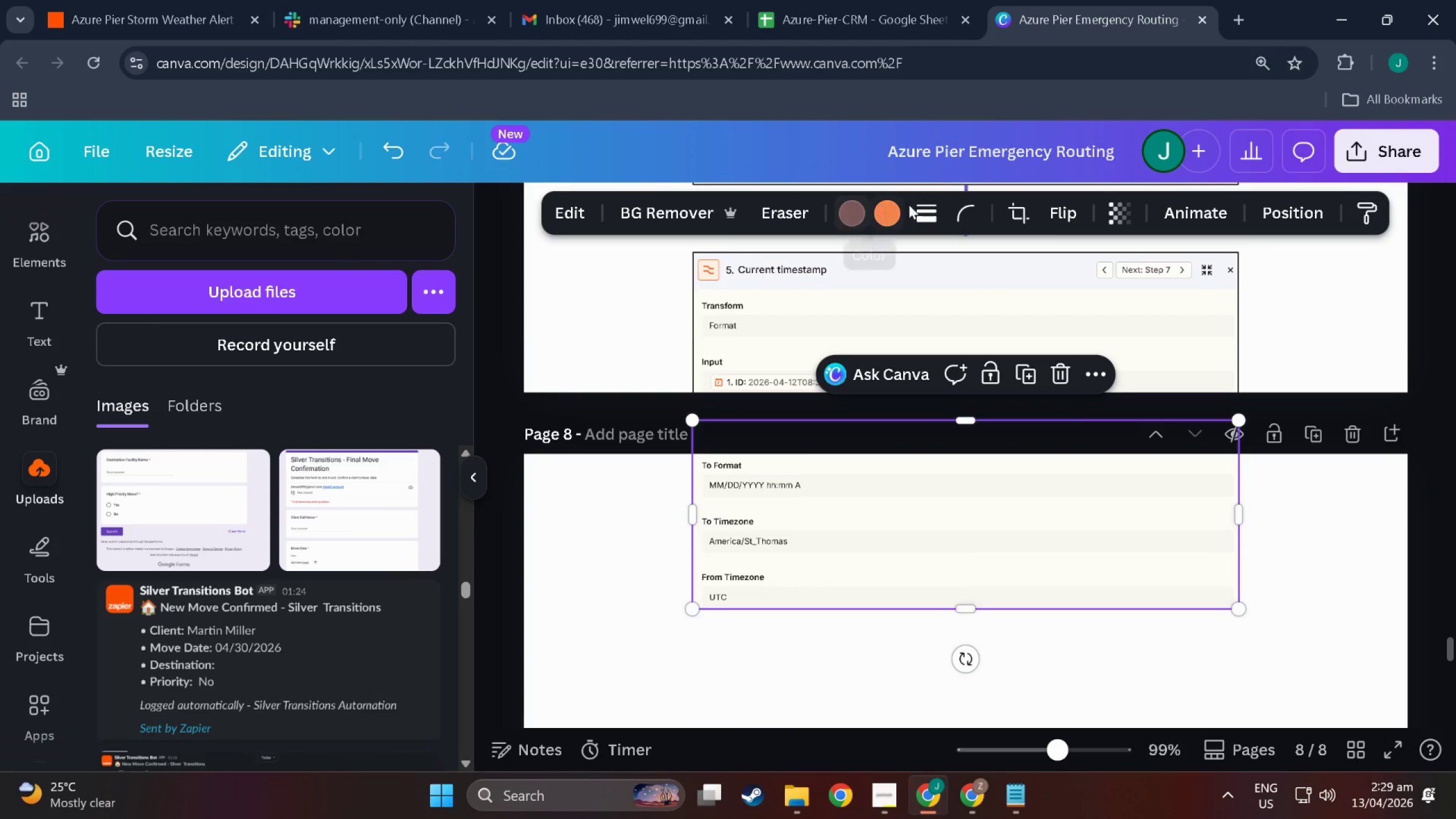 
left_click([925, 209])
 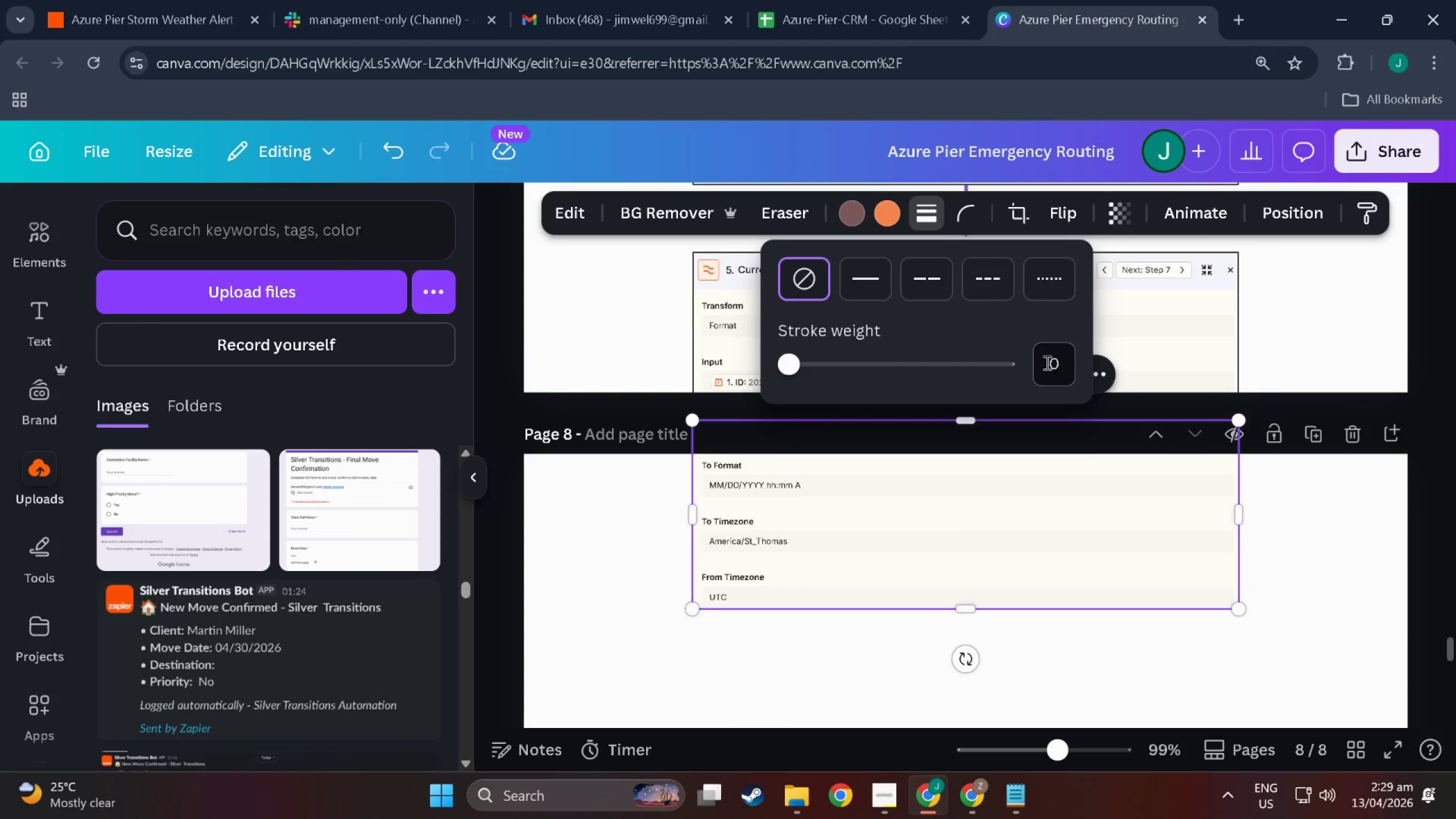 
left_click([1048, 366])
 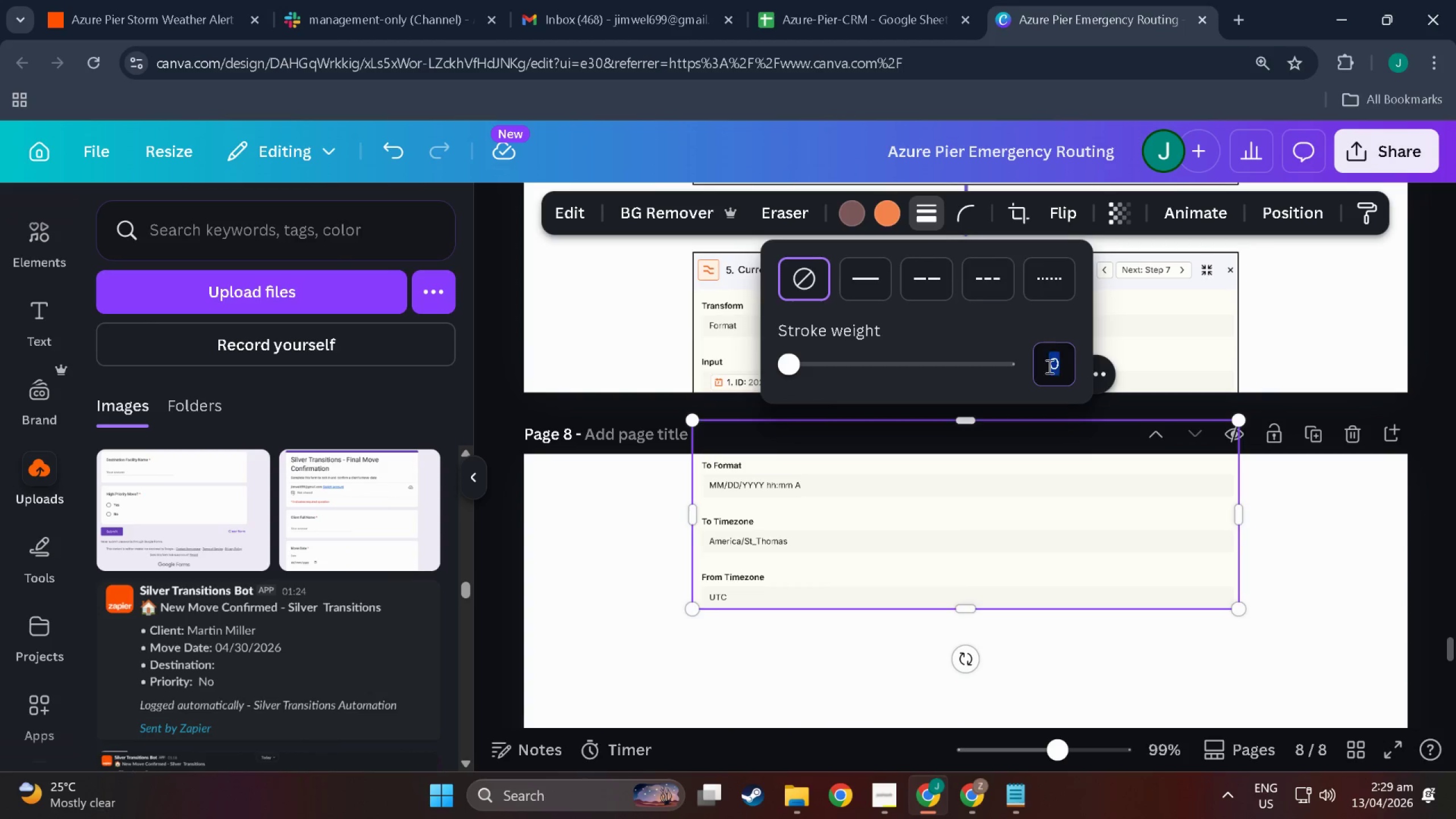 
key(1)
 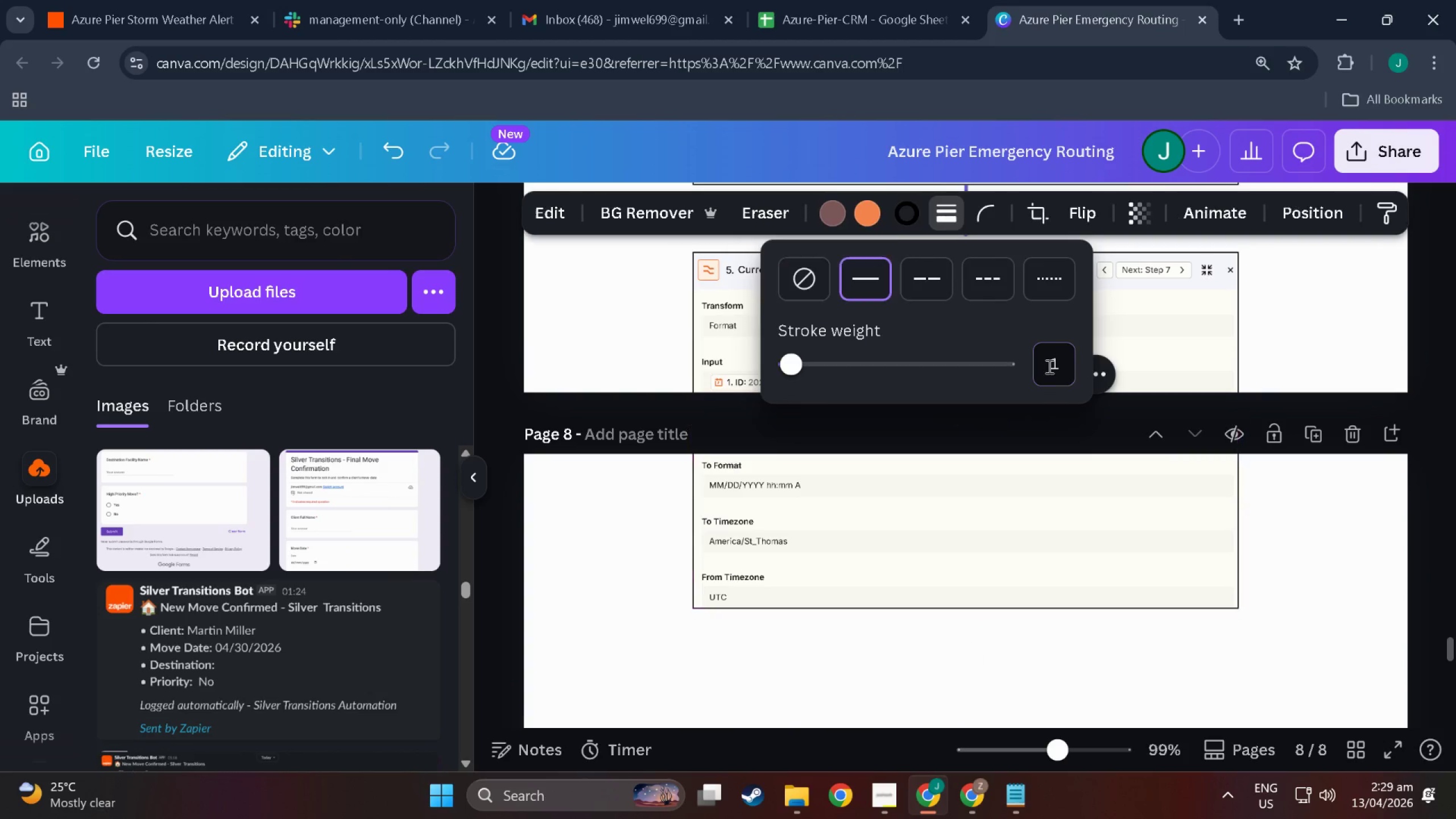 
key(NumpadEnter)
 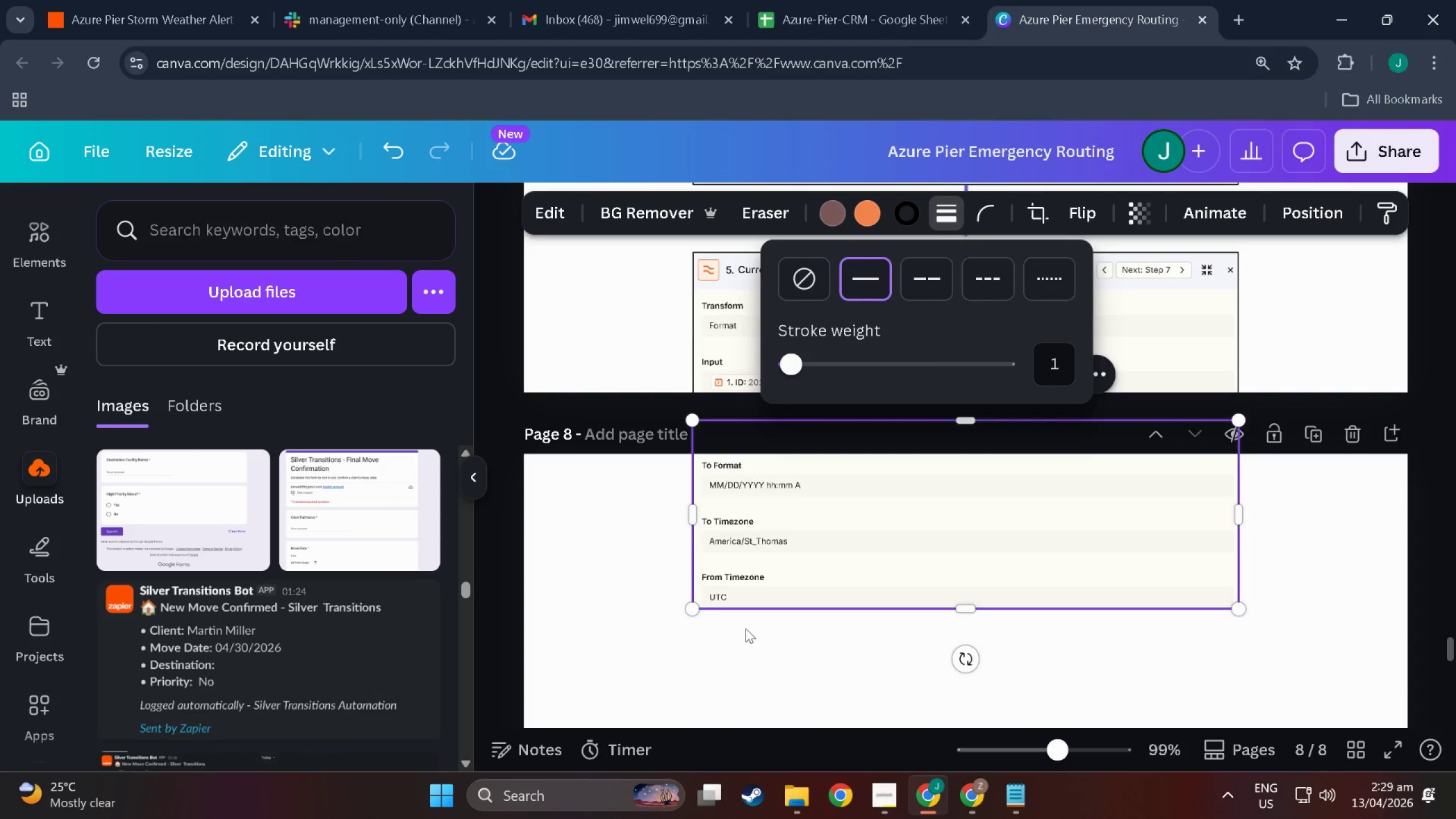 
left_click([718, 689])
 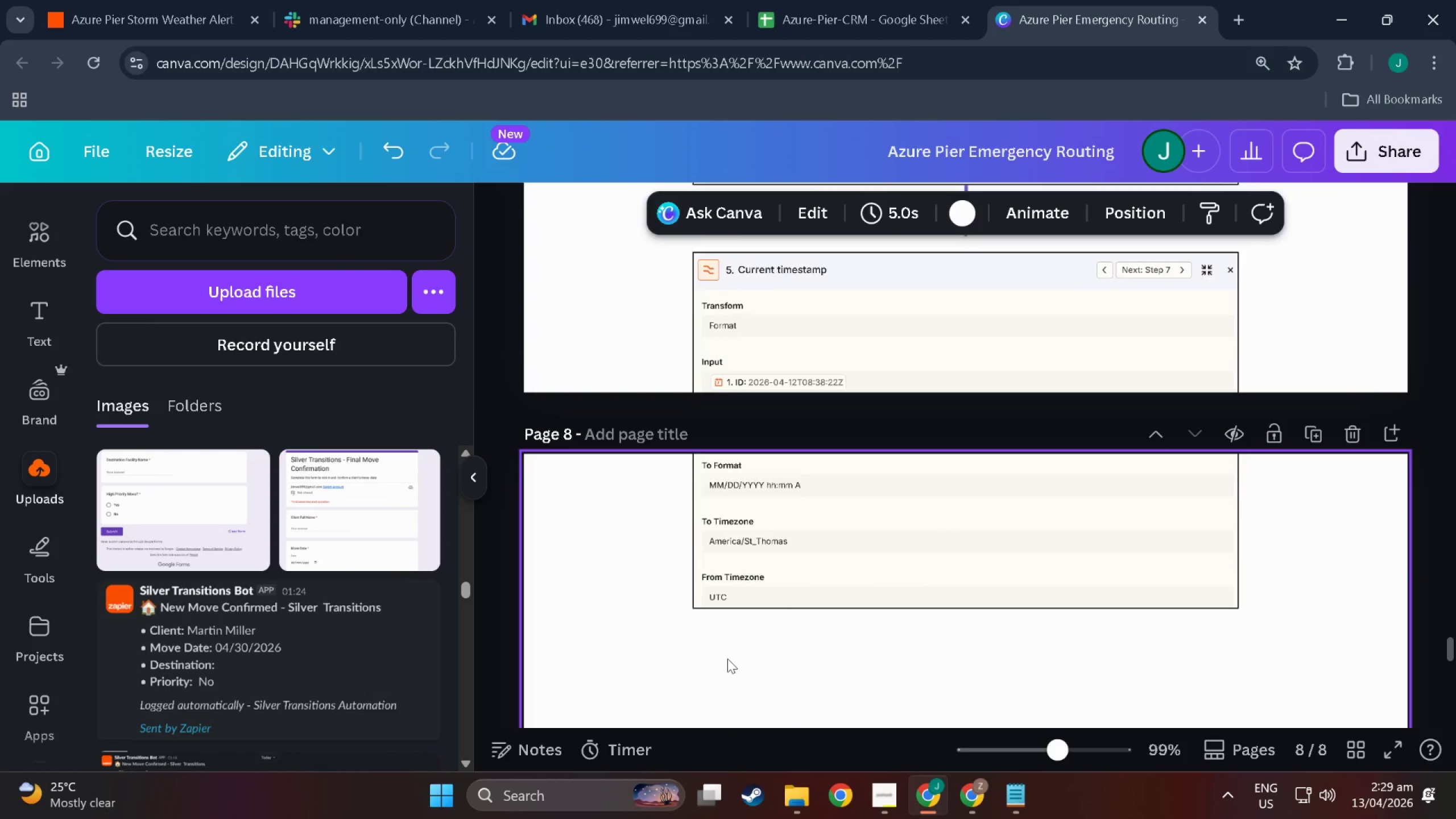 
scroll: coordinate [891, 493], scroll_direction: up, amount: 5.0
 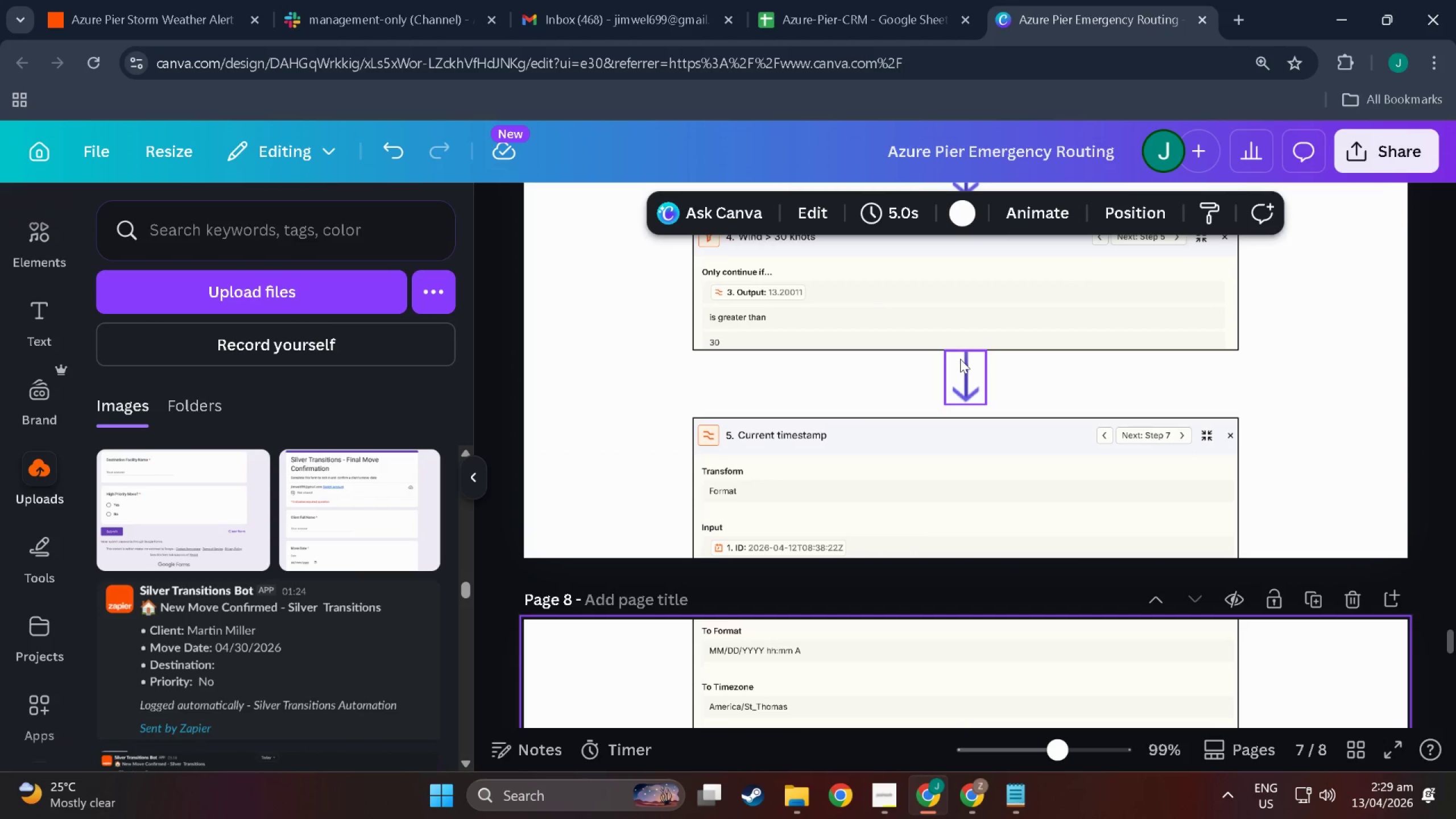 
left_click([963, 361])
 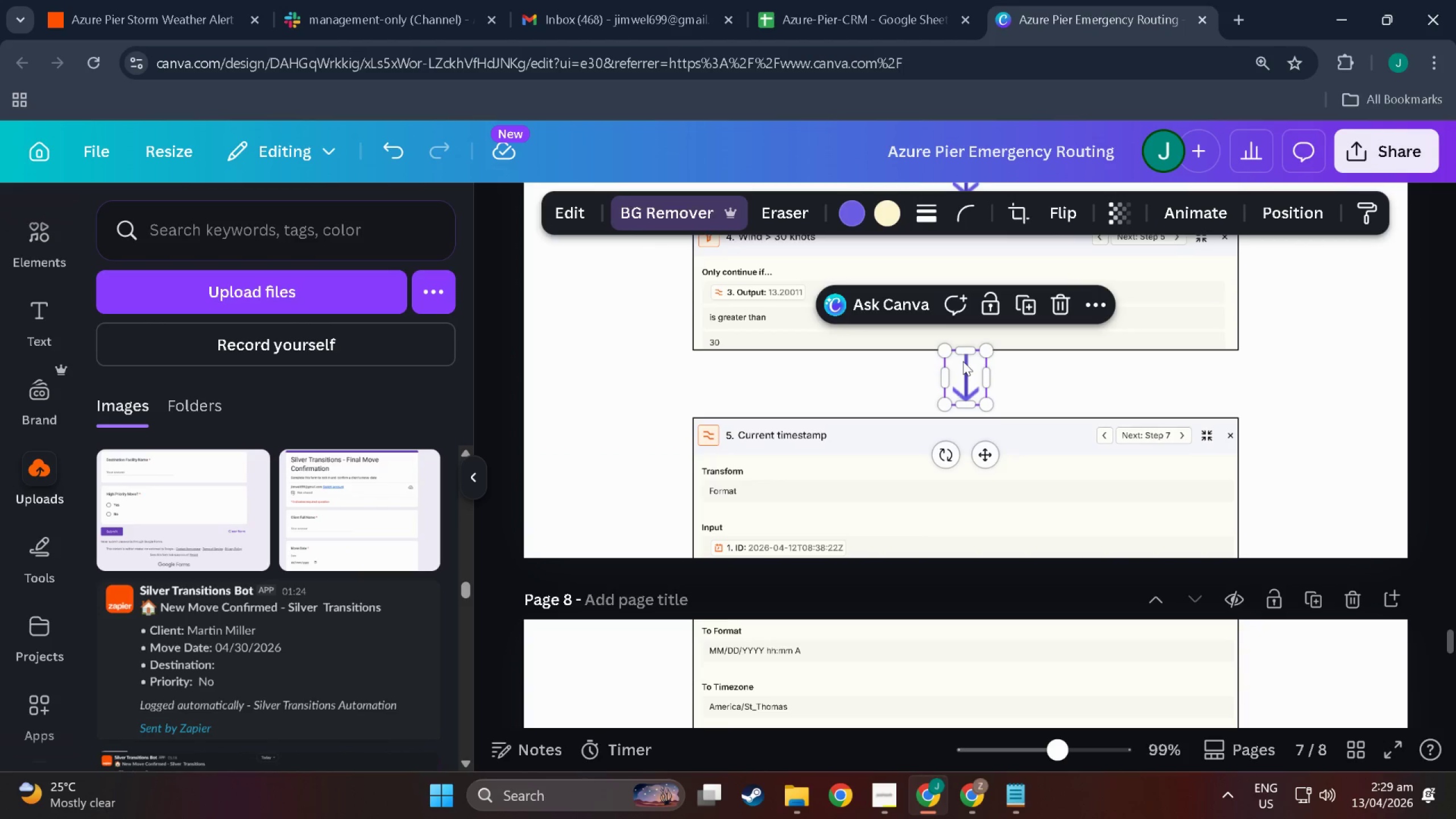 
key(Control+C)
 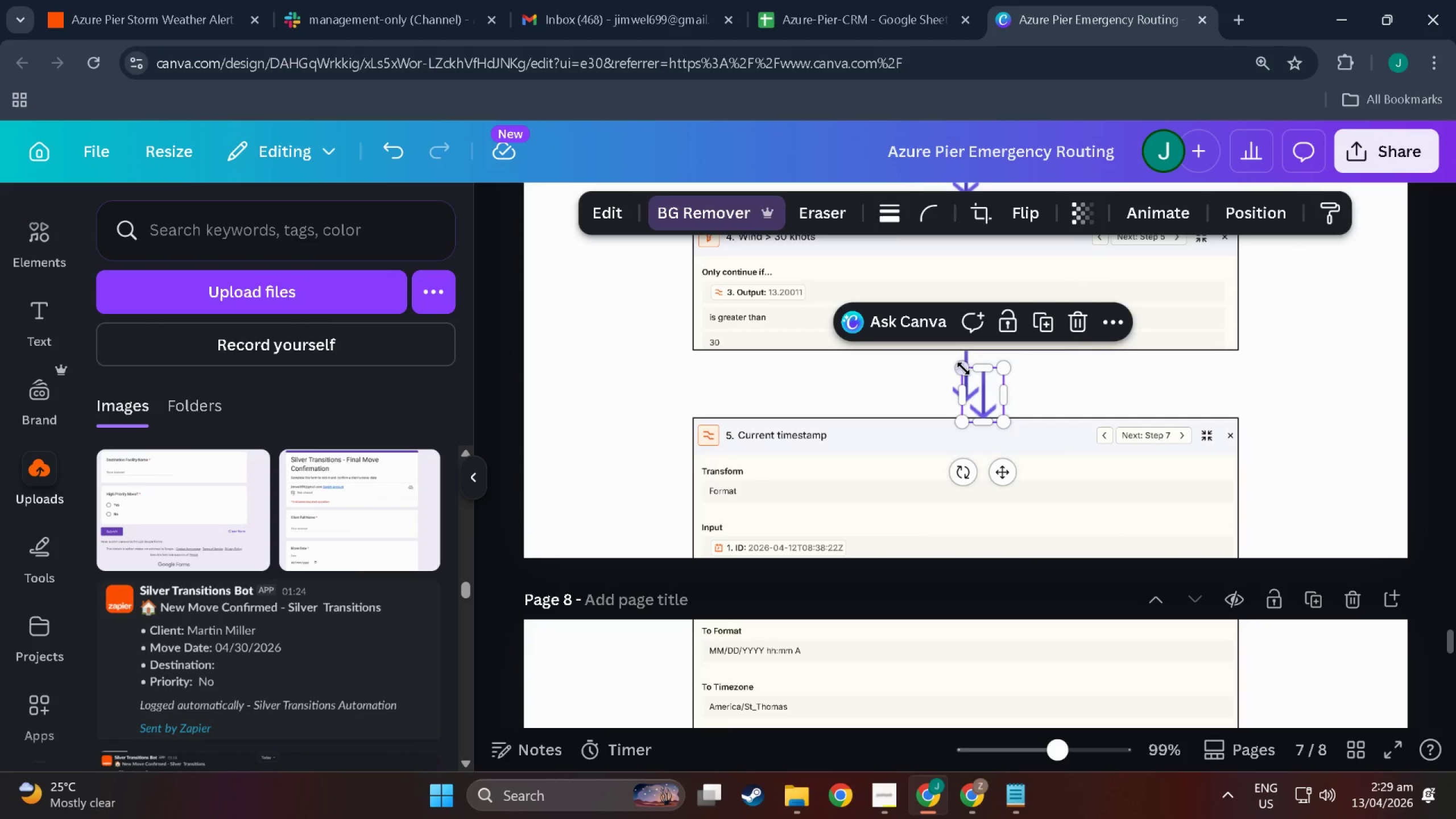 
key(Control+V)
 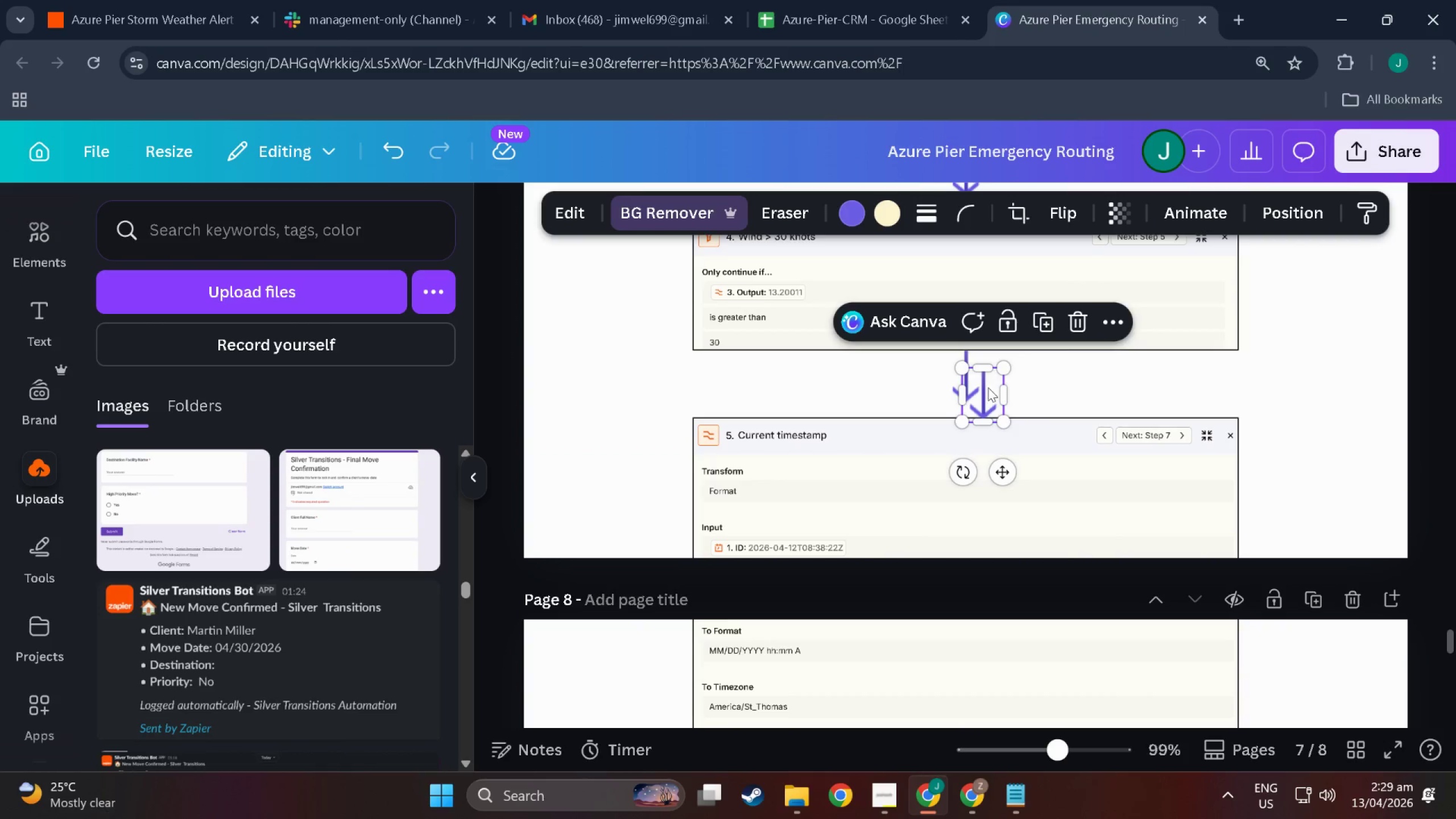 
left_click_drag(start_coordinate=[988, 387], to_coordinate=[971, 464])
 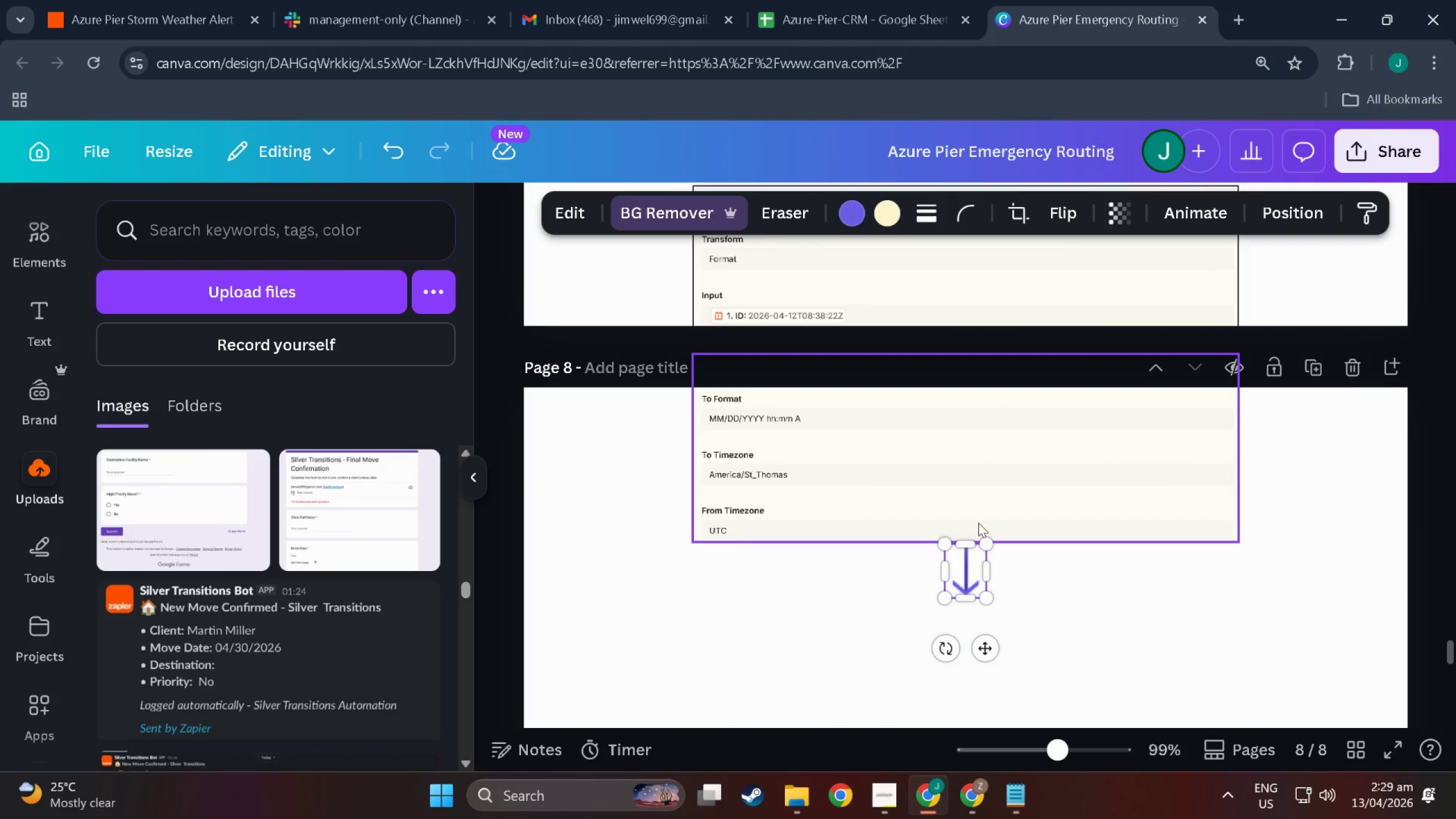 
scroll: coordinate [971, 503], scroll_direction: down, amount: 8.0
 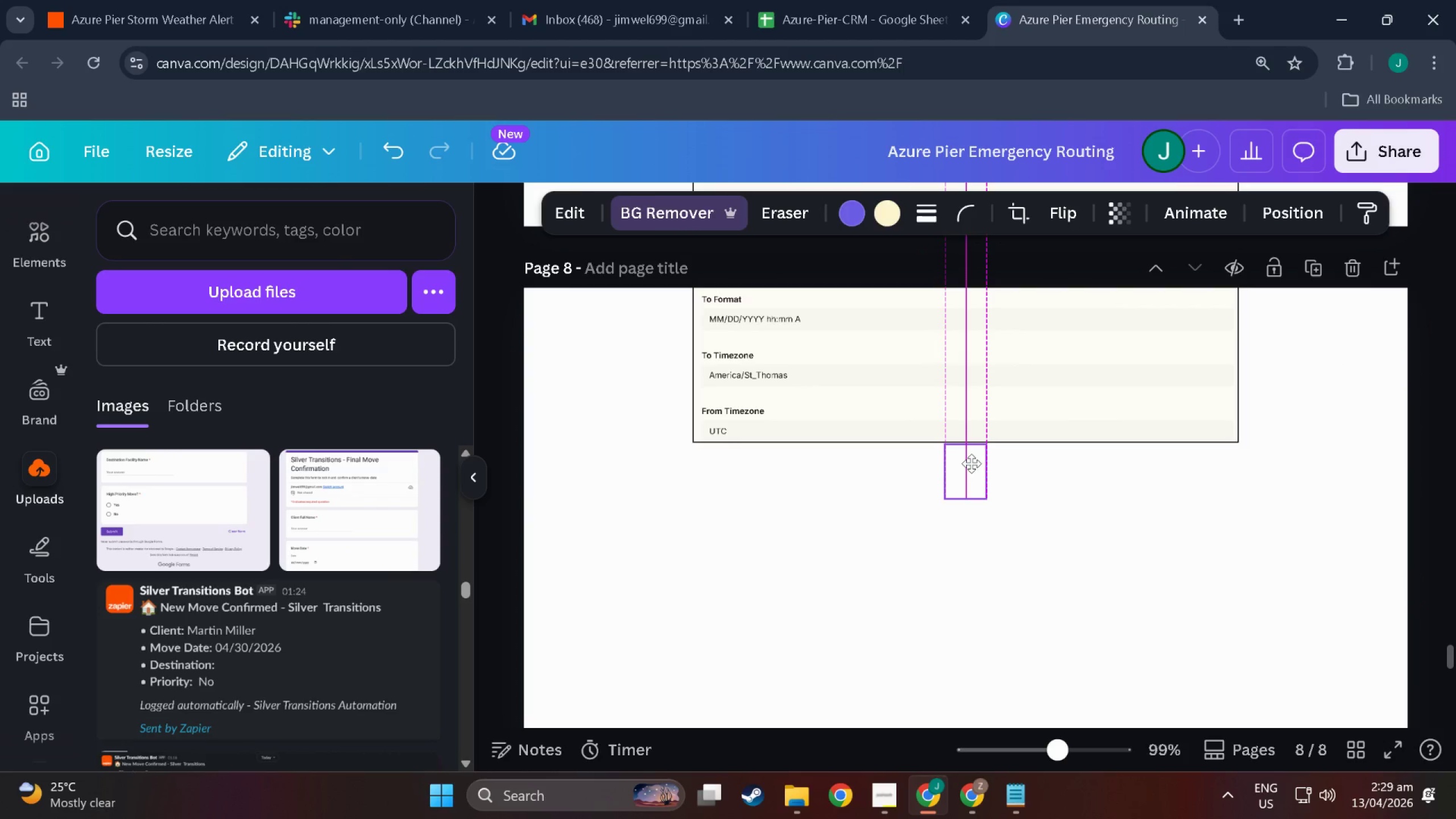 
scroll: coordinate [978, 523], scroll_direction: up, amount: 3.0
 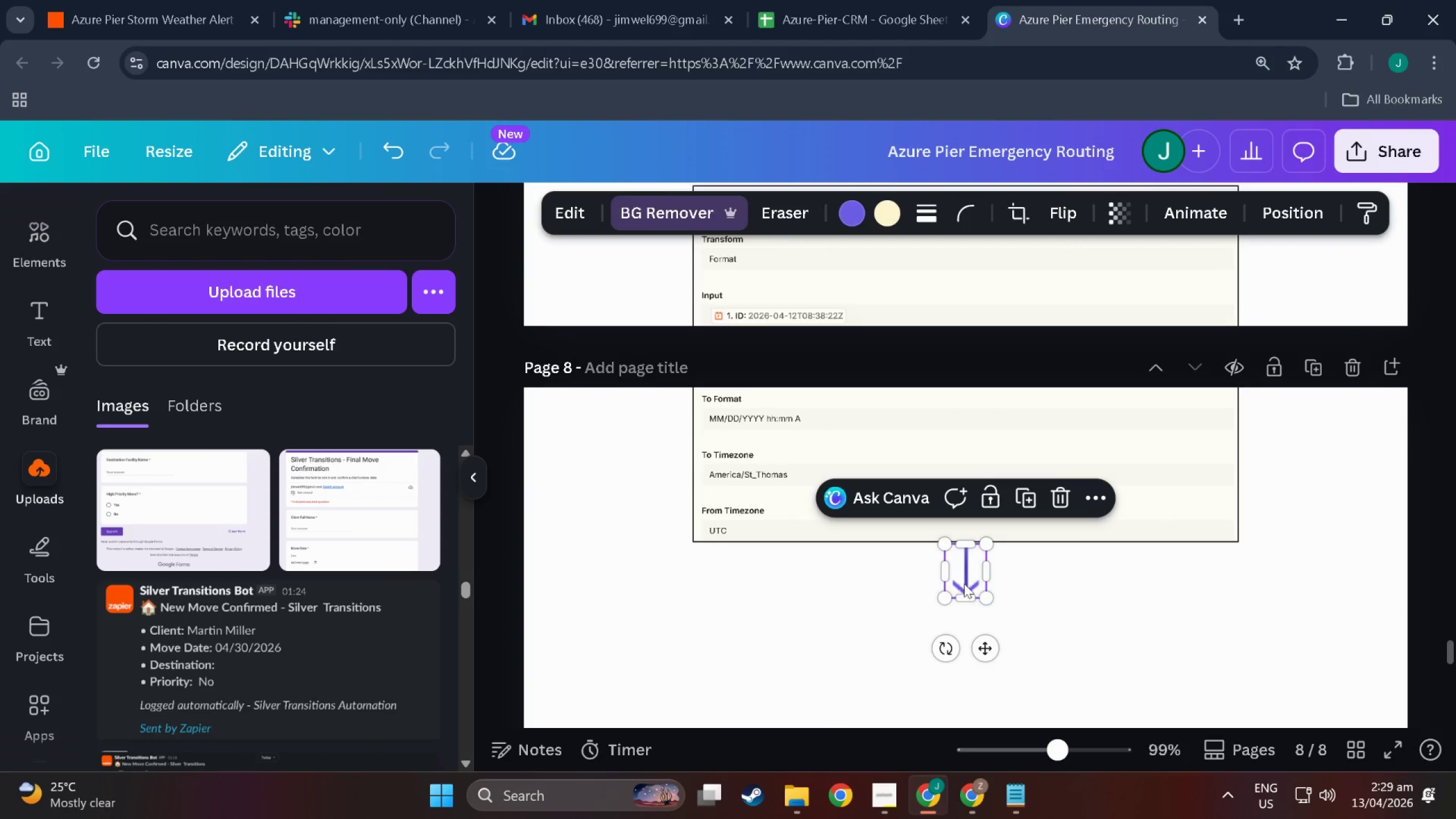 
left_click_drag(start_coordinate=[968, 573], to_coordinate=[968, 567])
 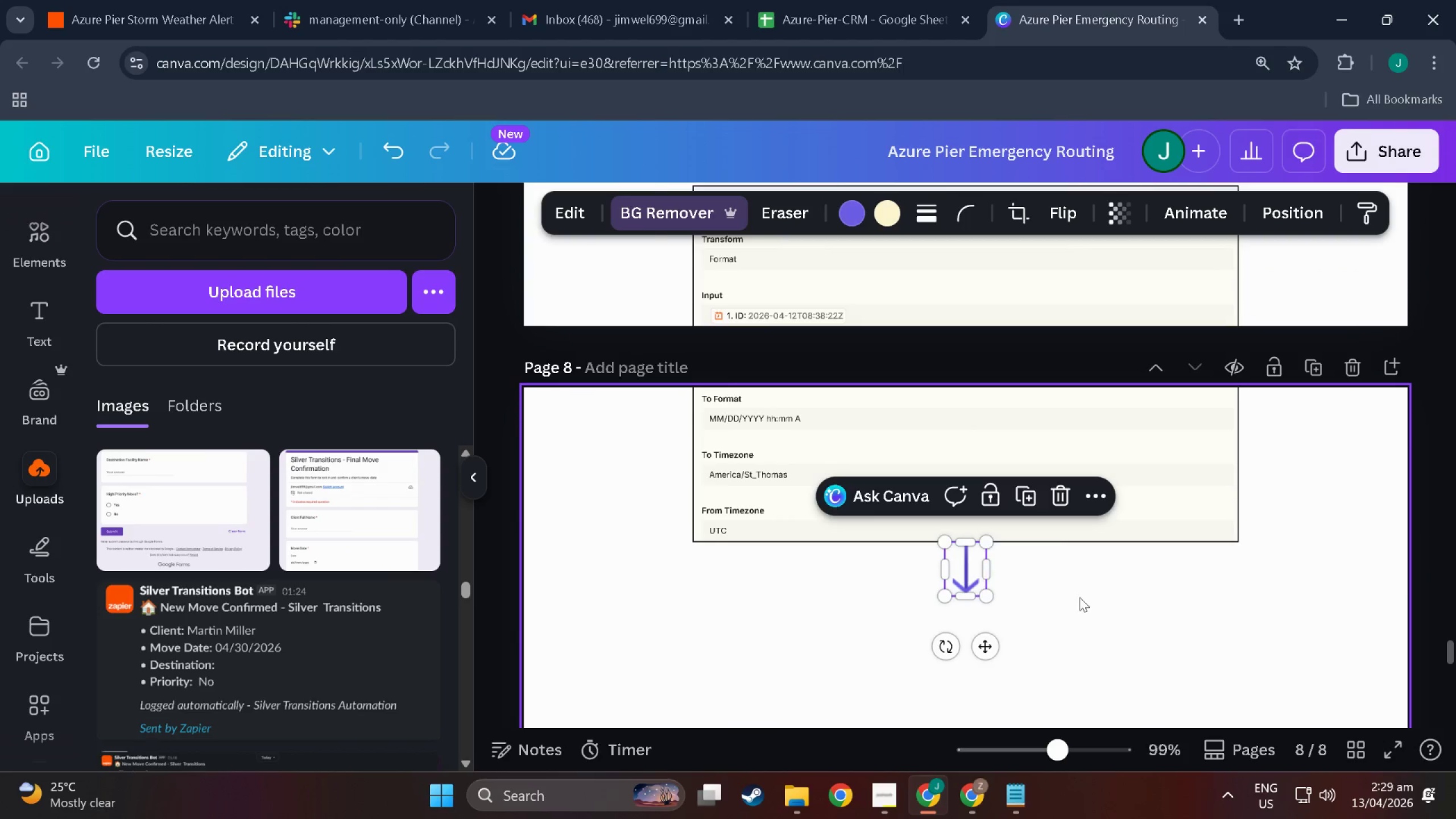 
left_click([1079, 597])
 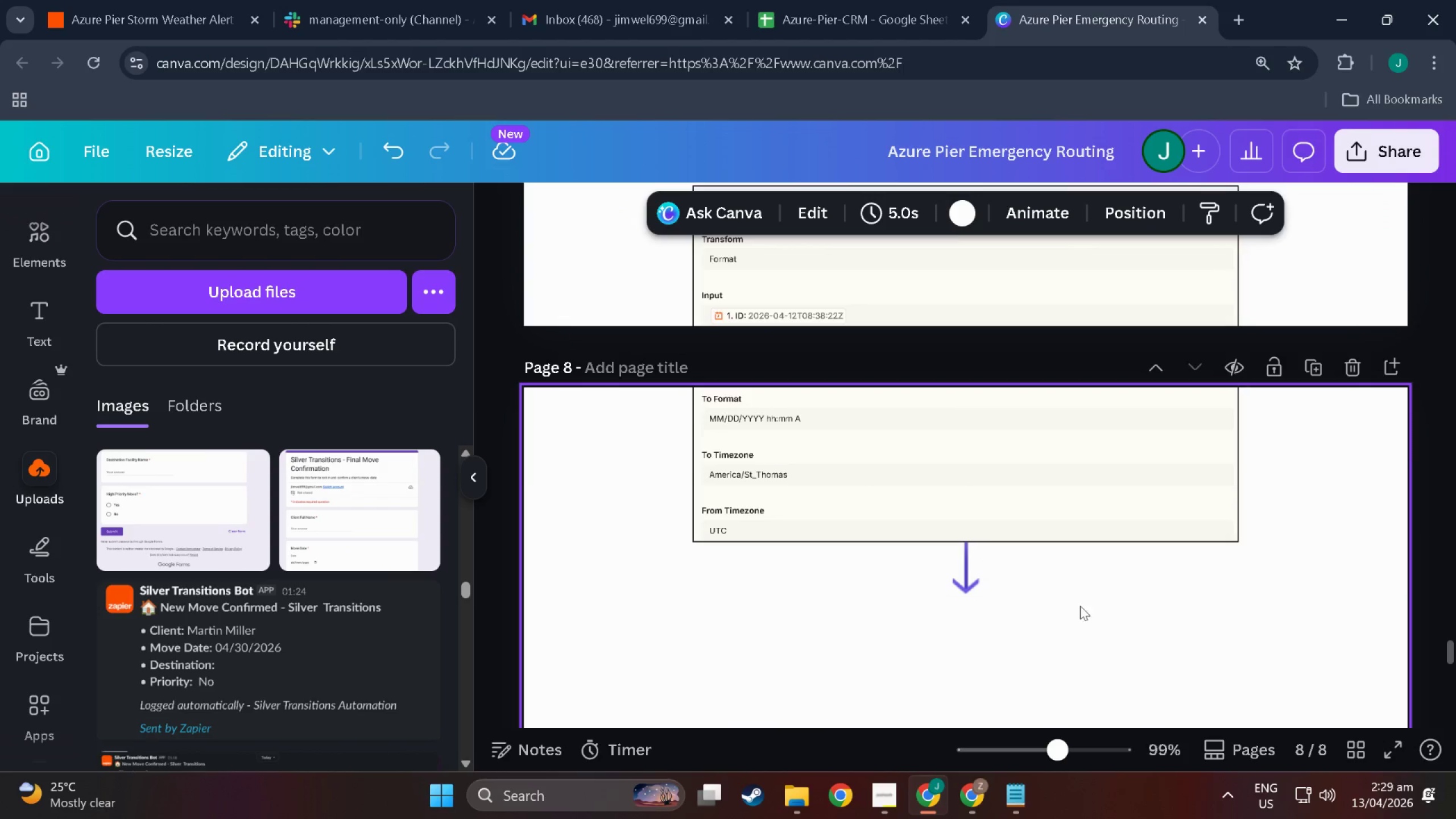 
scroll: coordinate [1094, 628], scroll_direction: none, amount: 0.0
 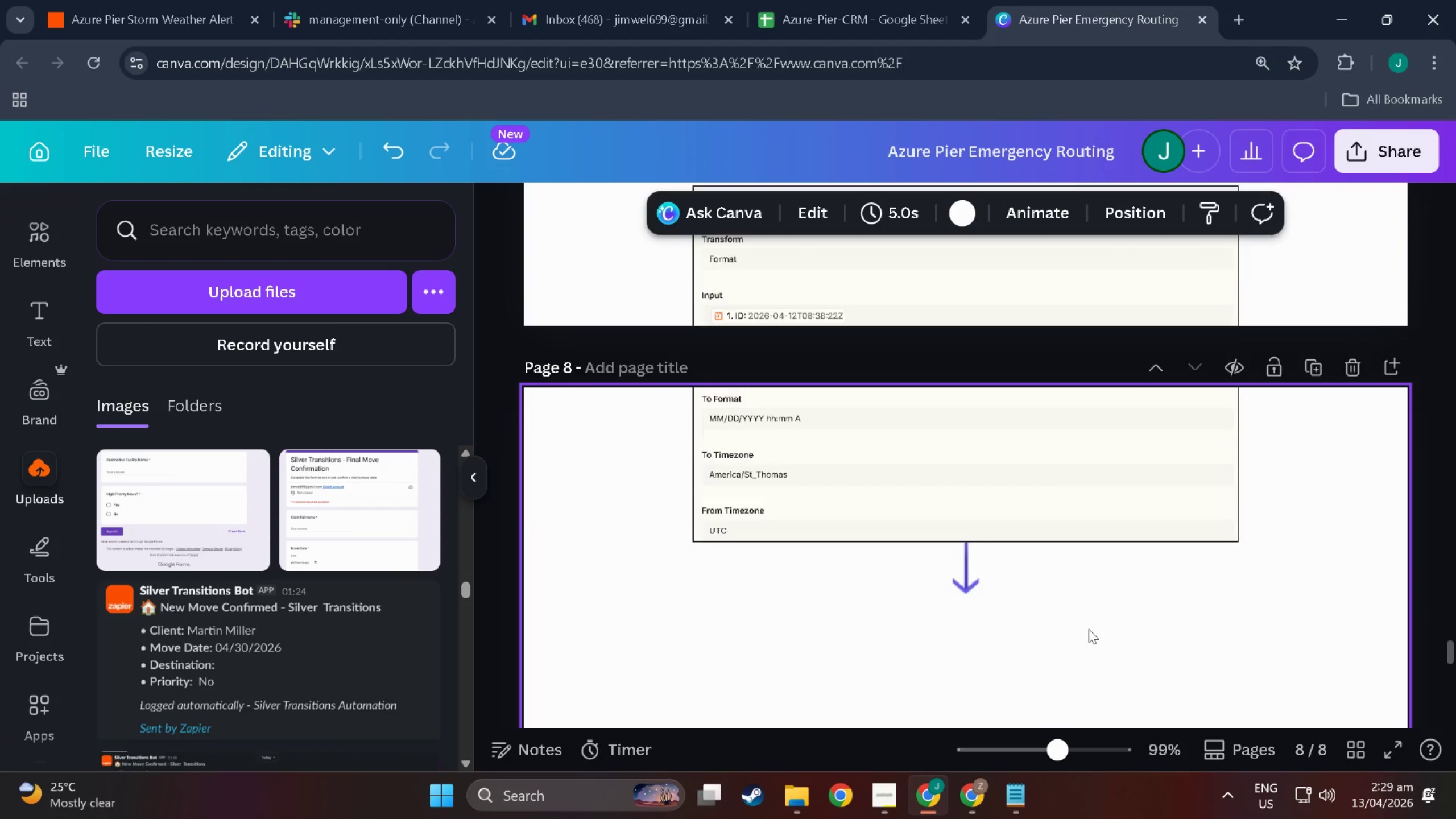 
scroll: coordinate [1084, 629], scroll_direction: down, amount: 3.0
 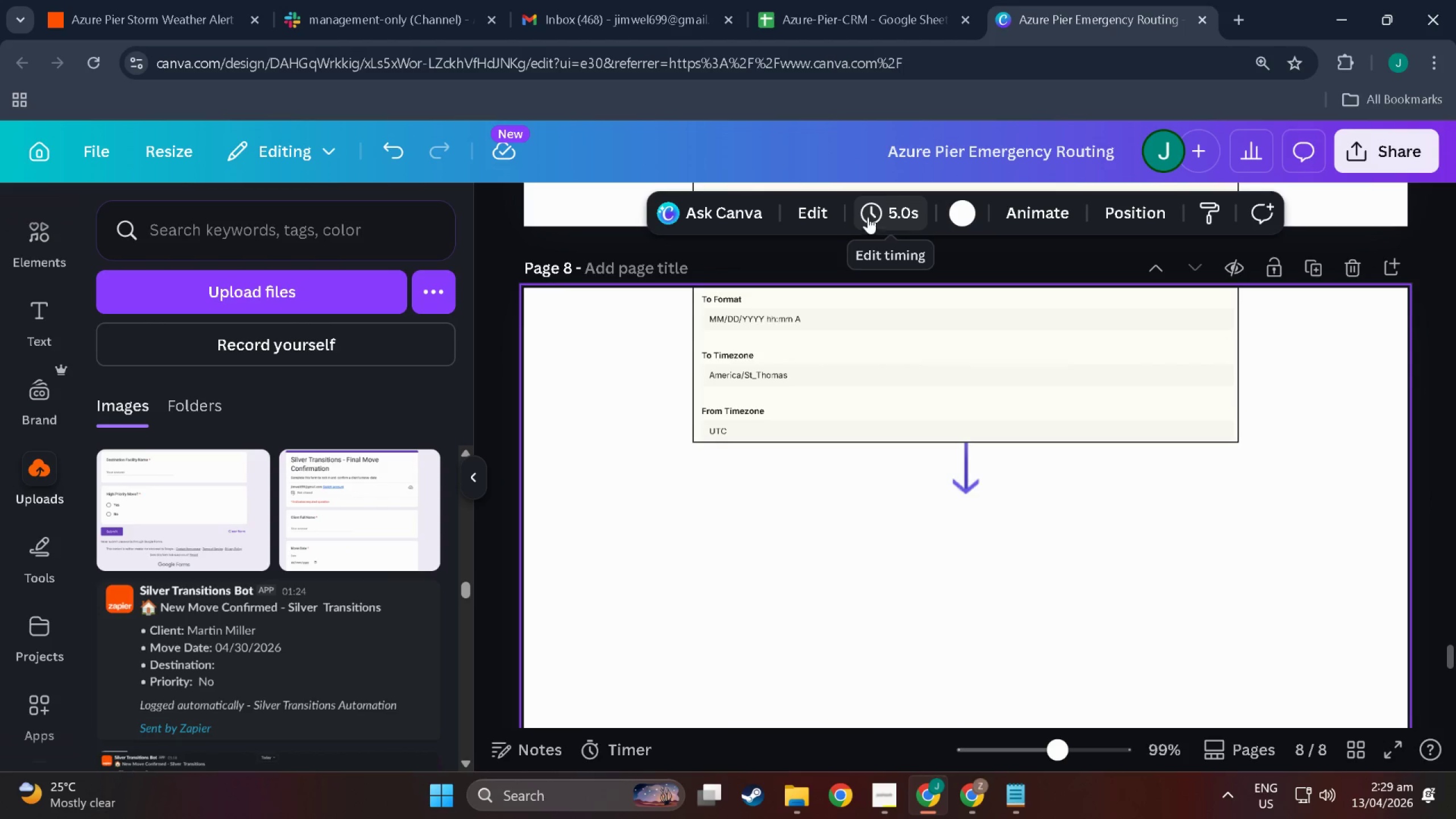 
scroll: coordinate [890, 350], scroll_direction: up, amount: 3.0
 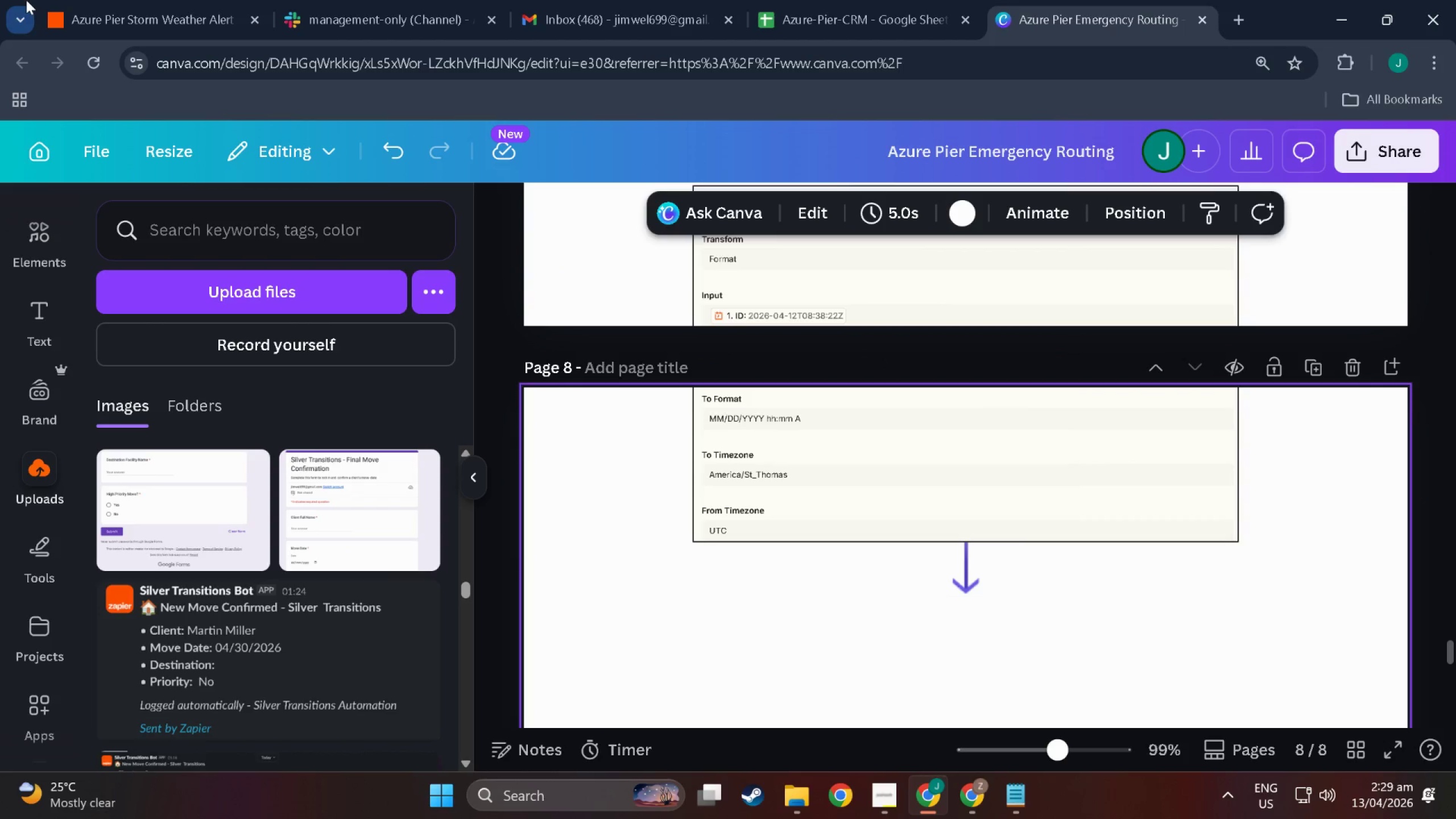 
left_click([105, 0])
 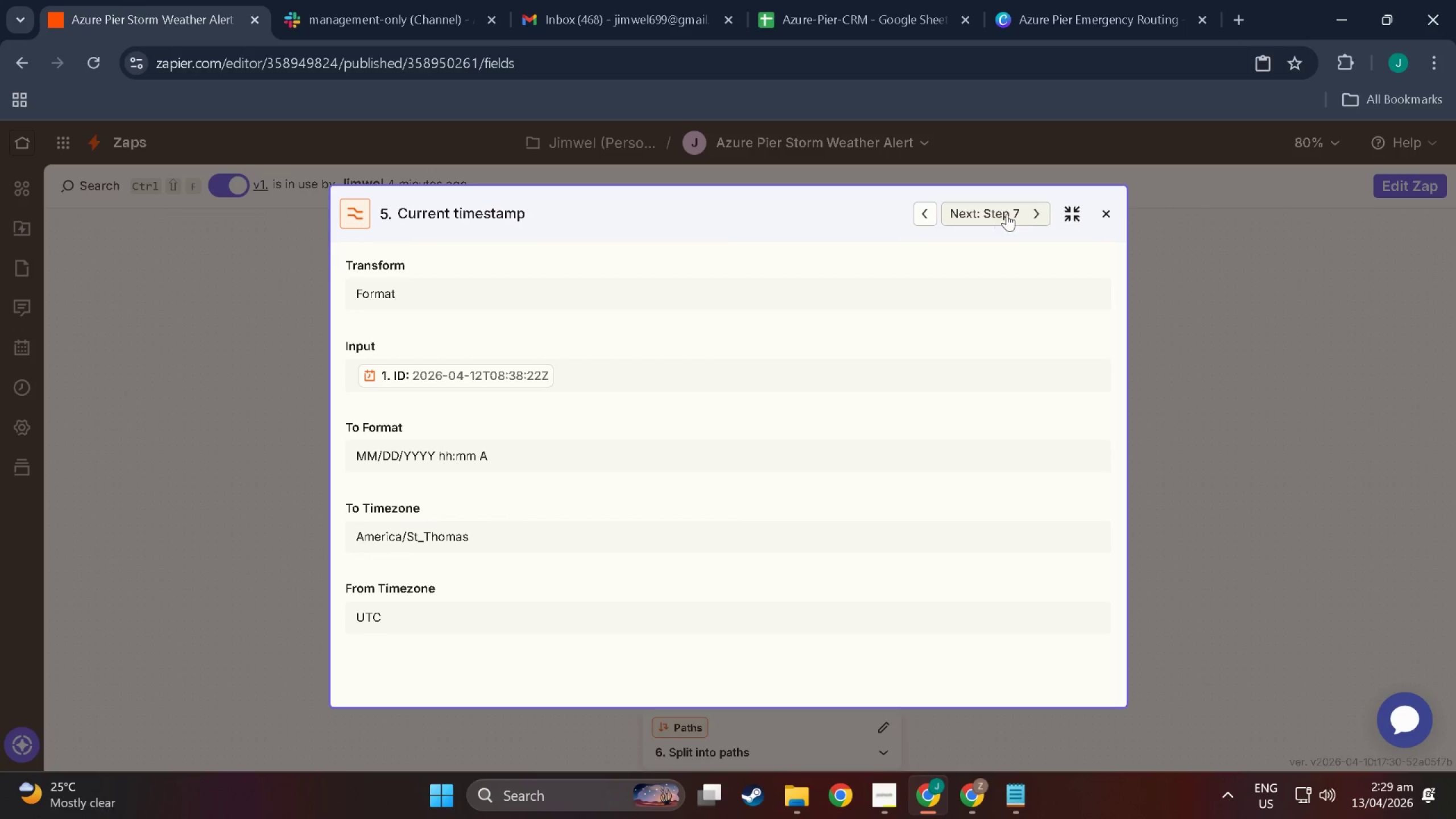 
left_click([1037, 215])
 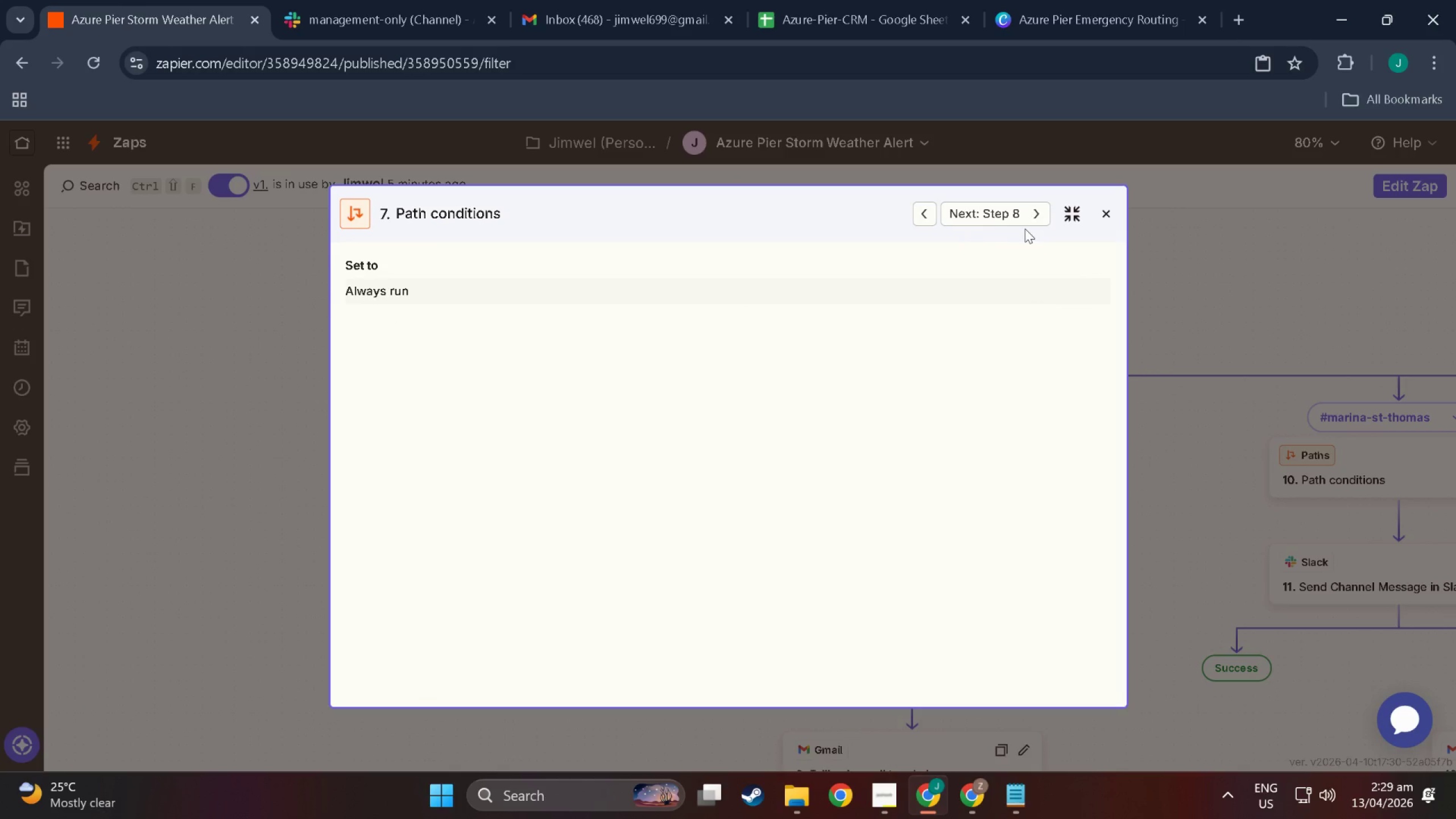 
wait(17.98)
 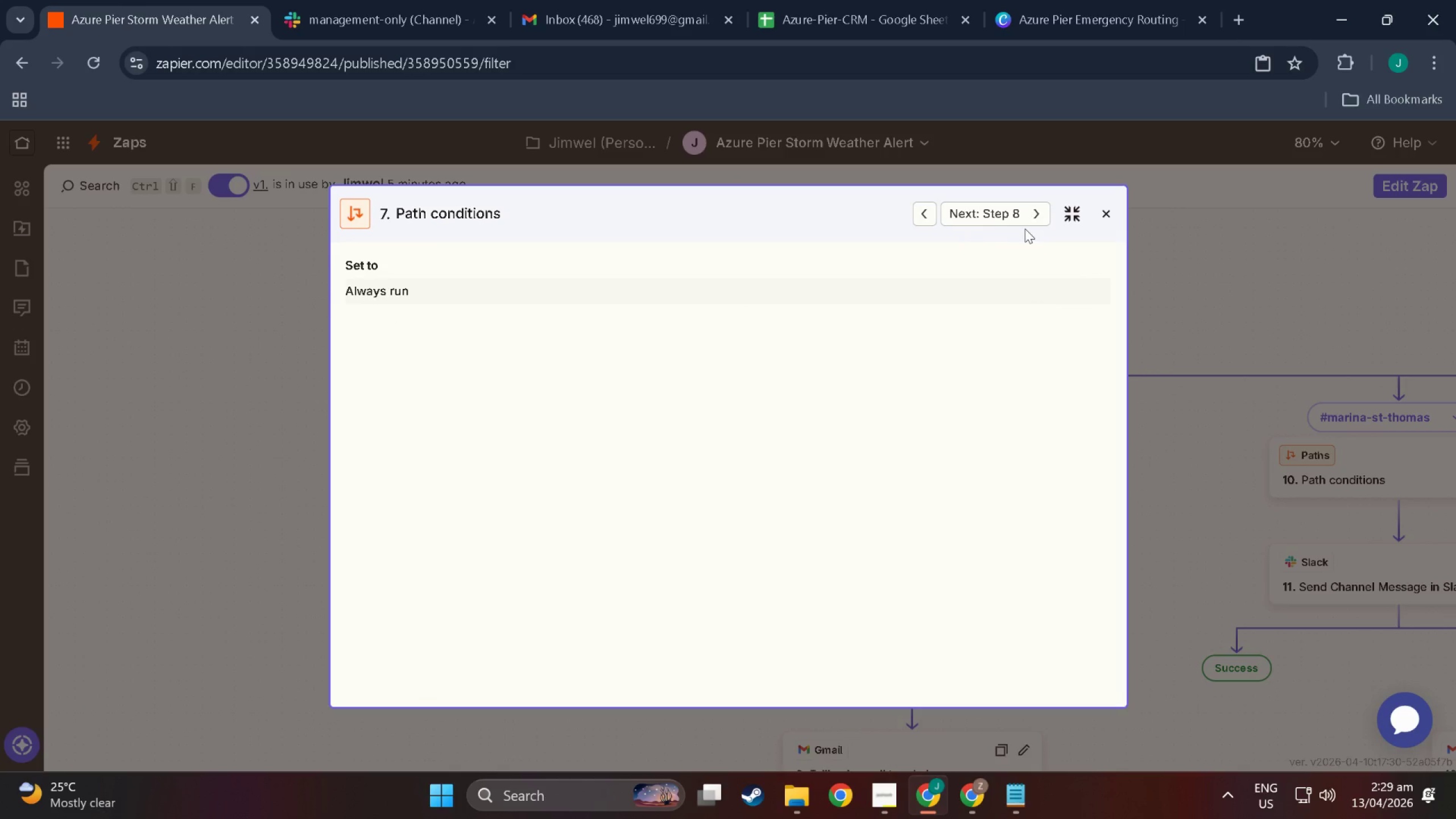 
left_click([1102, 218])
 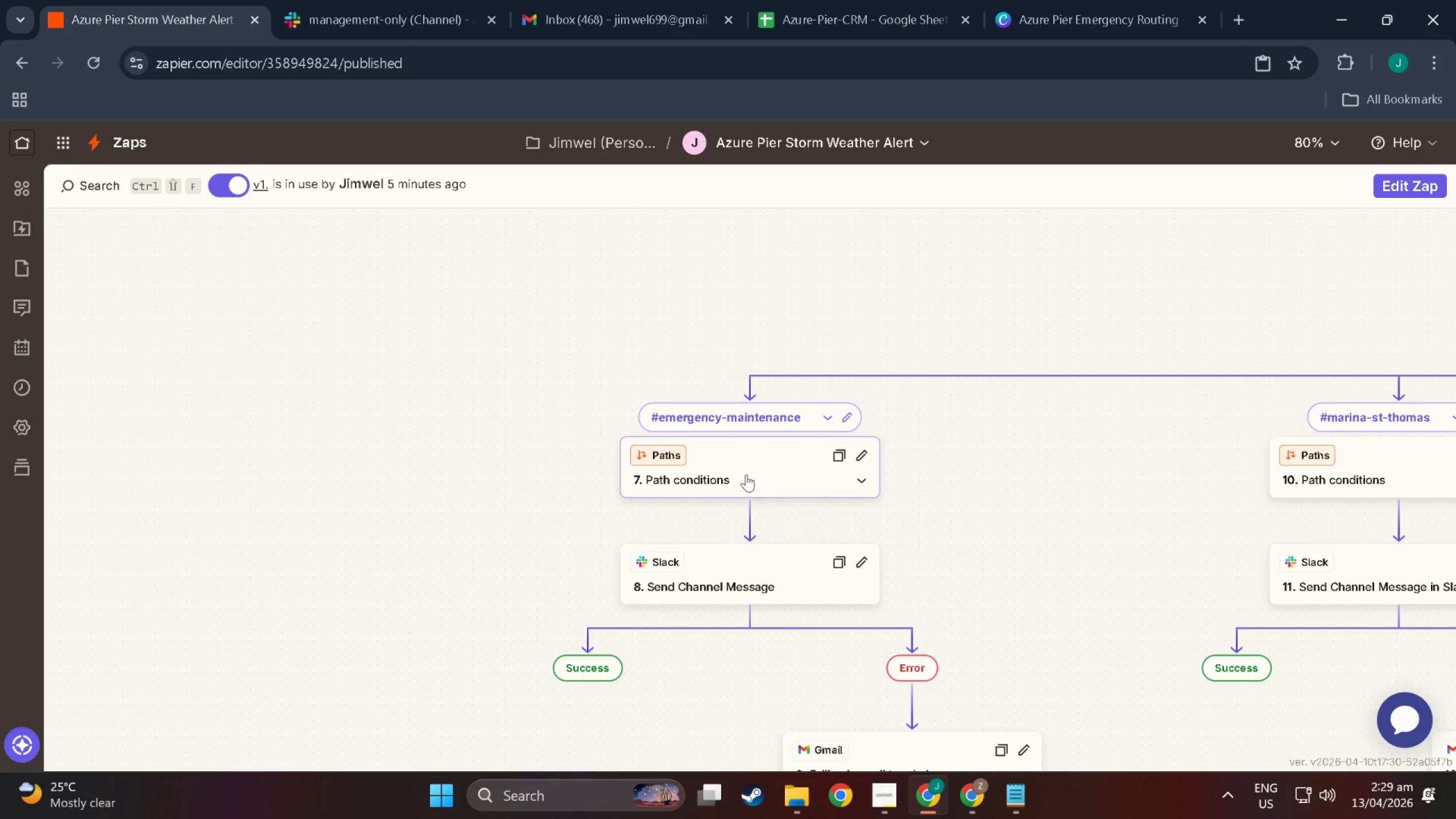 
scroll: coordinate [747, 468], scroll_direction: down, amount: 10.0
 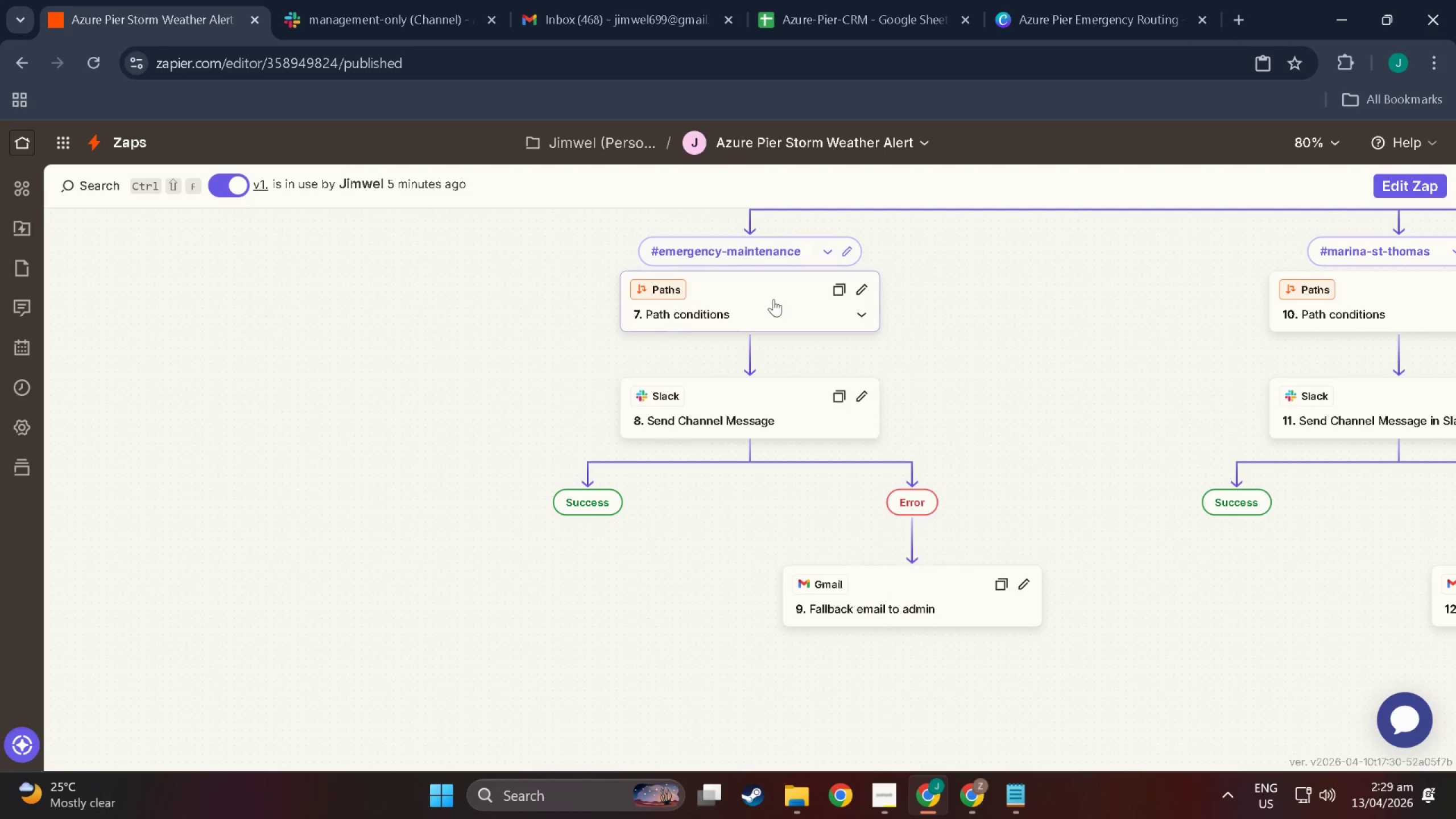 
left_click([774, 299])
 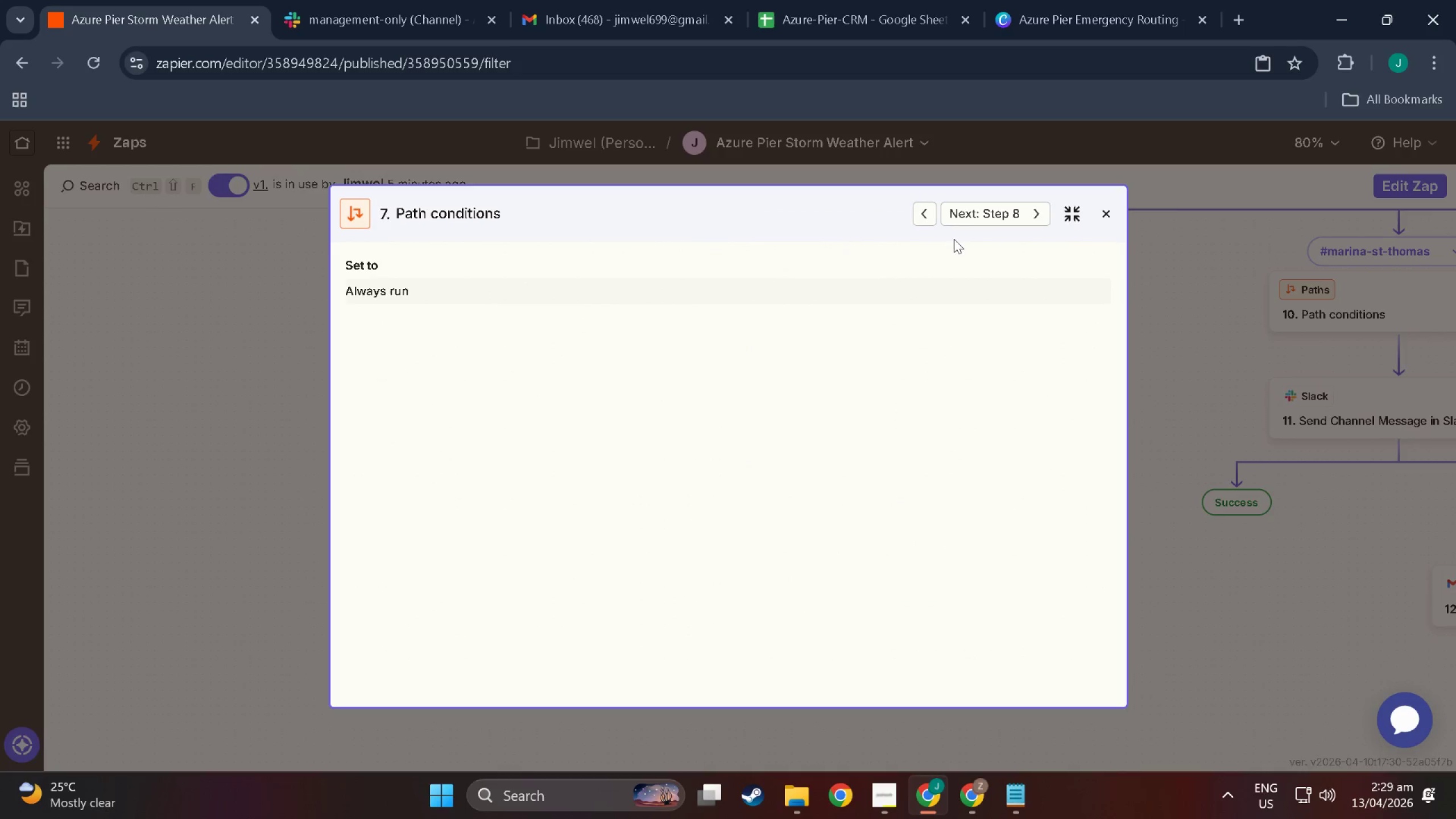 
left_click([1107, 213])
 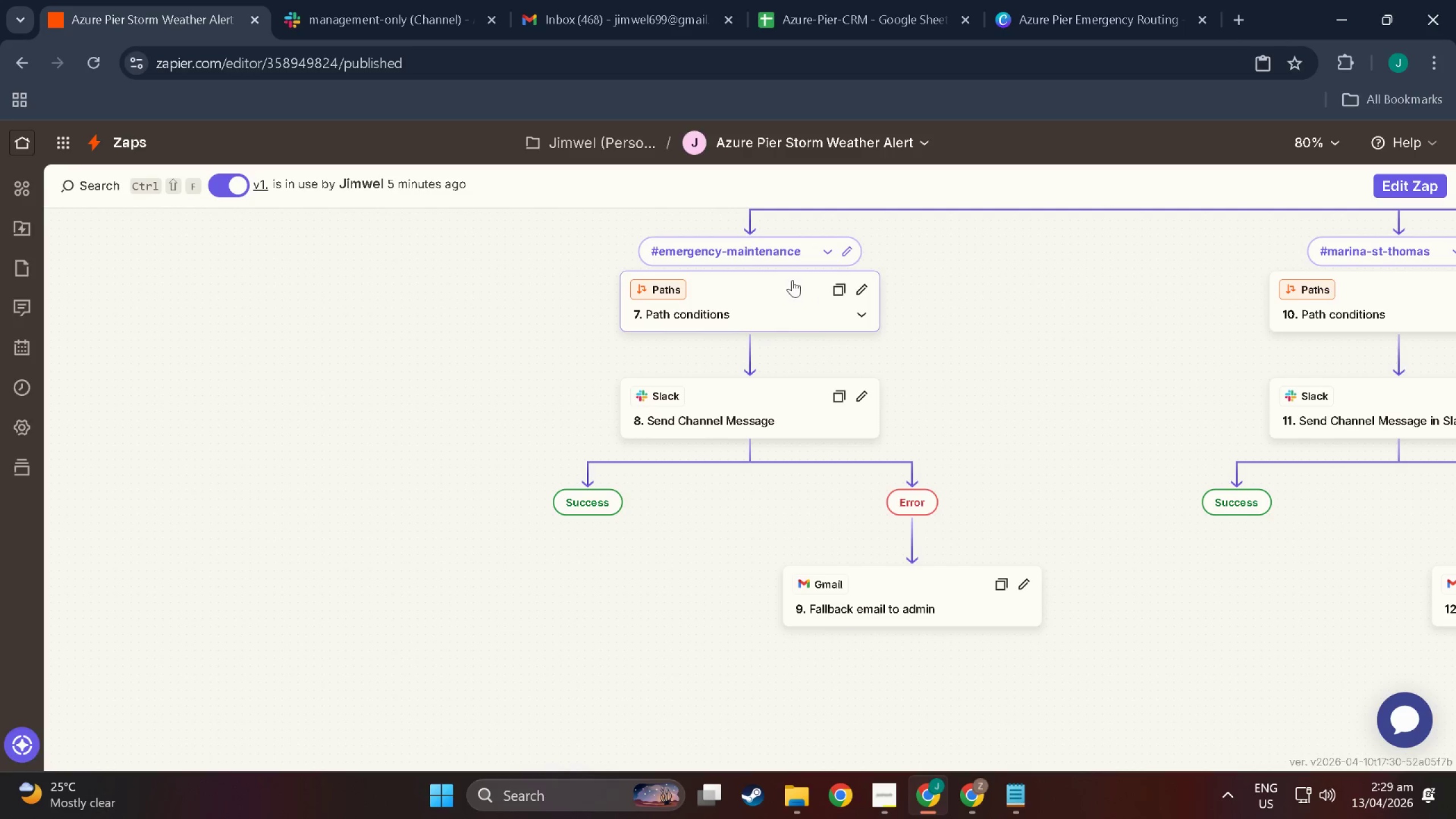 
left_click([772, 295])
 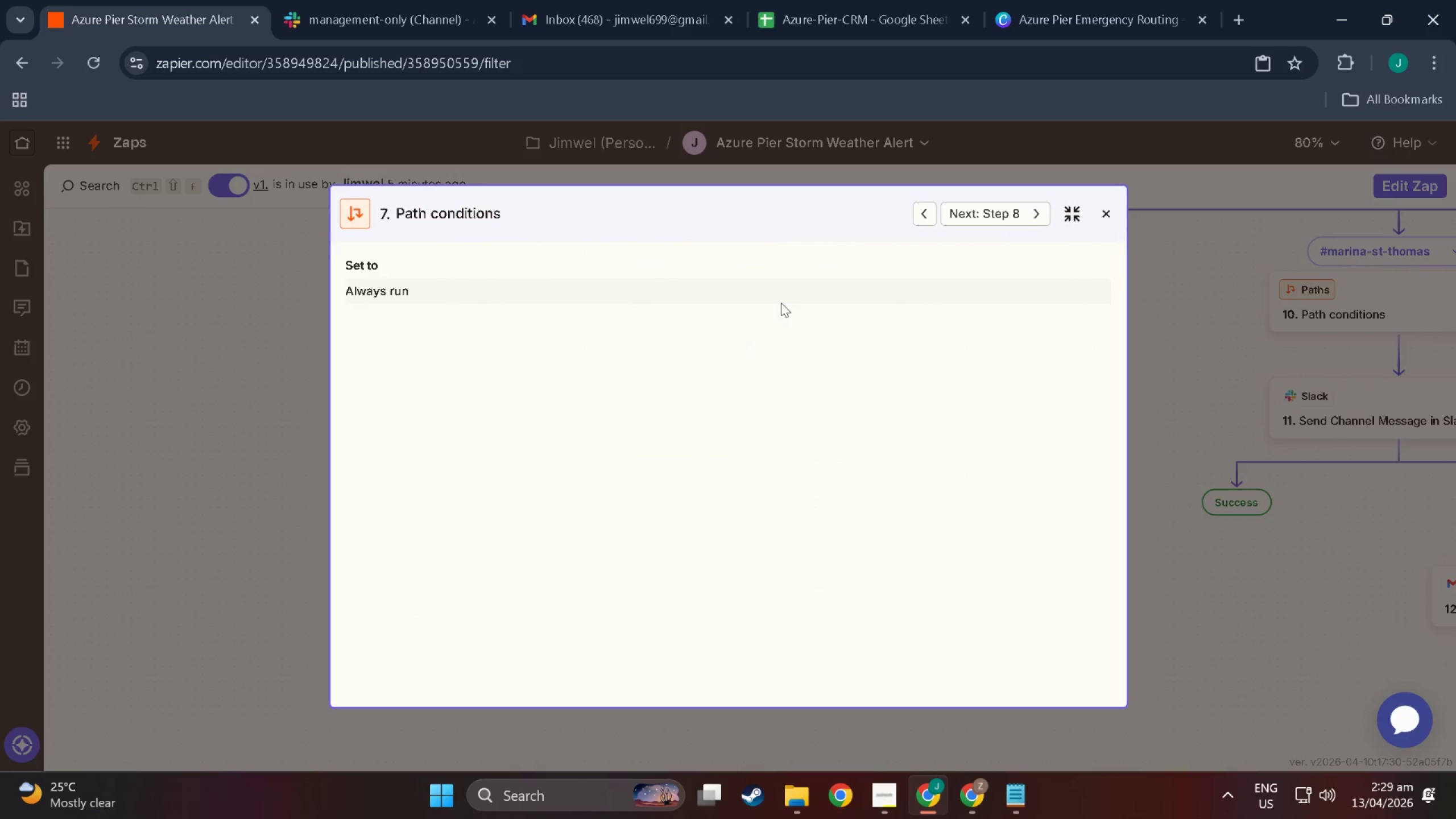 
key(Meta+MetaLeft)
 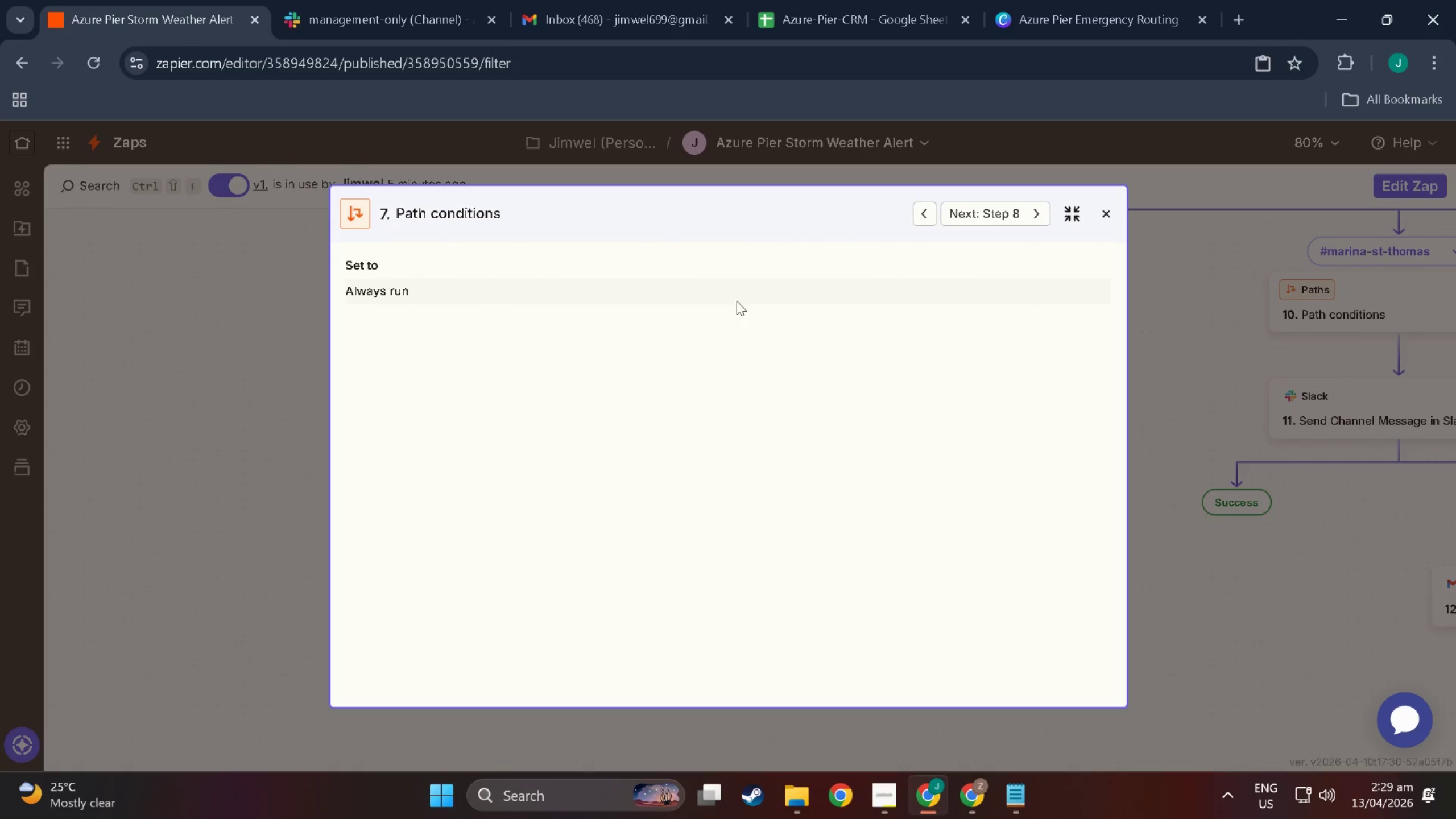 
key(Meta+Shift+ShiftLeft)
 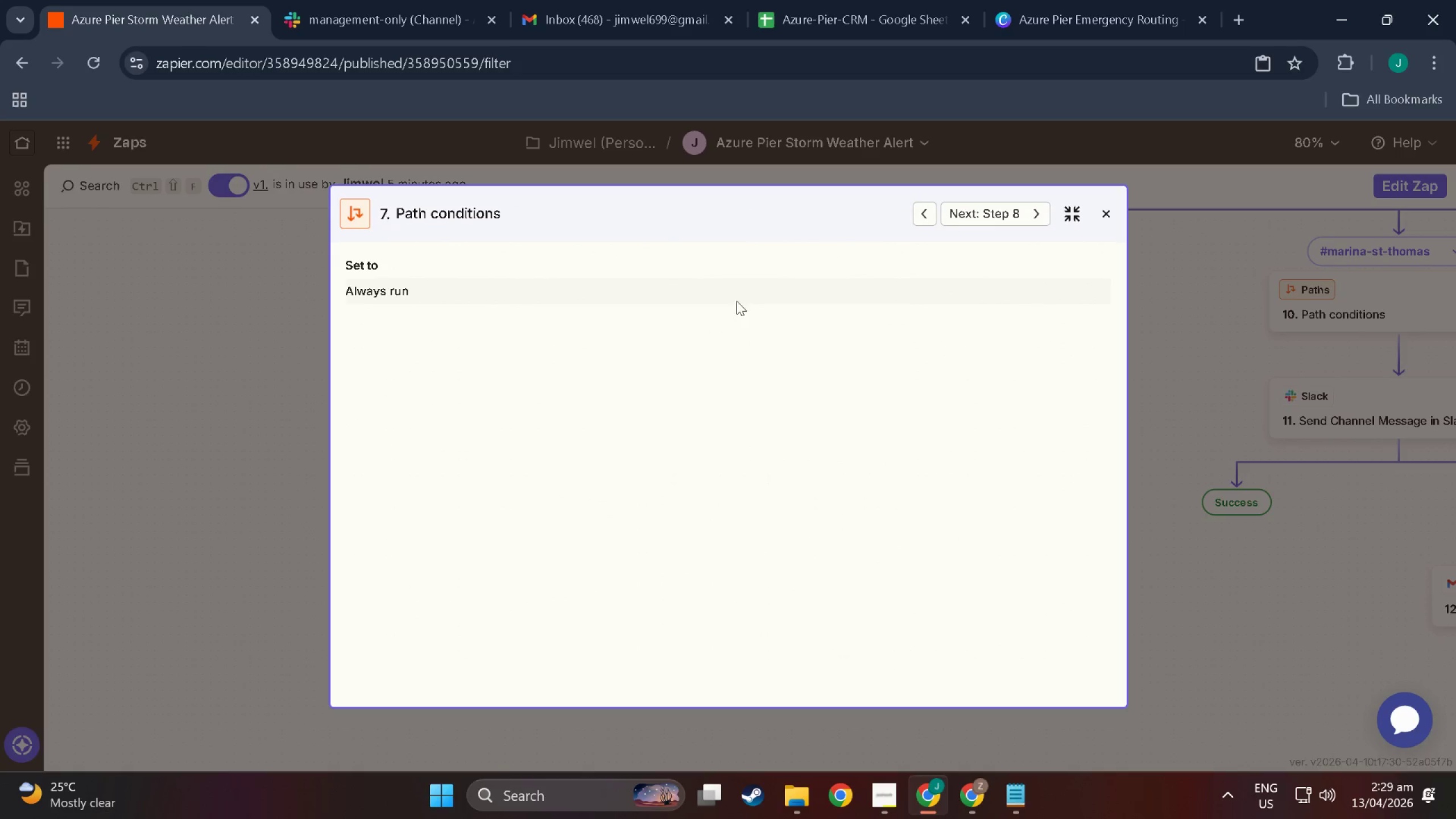 
key(Meta+Shift+S)
 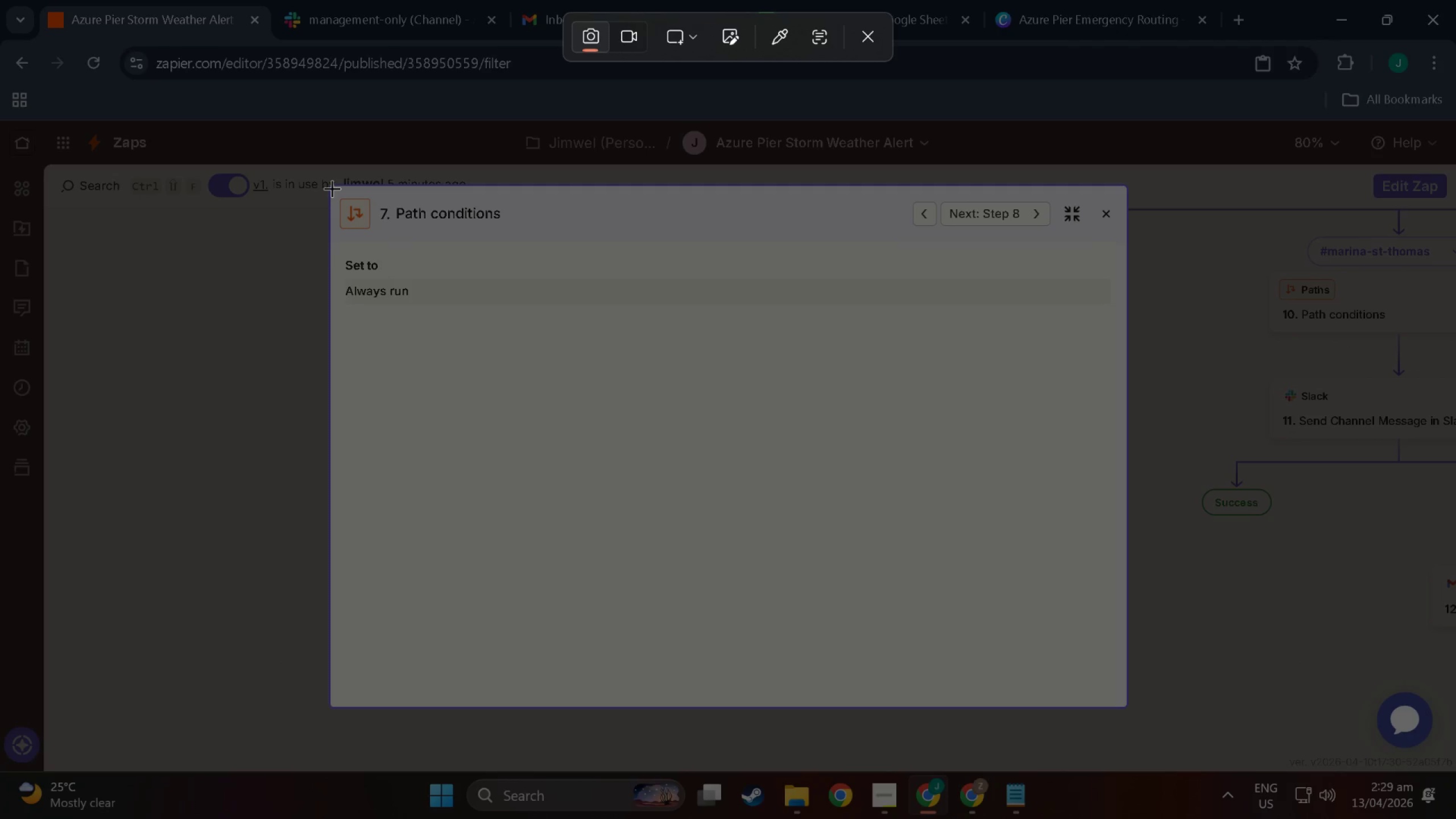 
left_click_drag(start_coordinate=[331, 185], to_coordinate=[1122, 315])
 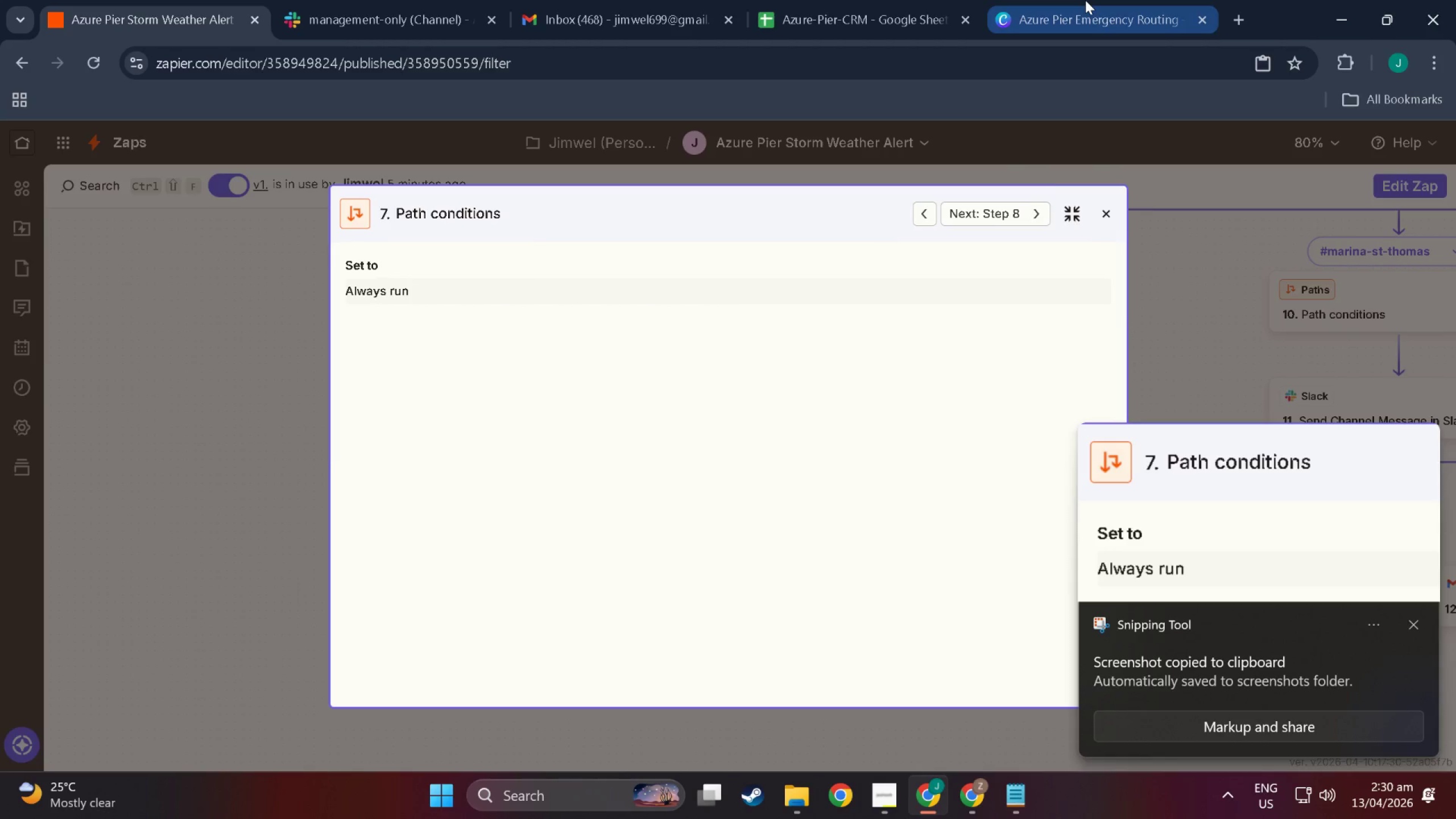 
left_click([1085, 0])
 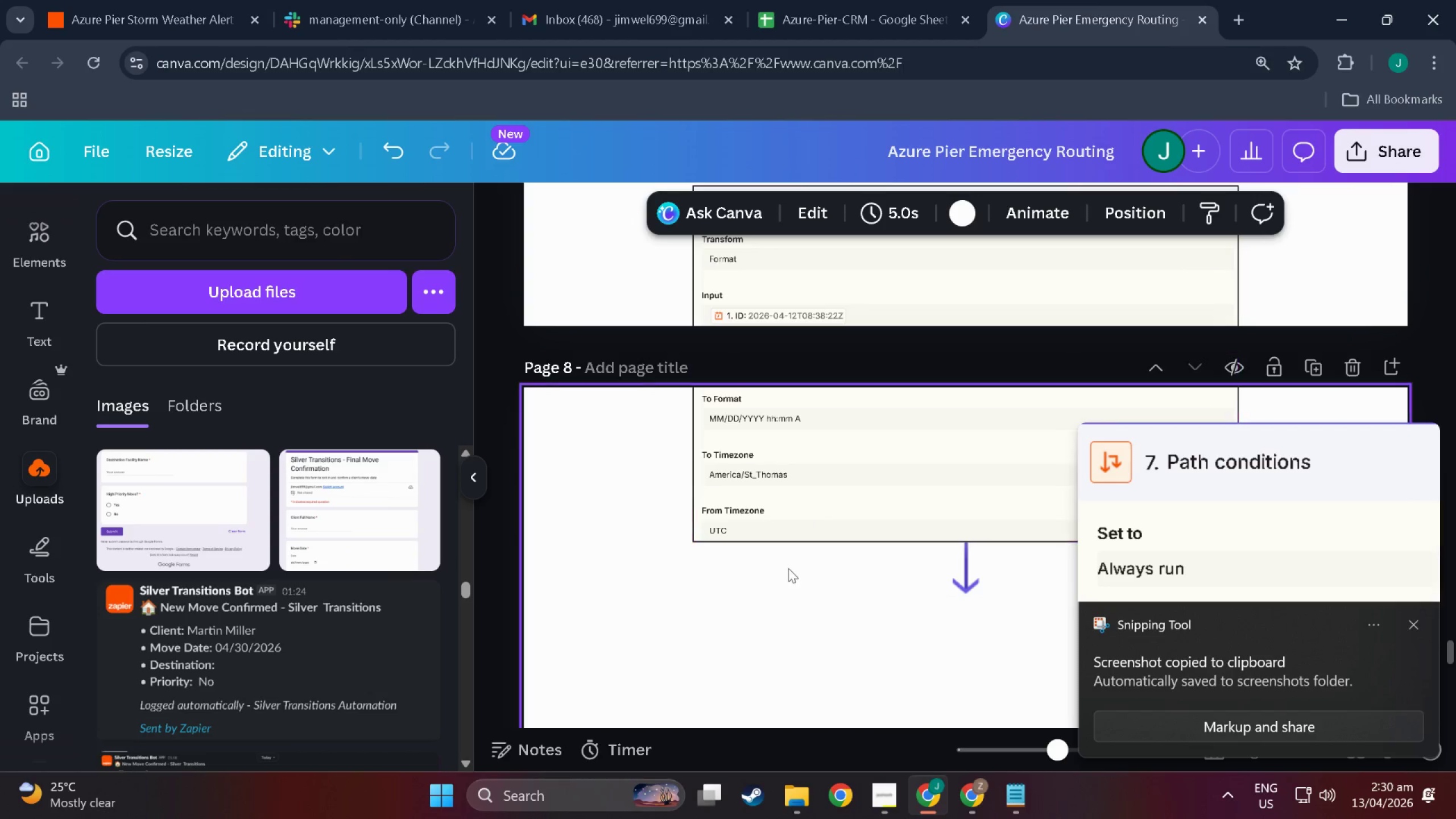 
left_click([787, 569])
 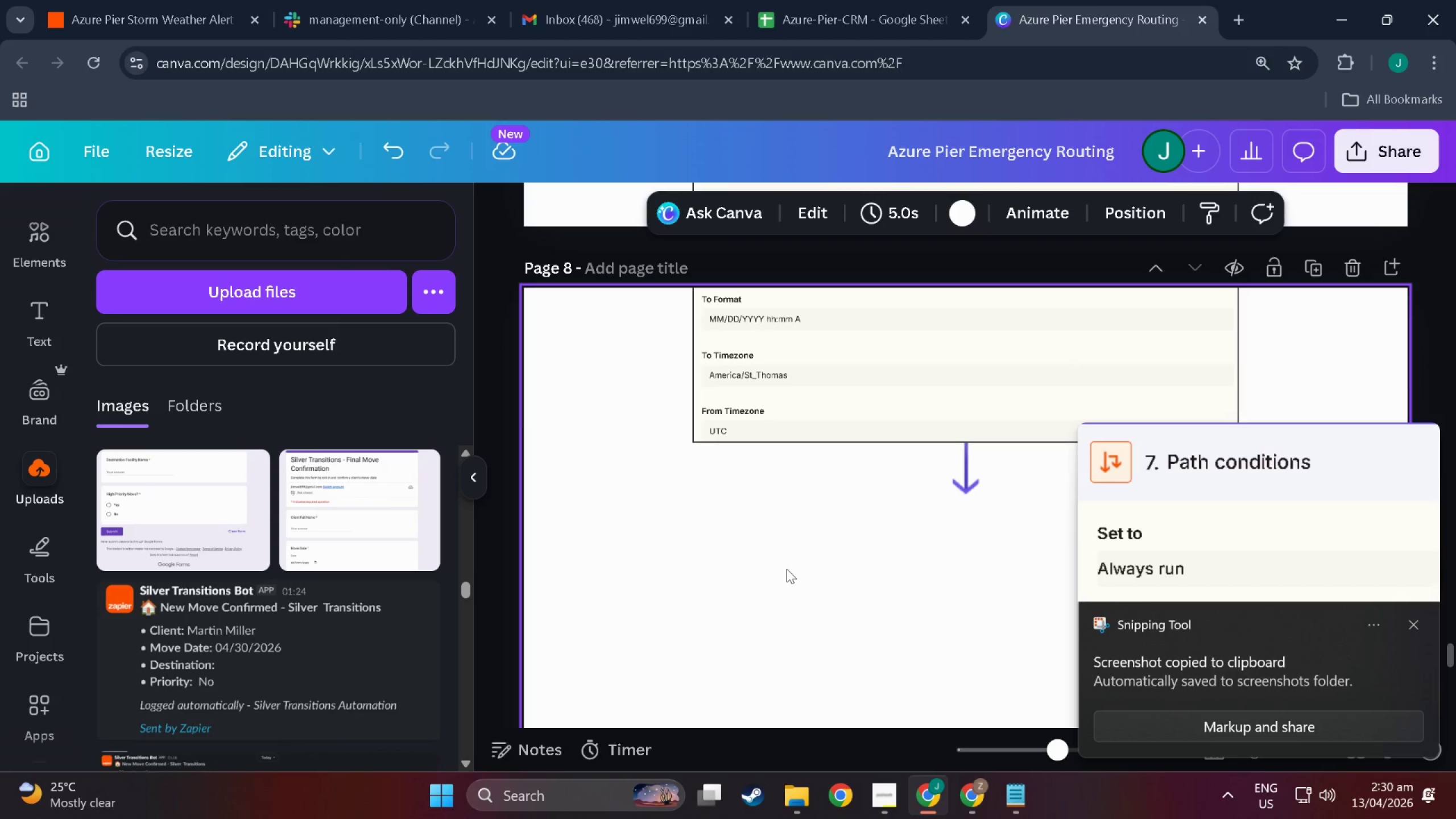 
left_click([747, 496])
 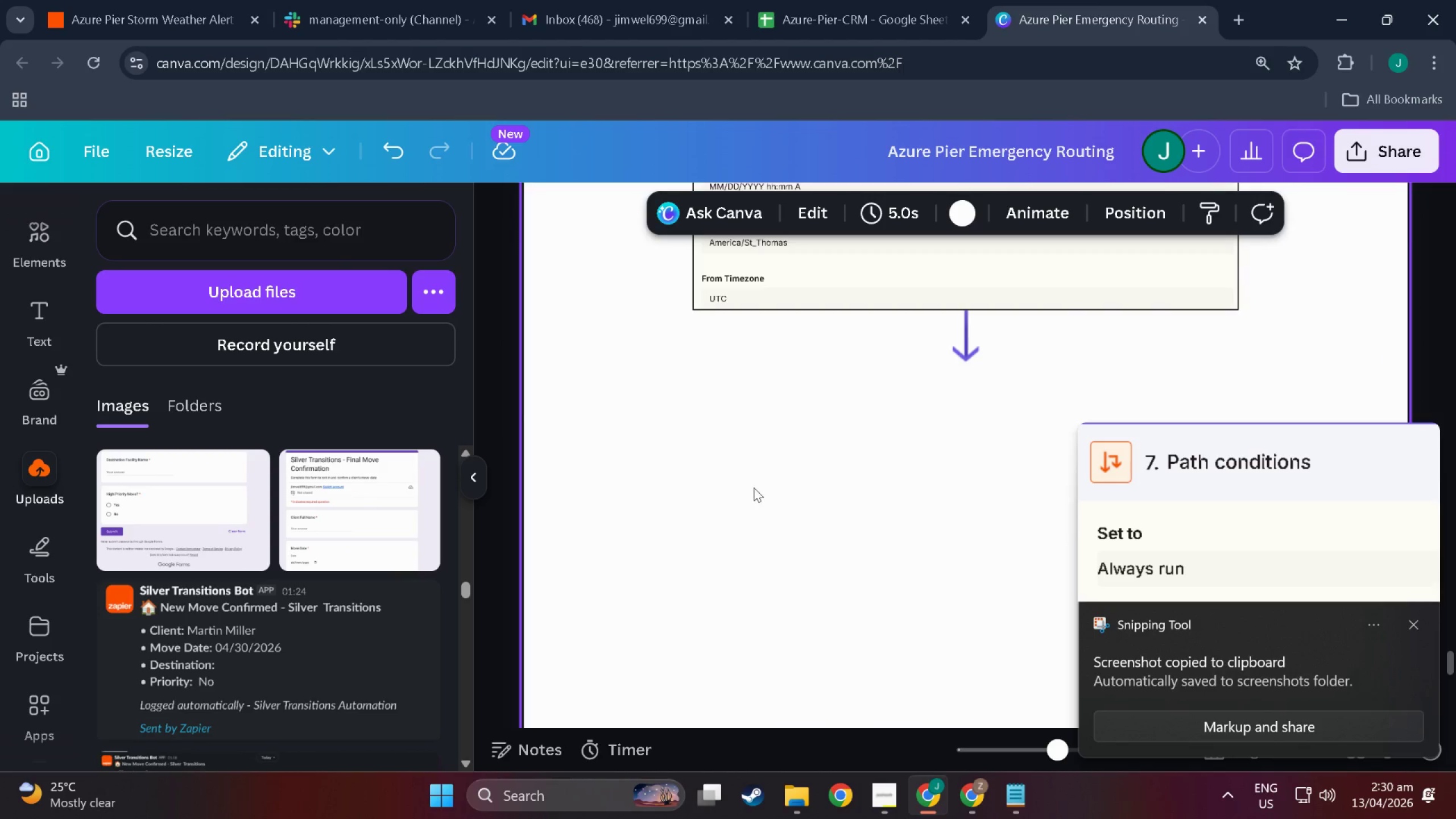 
scroll: coordinate [787, 569], scroll_direction: down, amount: 7.0
 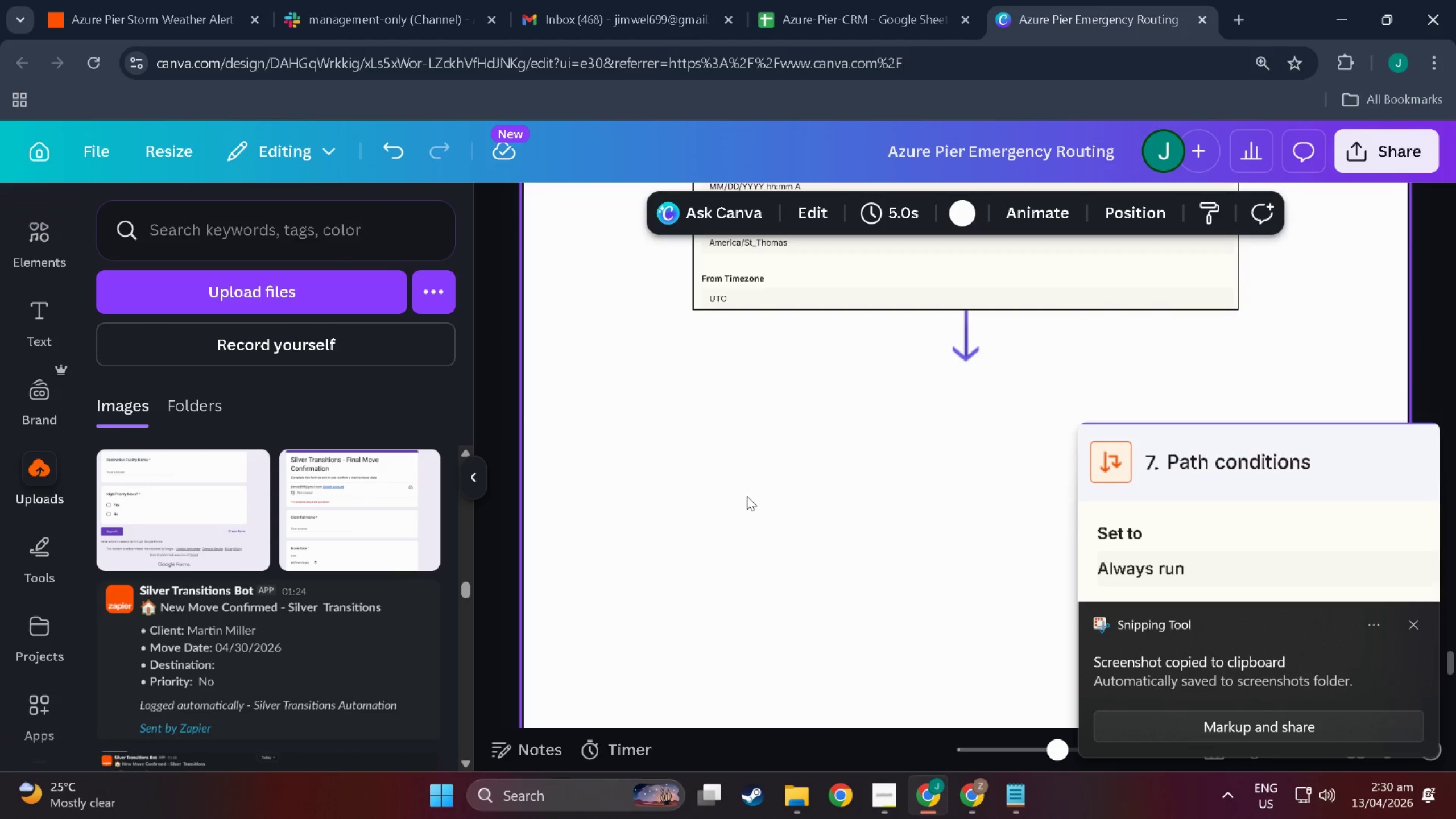 
key(Control+V)
 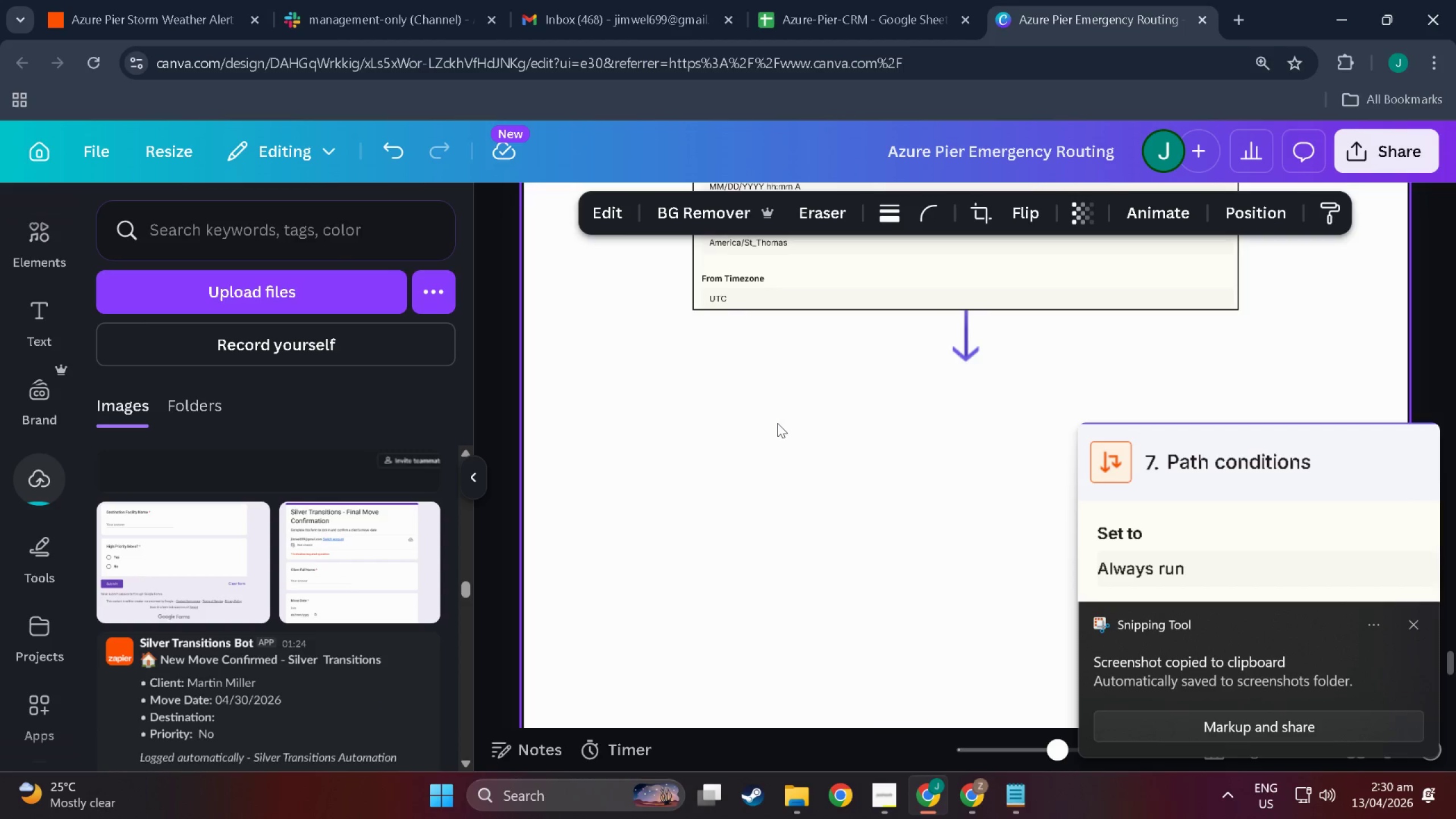 
scroll: coordinate [793, 469], scroll_direction: up, amount: 5.0
 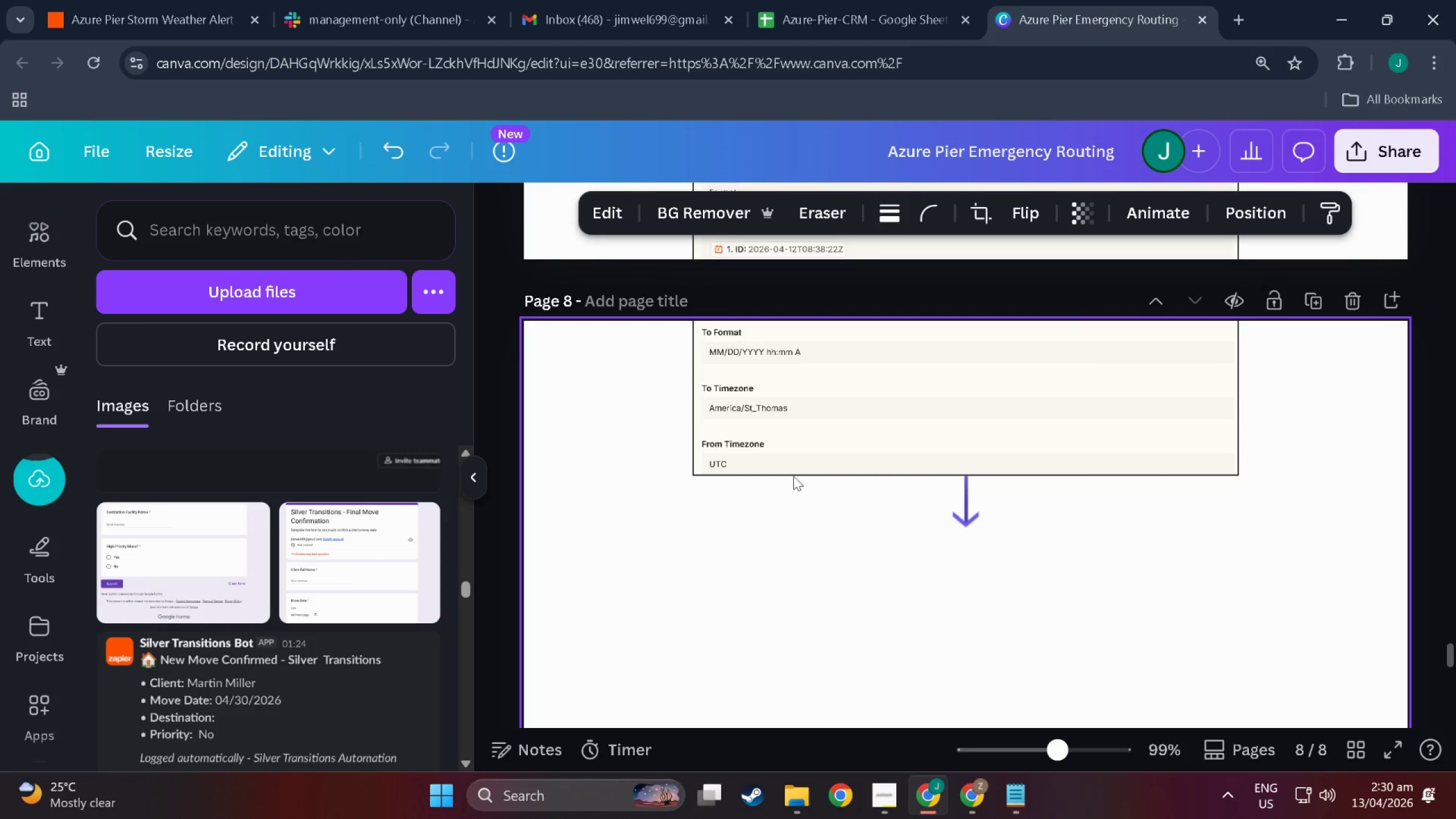 
scroll: coordinate [889, 595], scroll_direction: down, amount: 12.0
 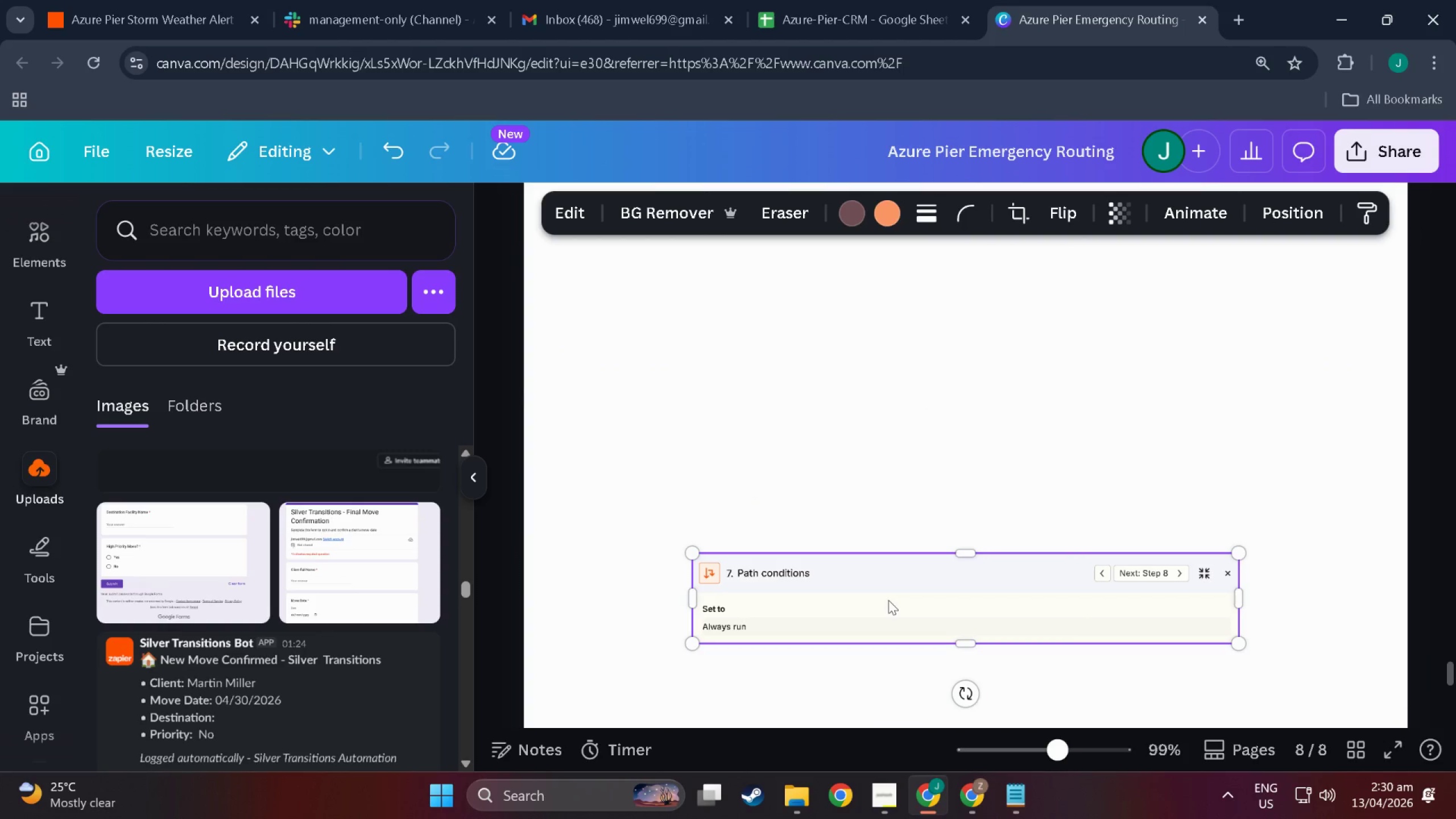 
left_click_drag(start_coordinate=[888, 600], to_coordinate=[729, 342])
 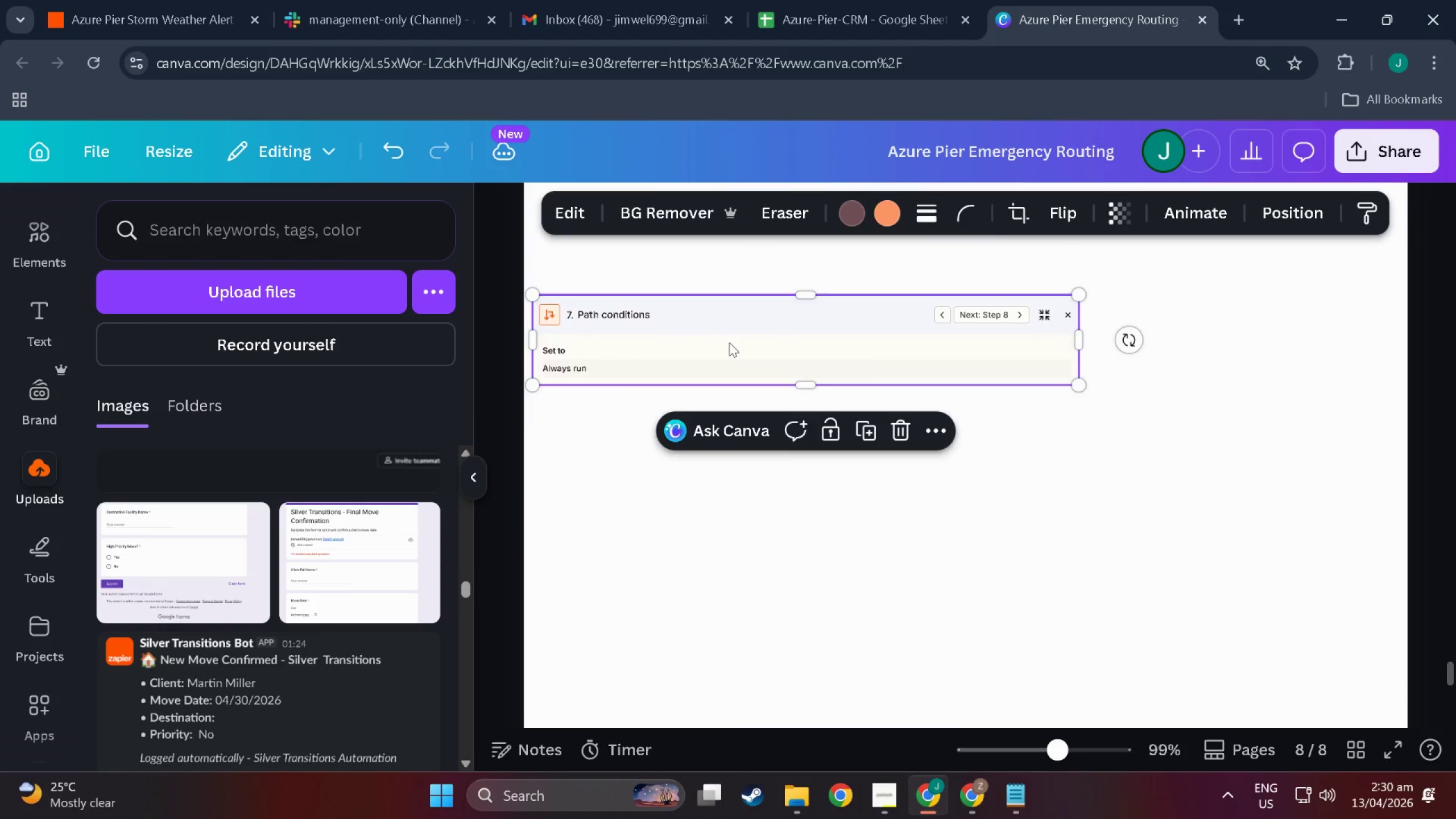 
scroll: coordinate [762, 404], scroll_direction: up, amount: 7.0
 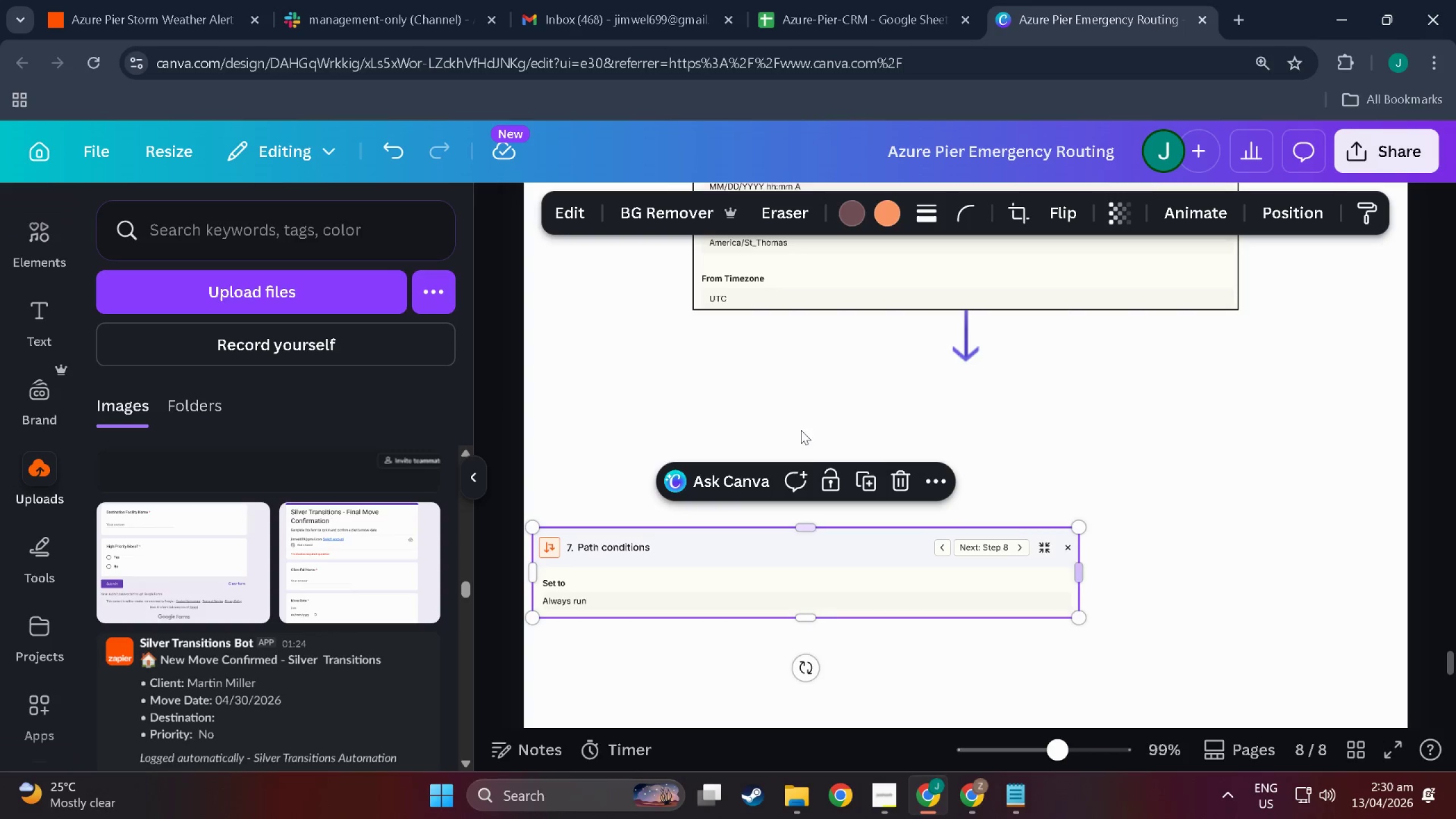 
left_click([740, 396])
 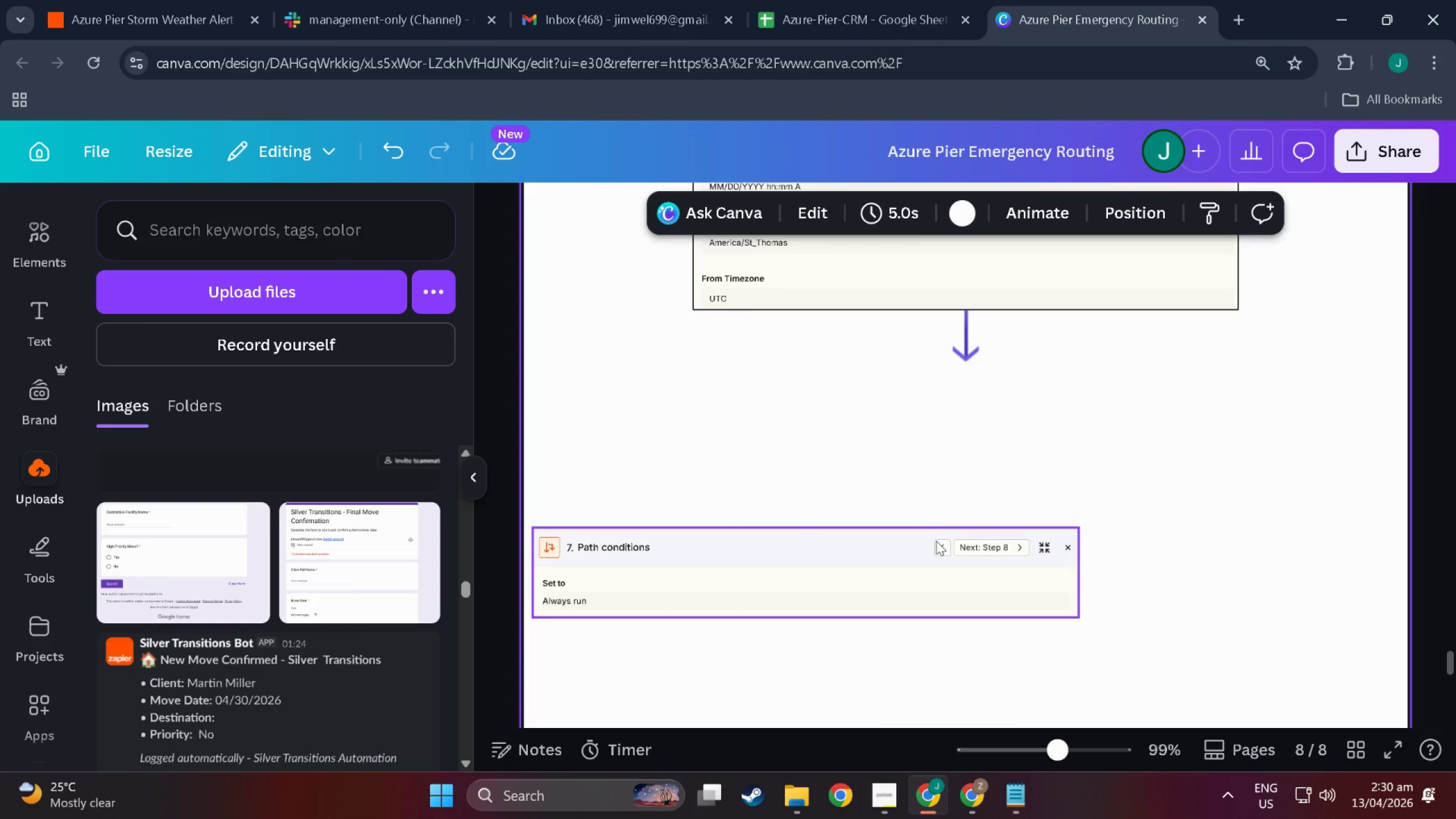 
left_click([934, 551])
 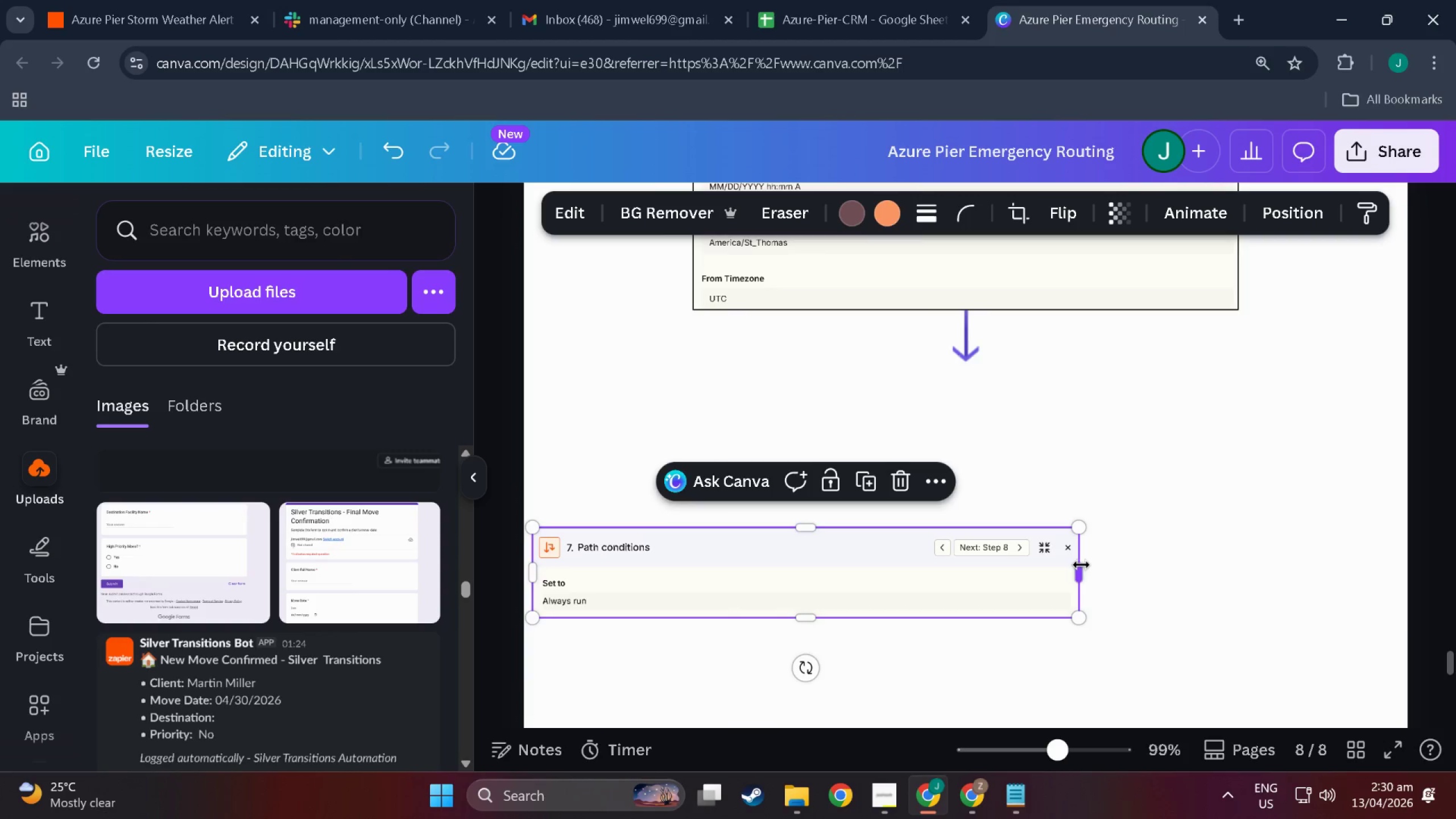 
left_click_drag(start_coordinate=[1081, 565], to_coordinate=[682, 571])
 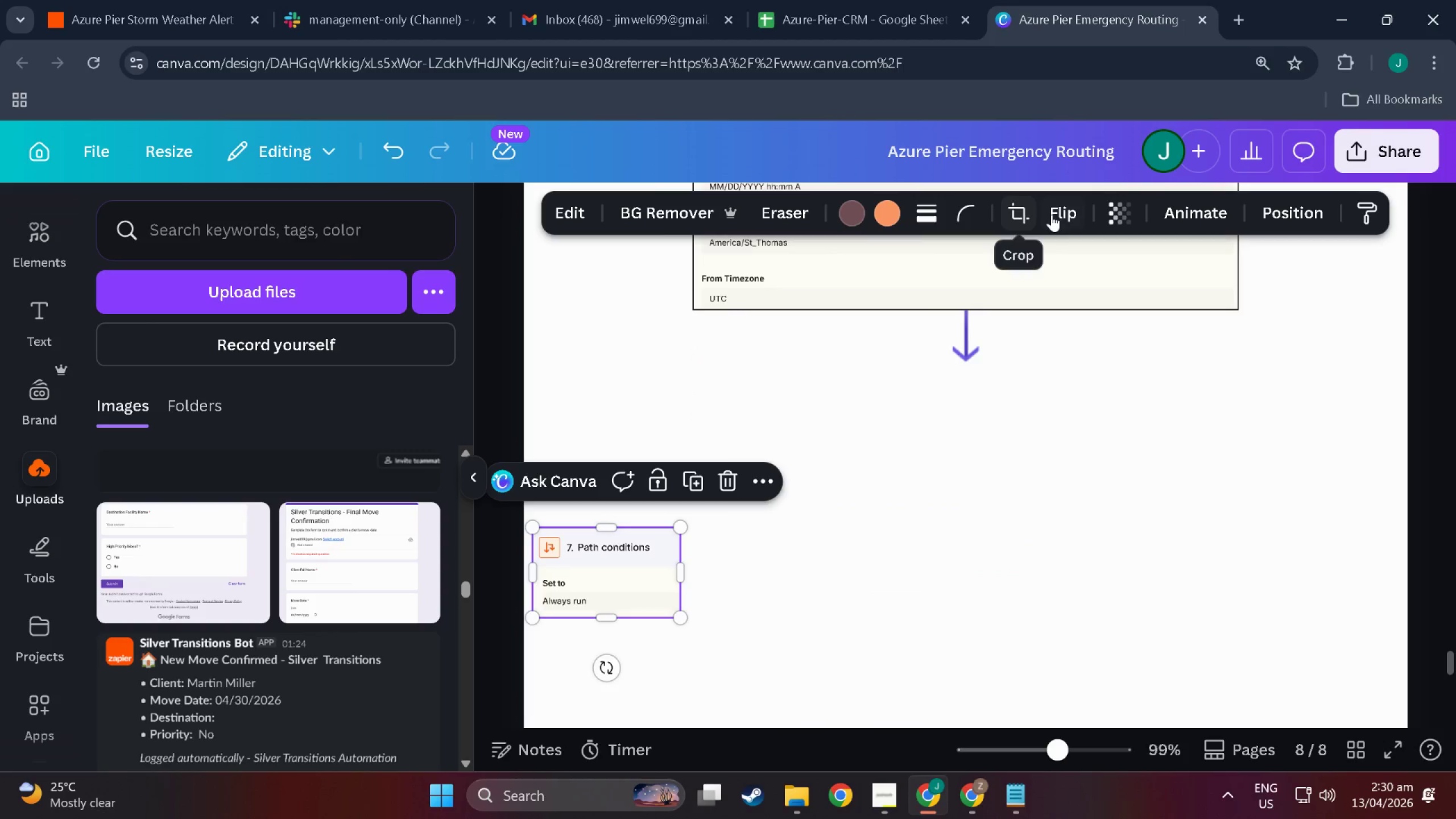 
left_click([933, 214])
 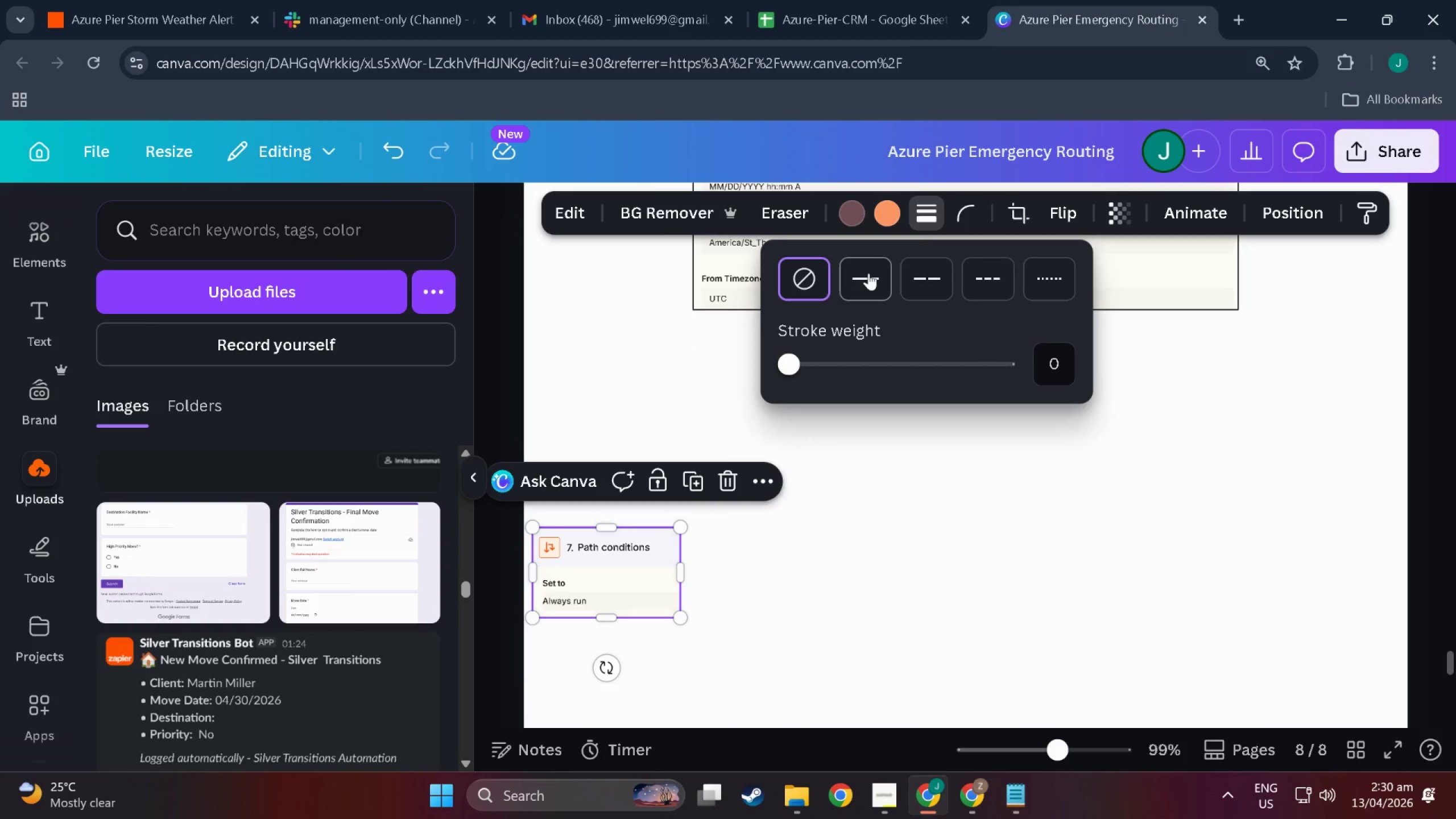 
left_click([868, 273])
 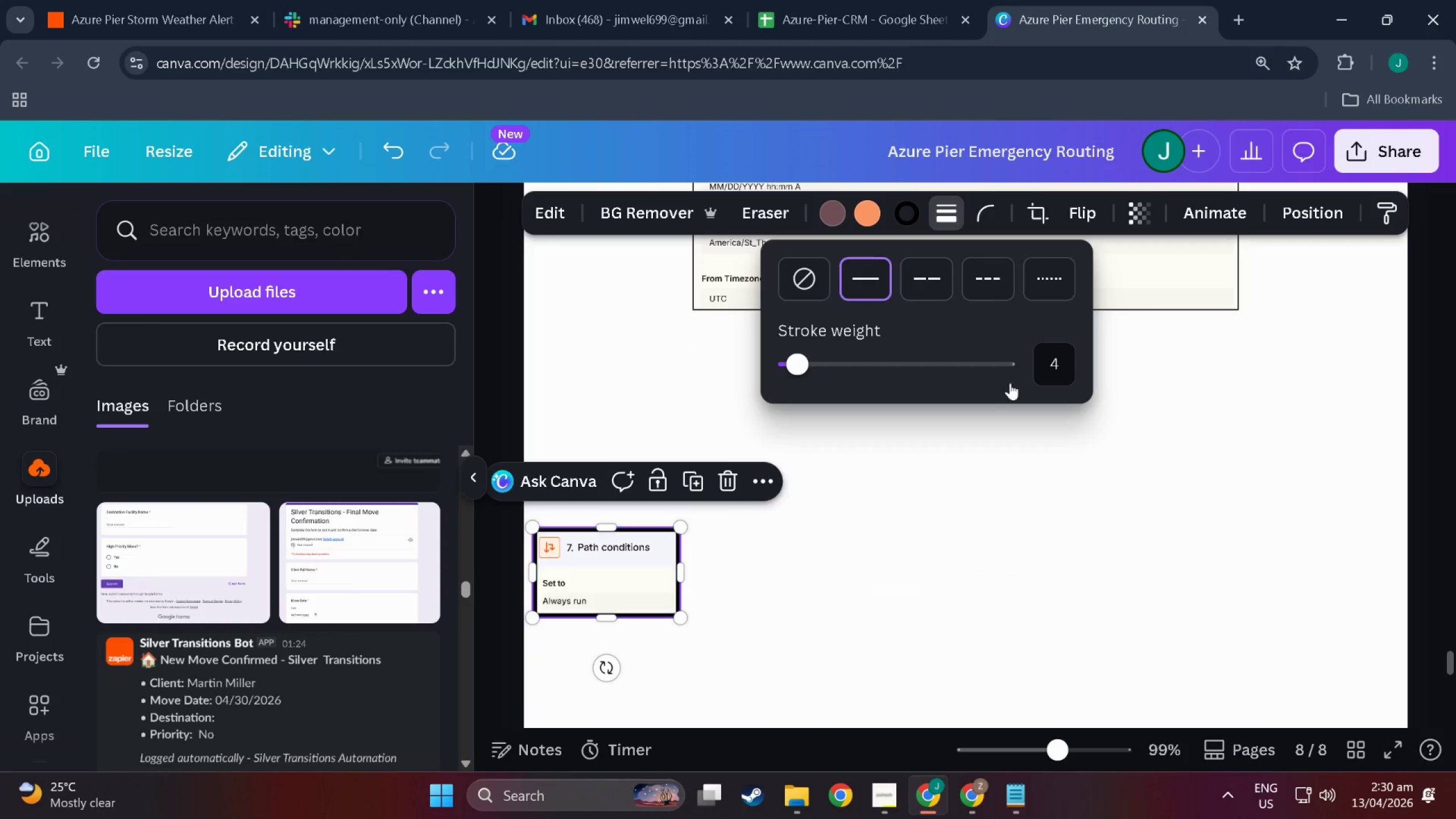 
left_click([1045, 358])
 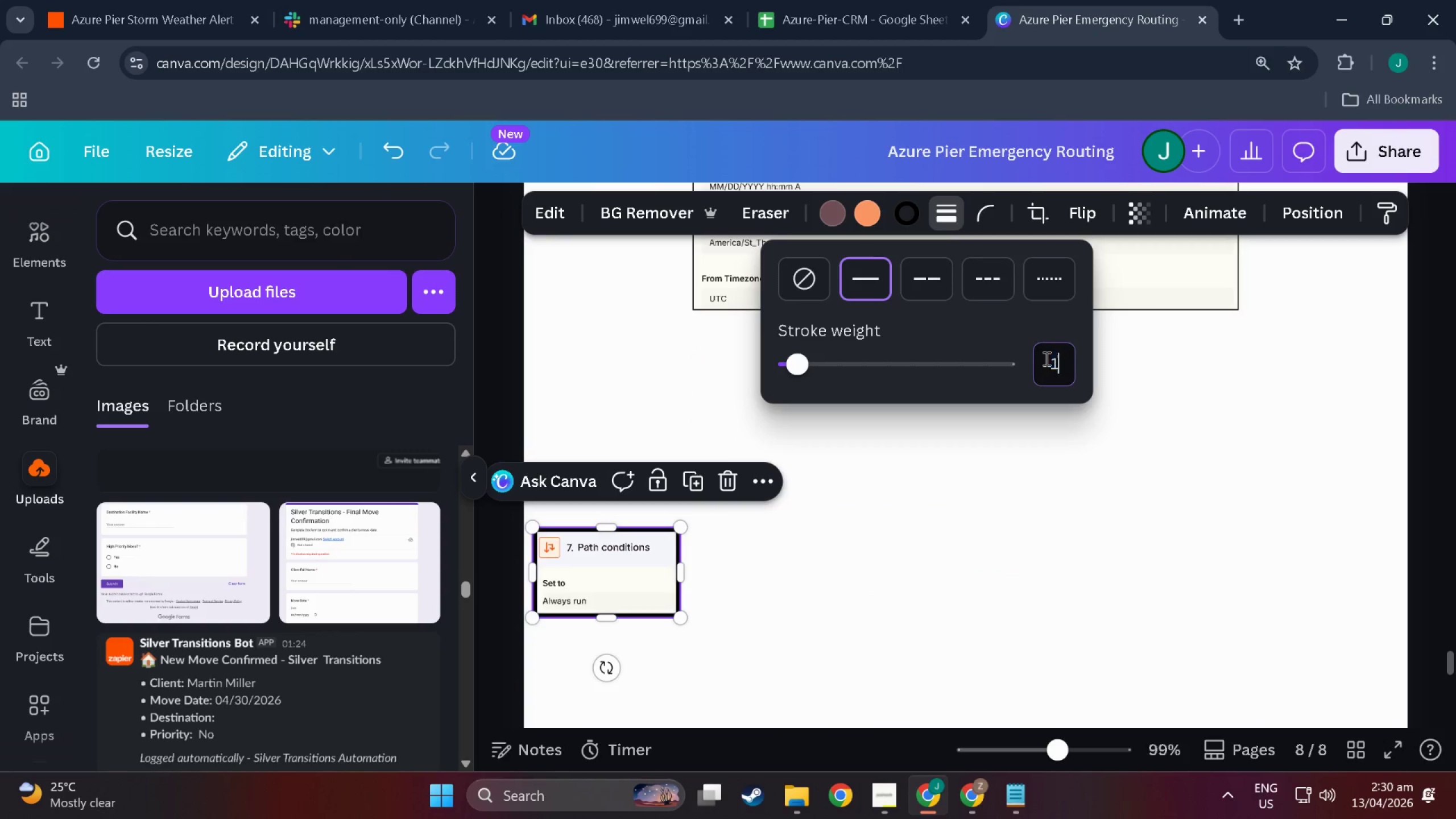 
key(1)
 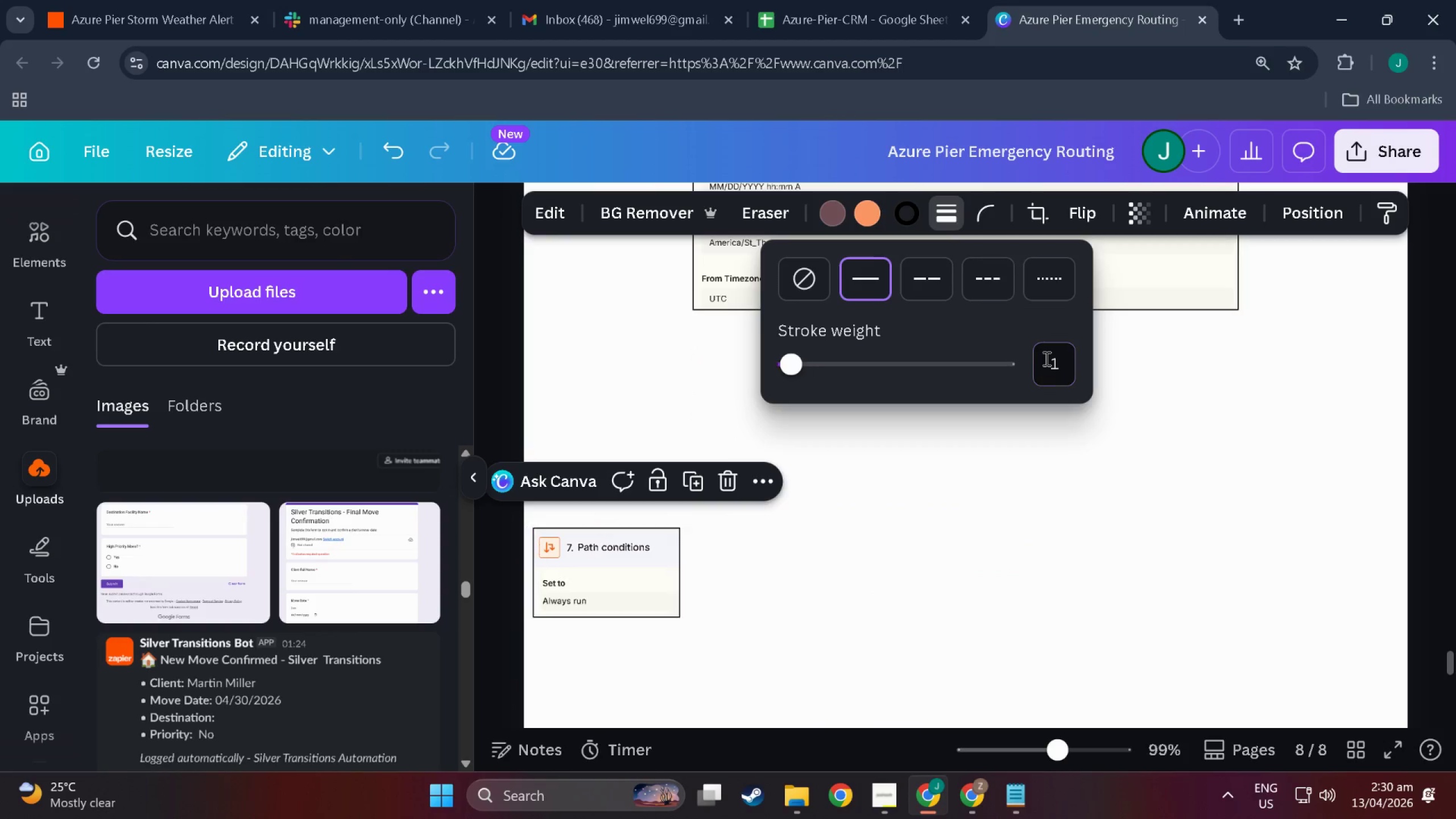 
key(NumpadEnter)
 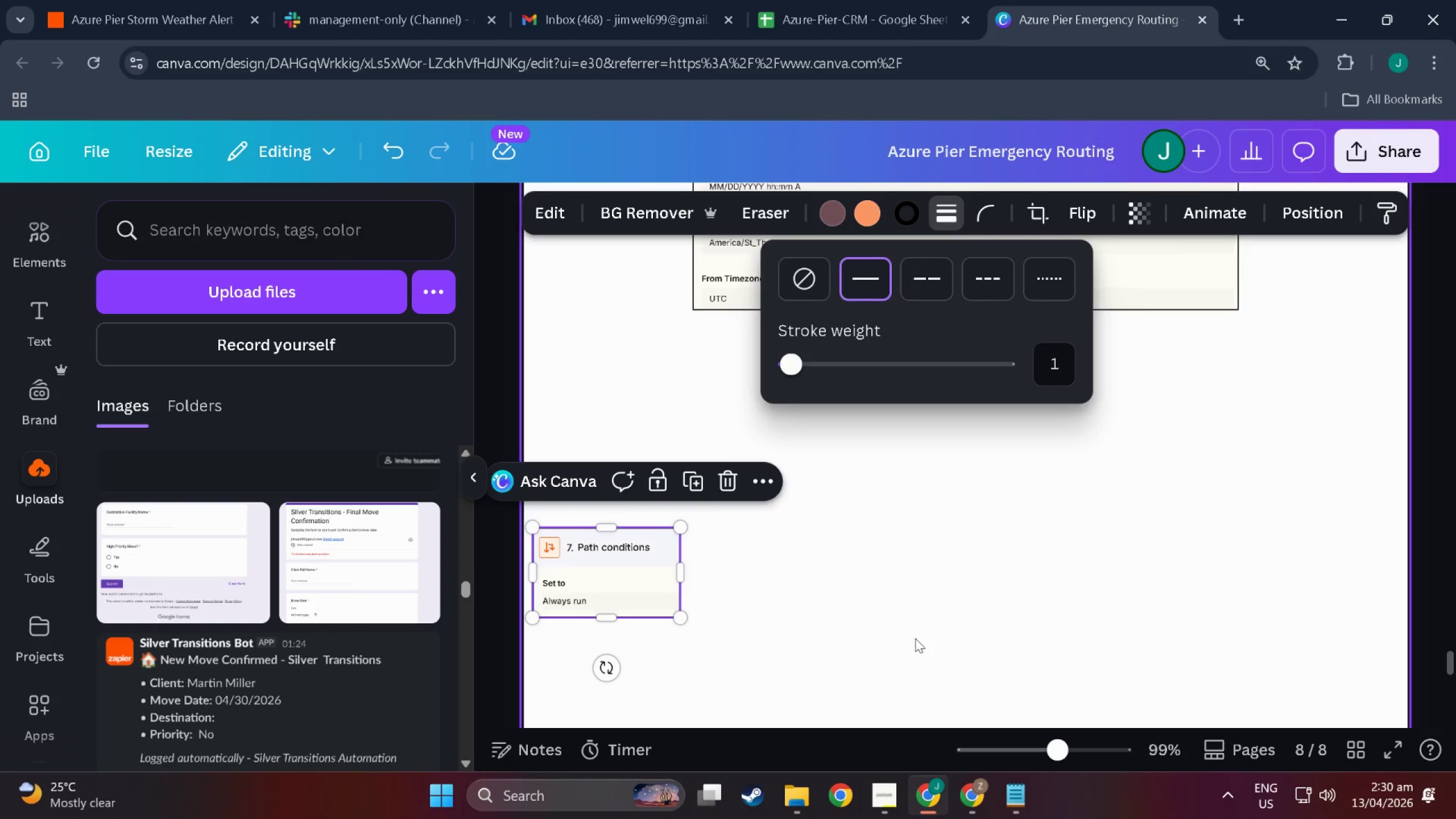 
left_click([915, 638])
 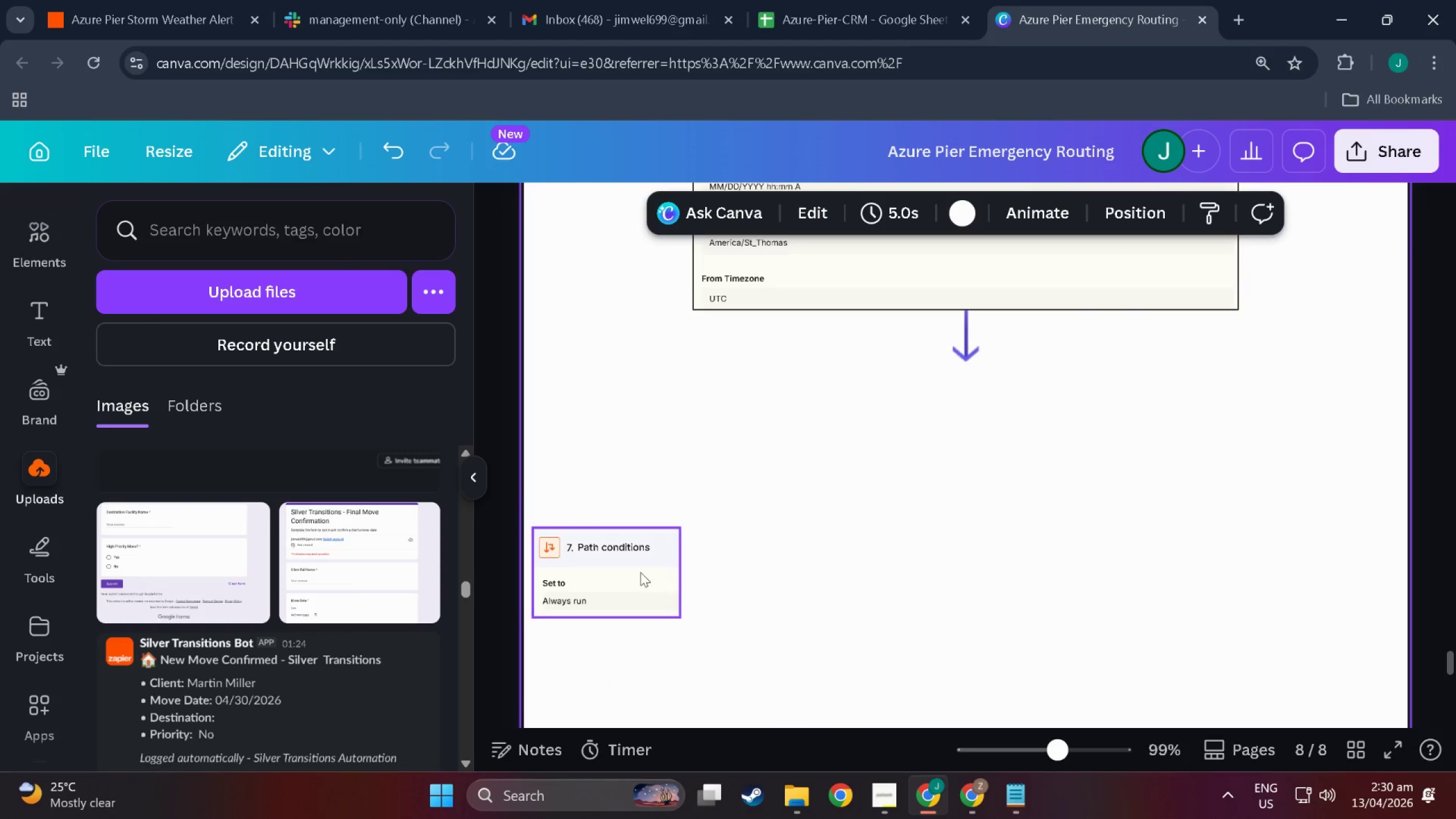 
left_click_drag(start_coordinate=[638, 572], to_coordinate=[718, 436])
 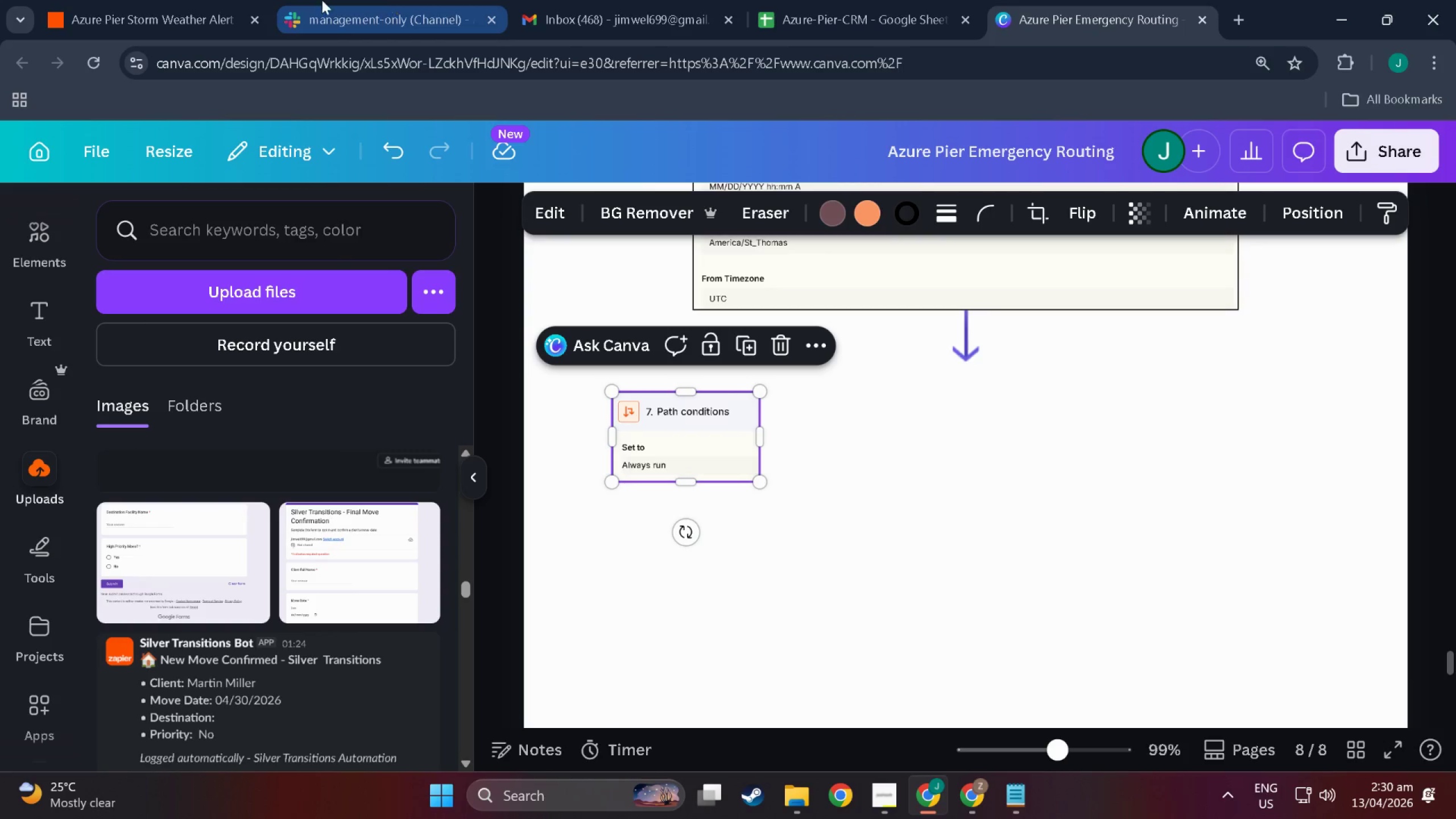 
left_click([205, 0])
 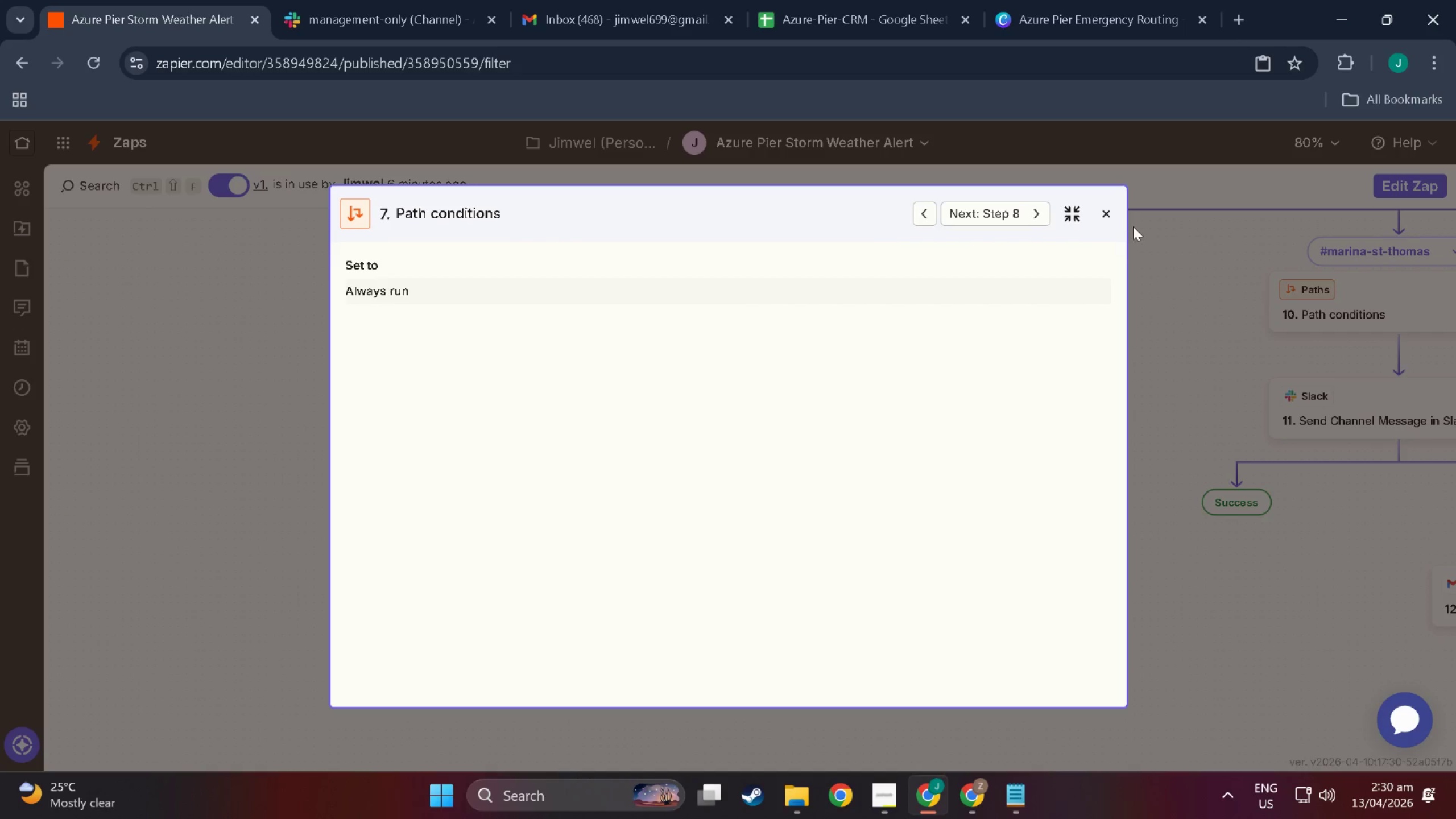 
left_click([1101, 213])
 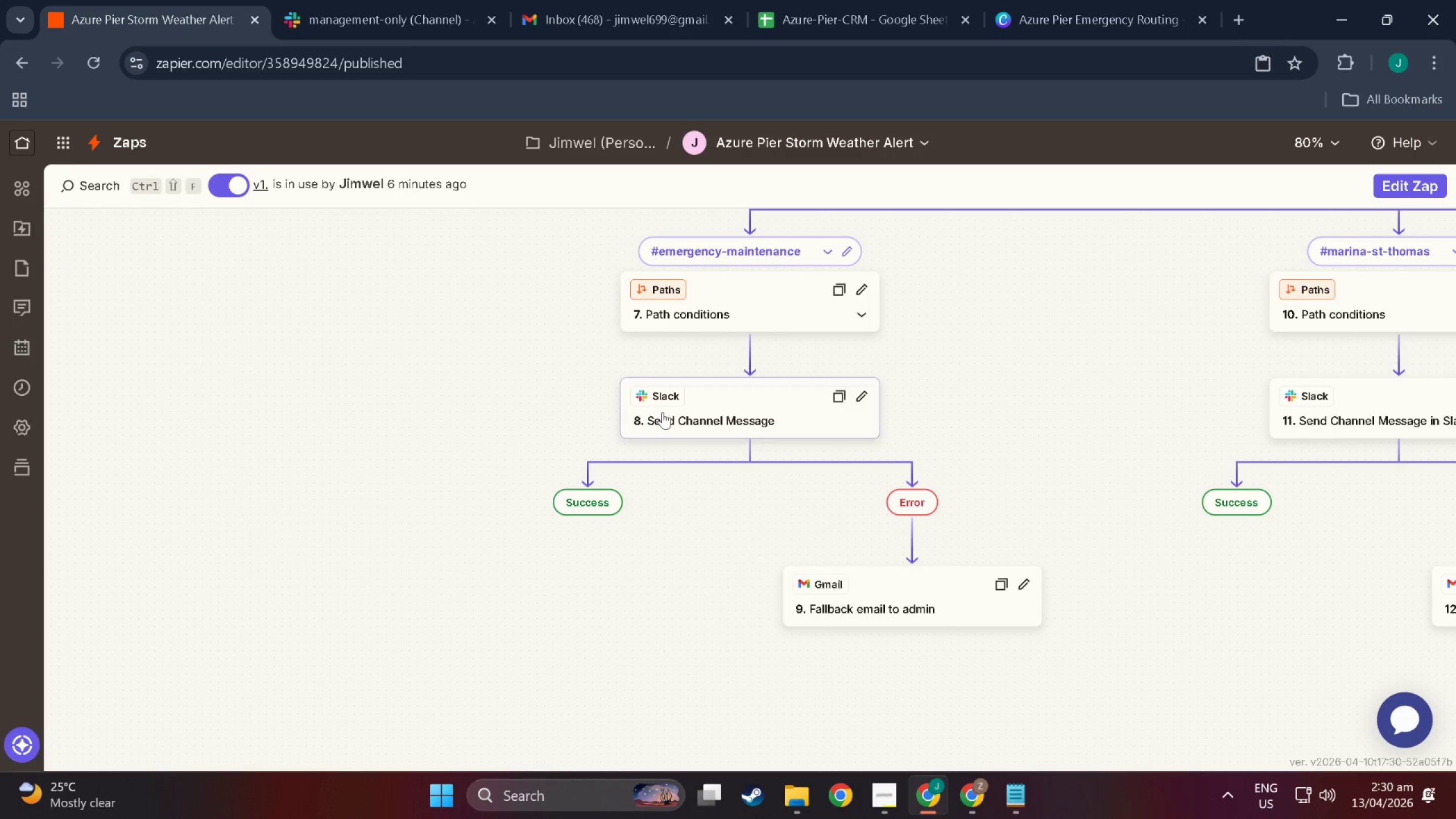 
hold_key(key=ControlLeft, duration=0.68)
 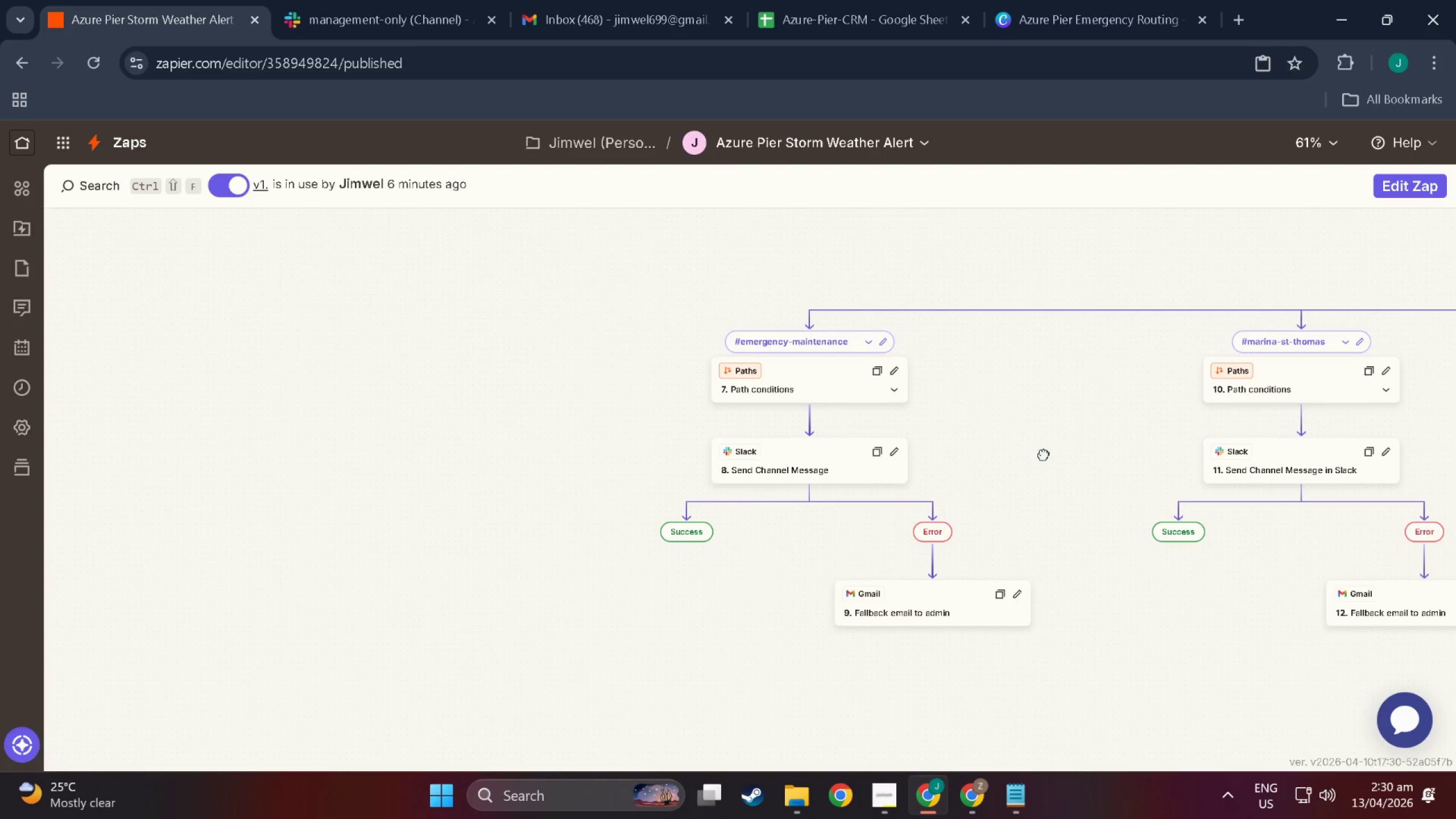 
left_click_drag(start_coordinate=[1050, 454], to_coordinate=[708, 466])
 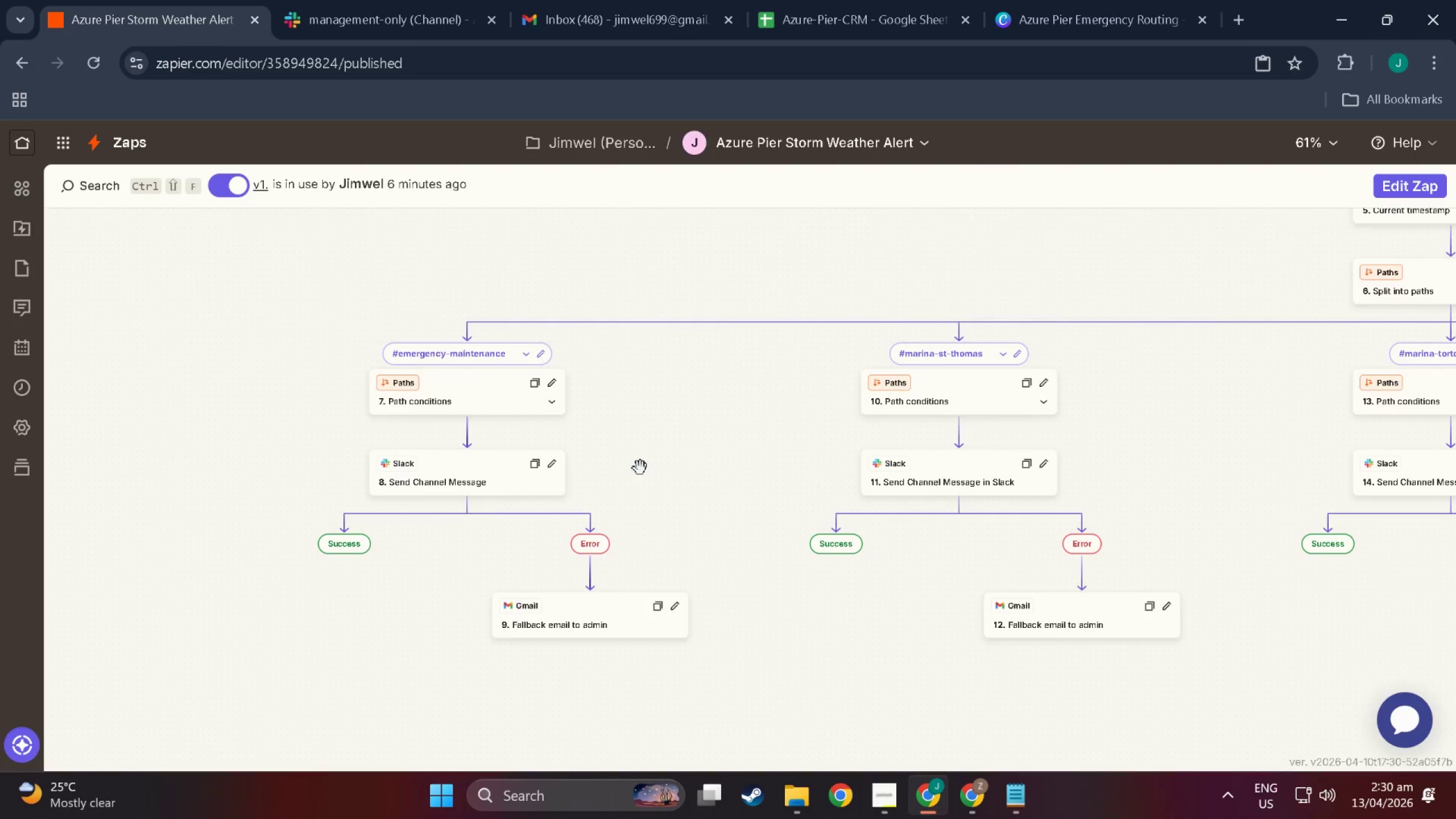 
scroll: coordinate [1039, 471], scroll_direction: down, amount: 3.0
 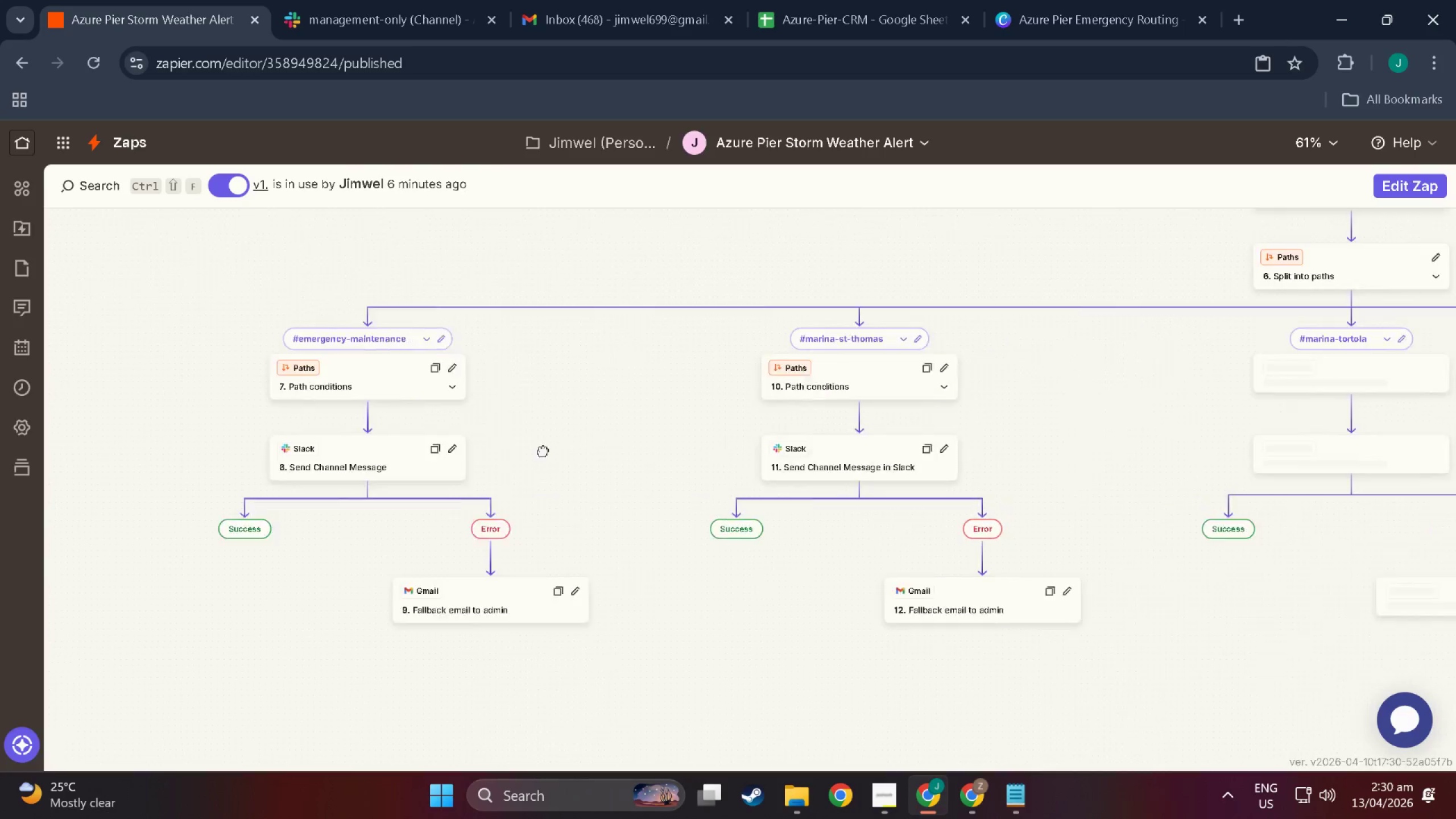 
hold_key(key=ControlLeft, duration=0.84)
scroll: coordinate [573, 411], scroll_direction: up, amount: 7.0
 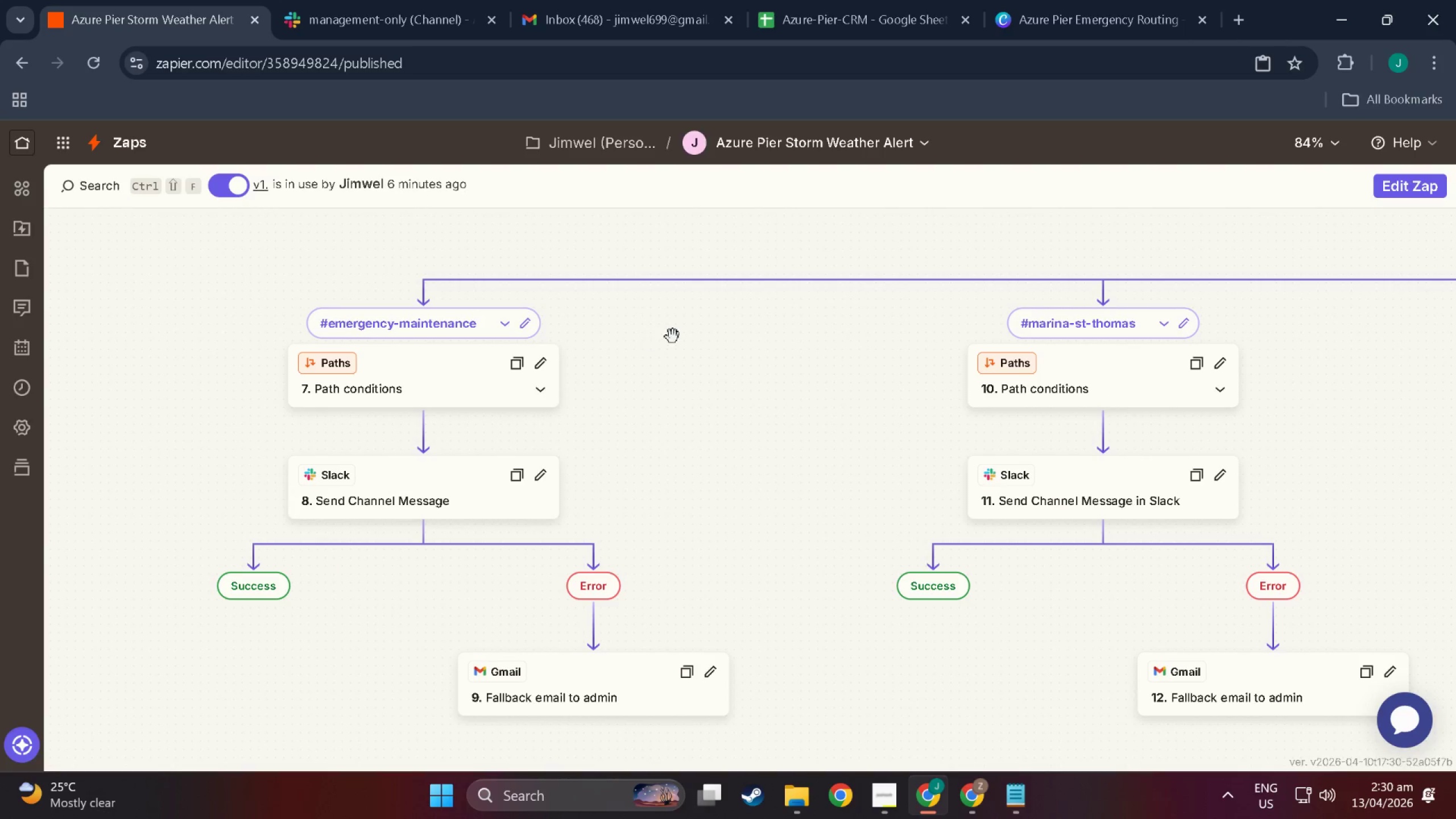 
left_click_drag(start_coordinate=[681, 330], to_coordinate=[675, 408])
 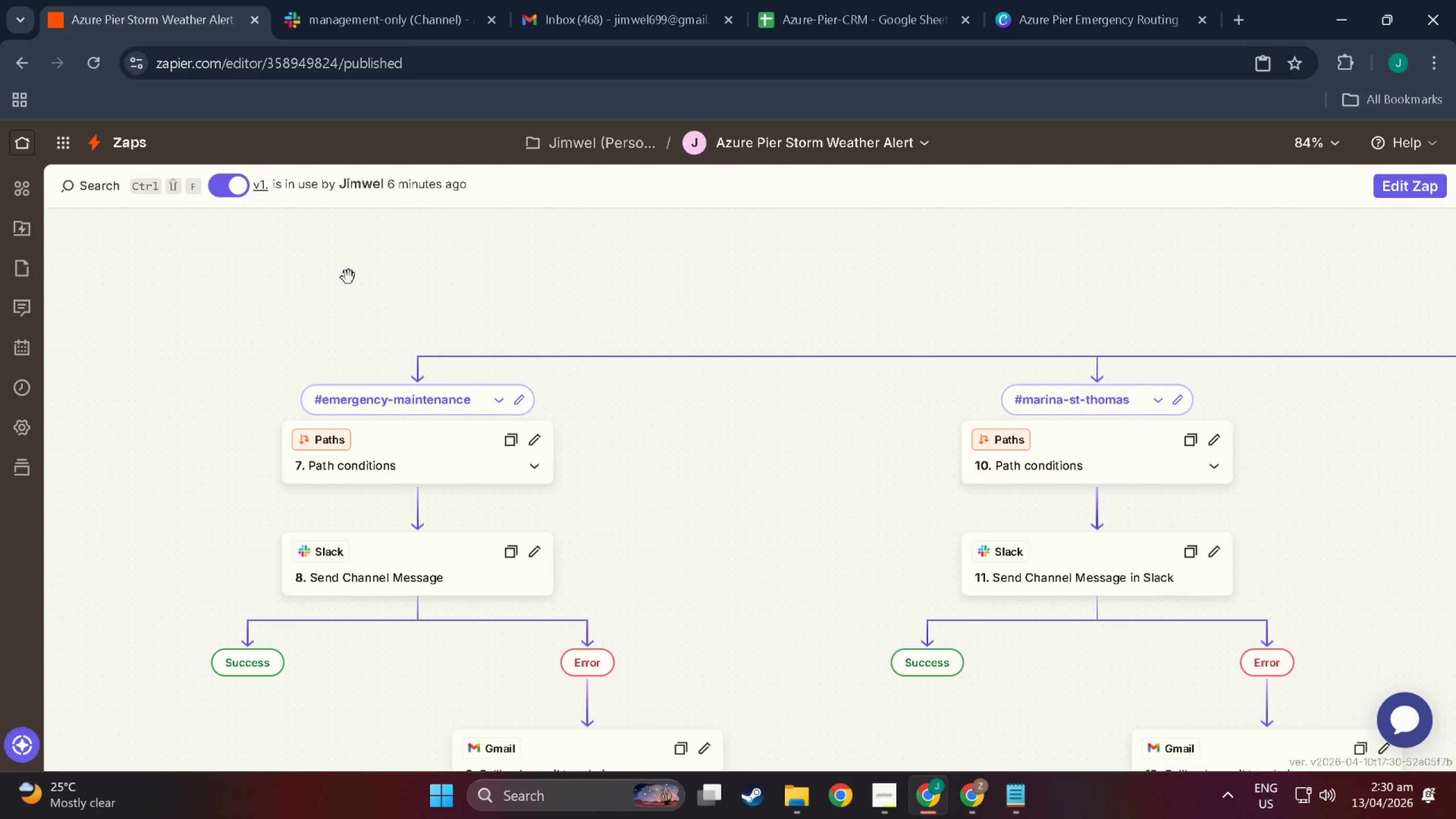 
key(Shift+ShiftLeft)
 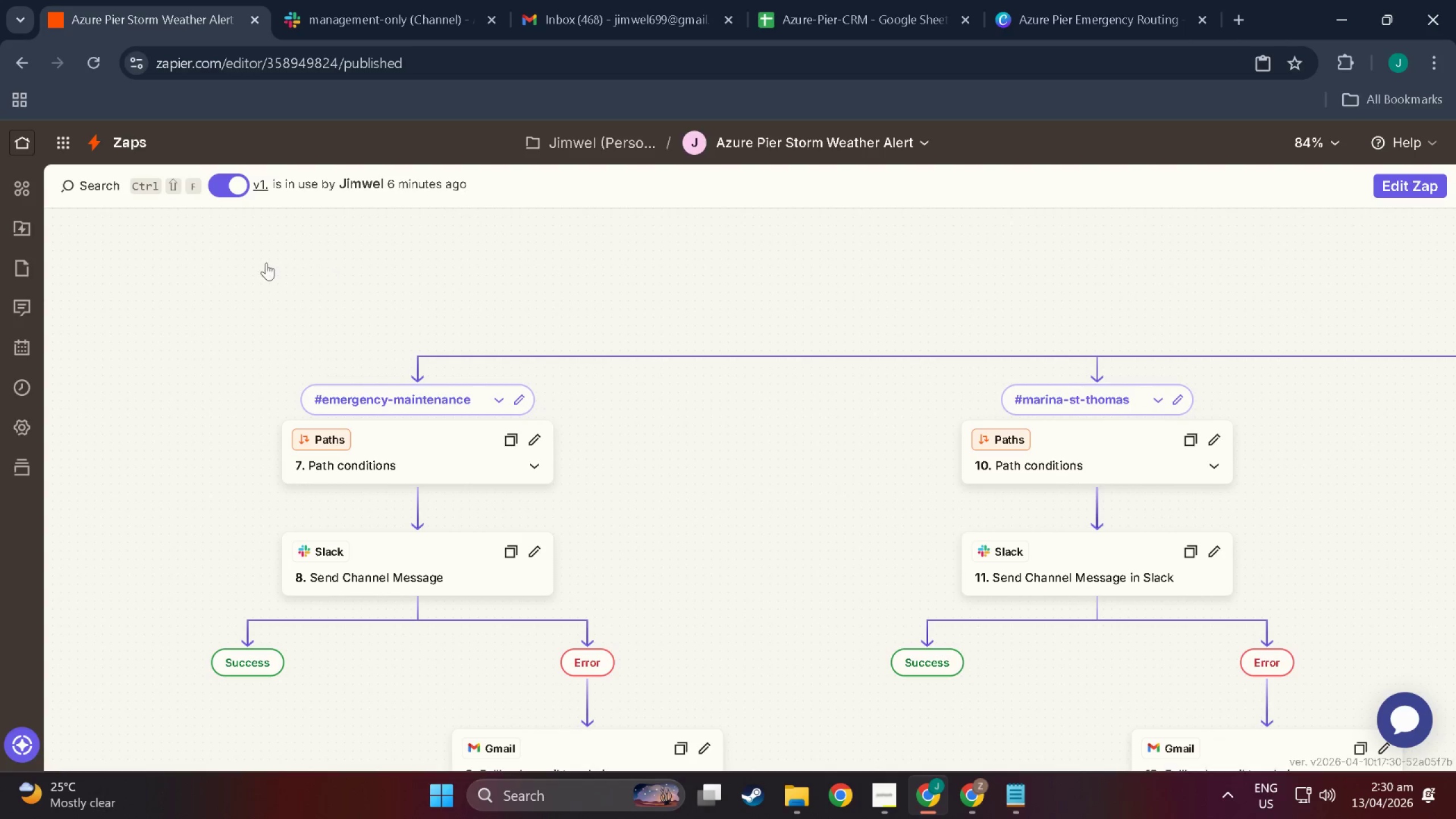 
key(Meta+Shift+MetaLeft)
 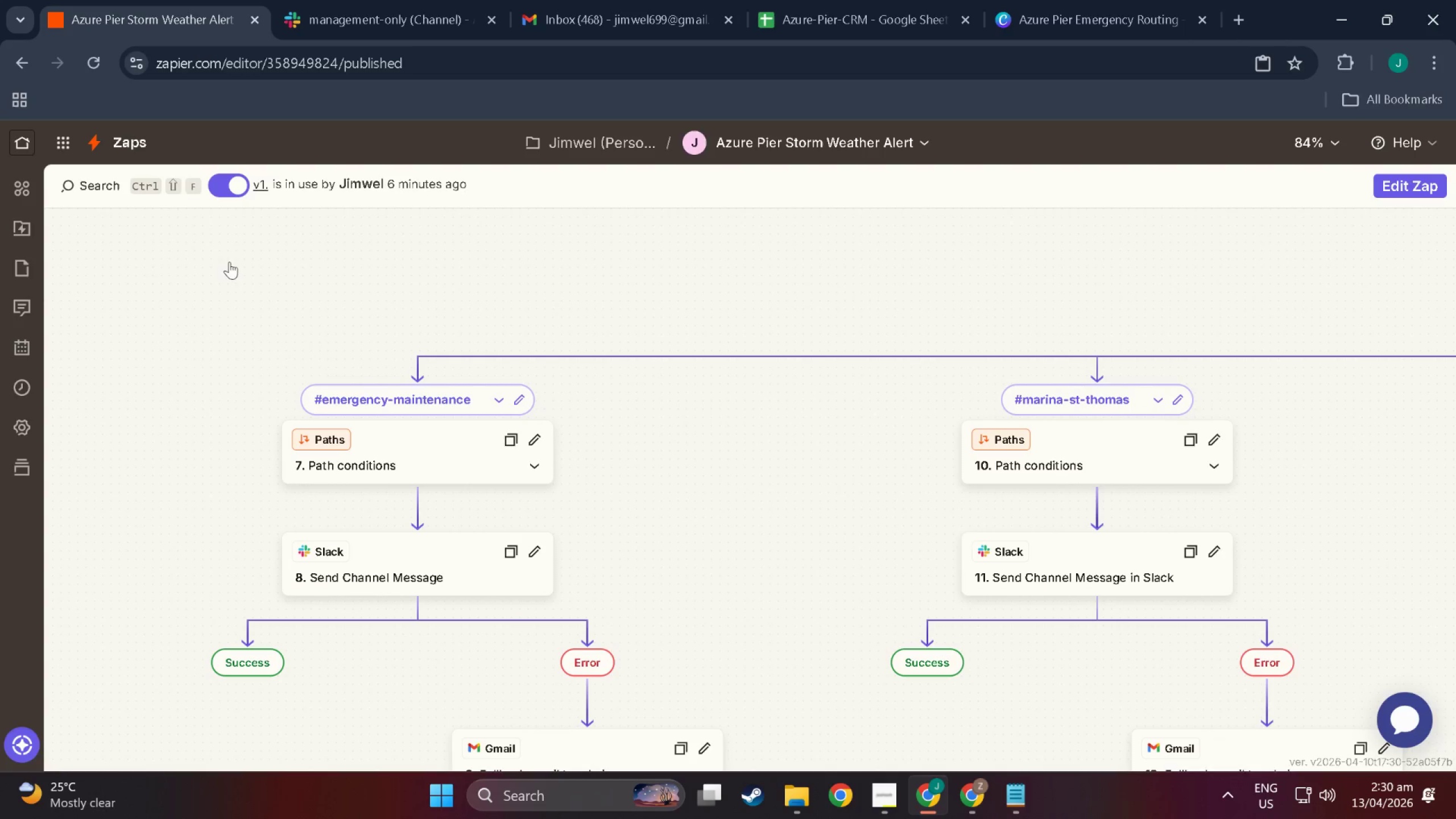 
key(Meta+Shift+S)
 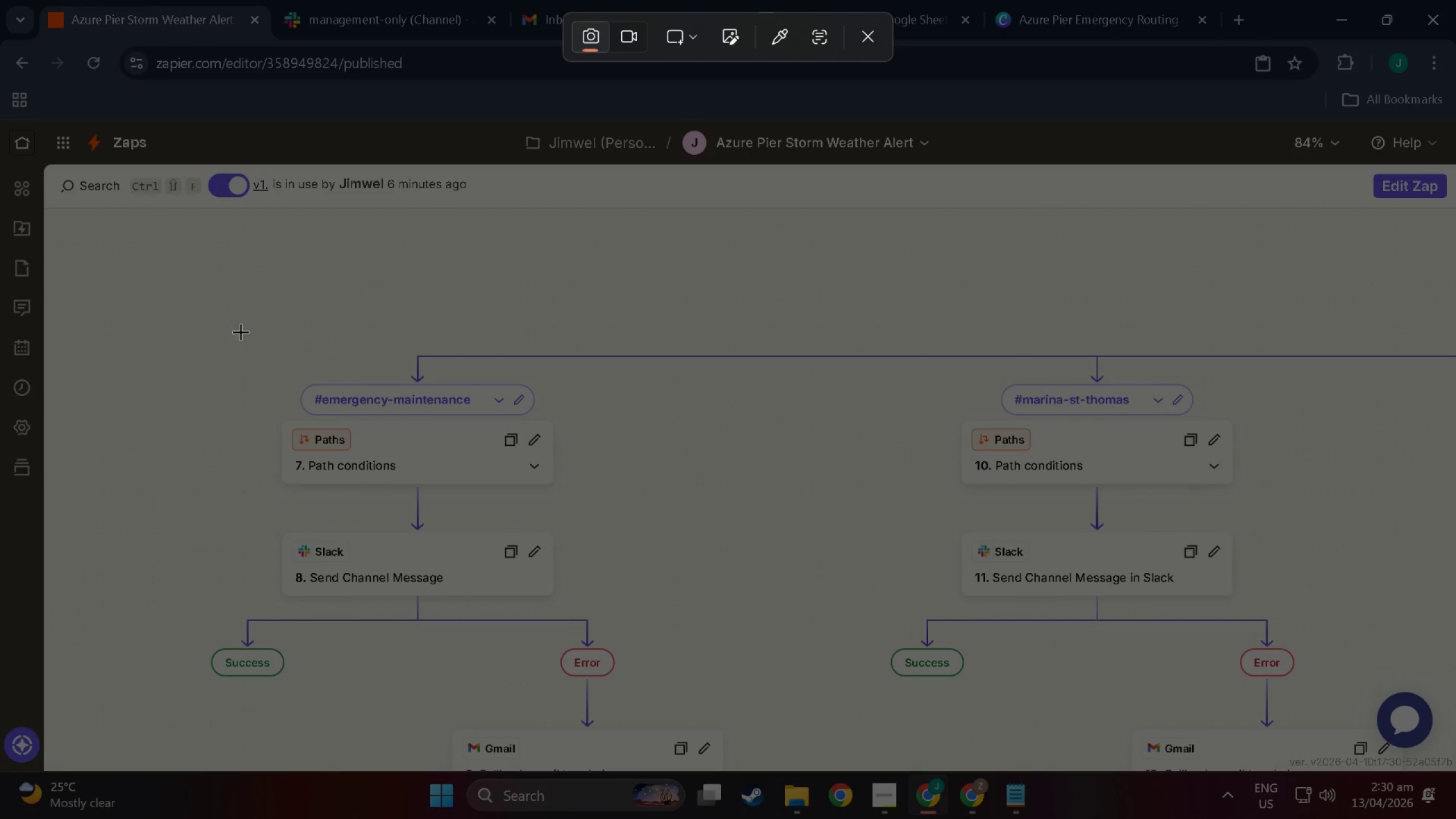 
left_click_drag(start_coordinate=[228, 327], to_coordinate=[1221, 417])
 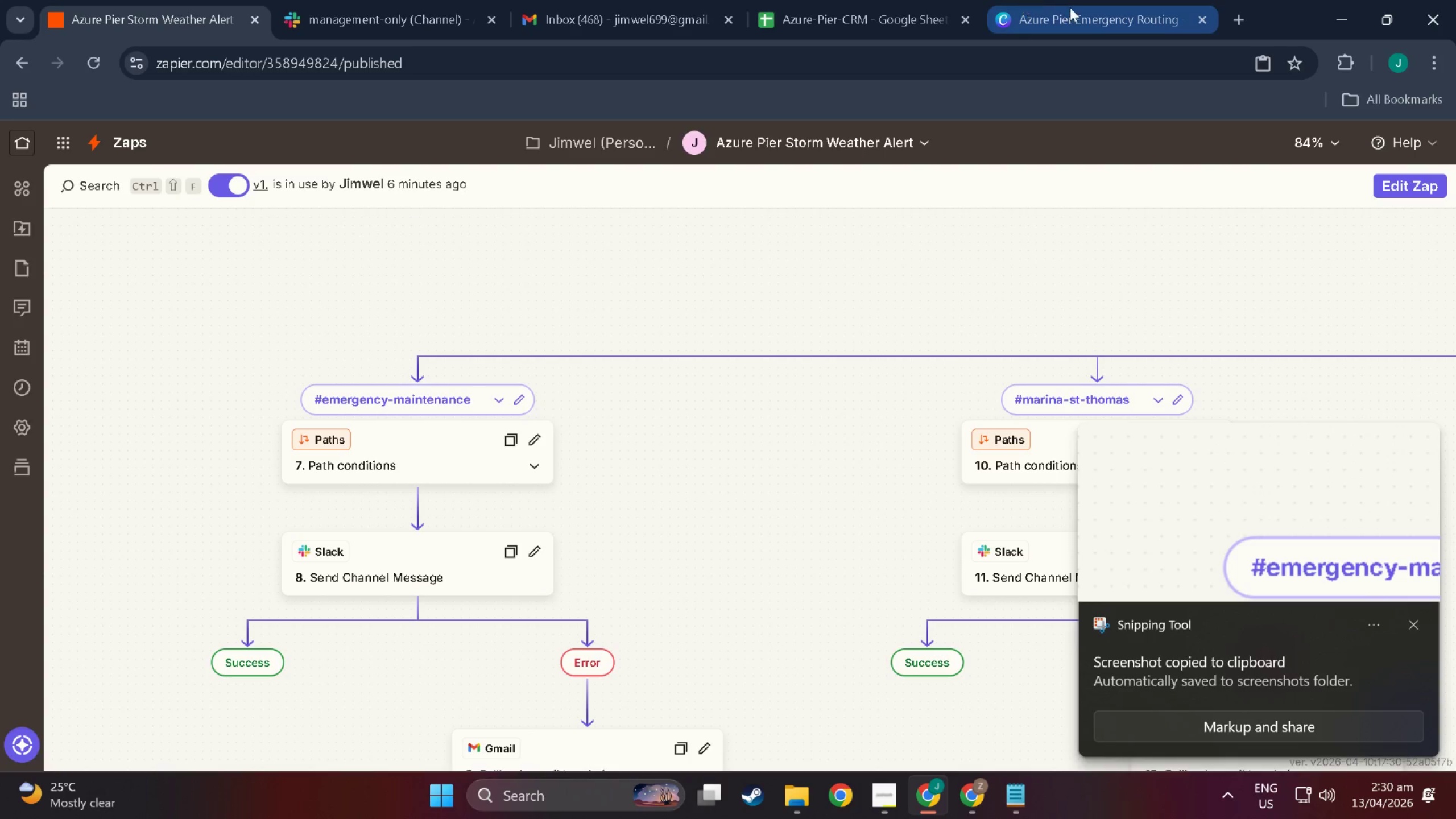 
left_click([1070, 7])
 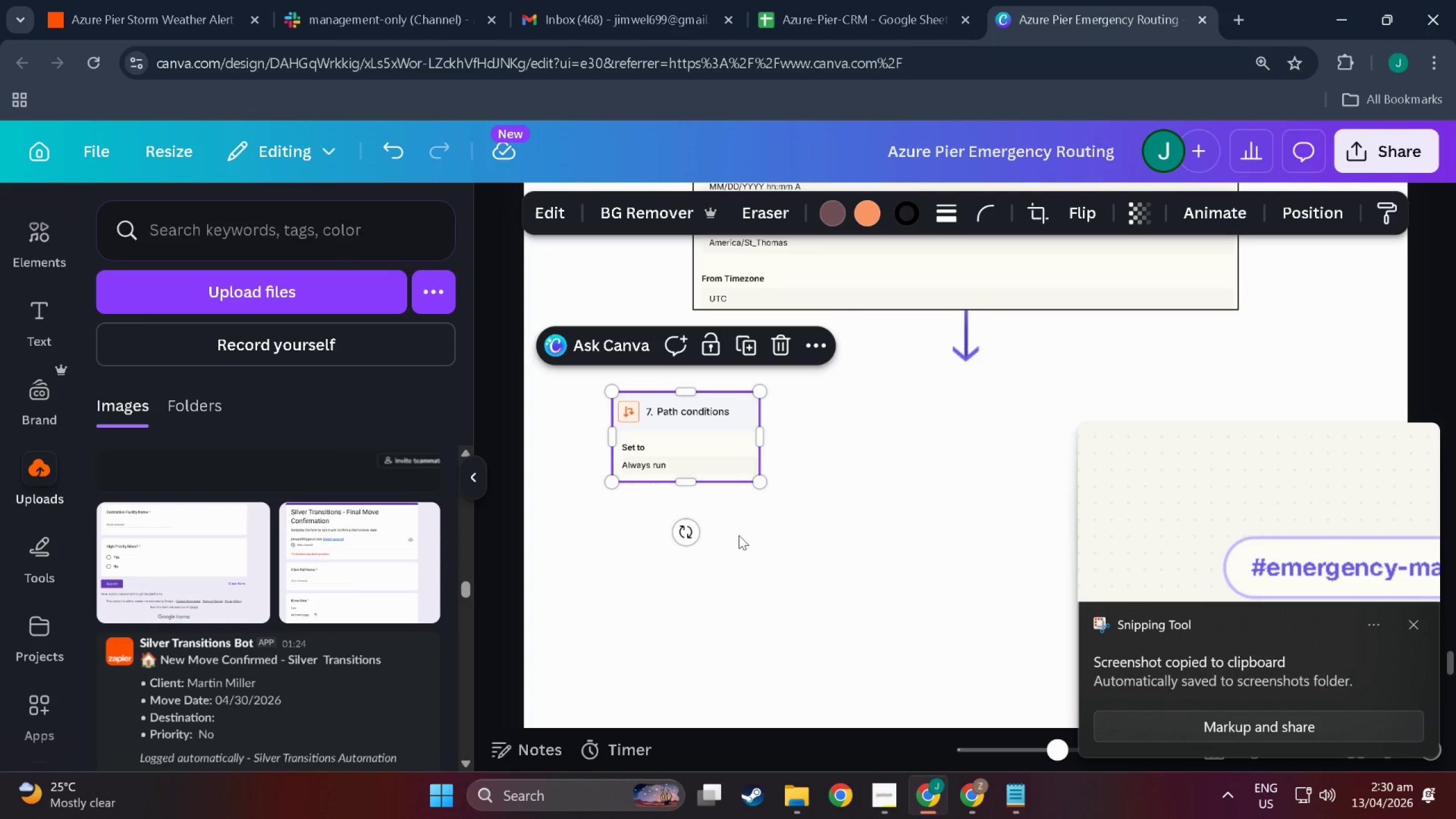 
left_click([795, 524])
 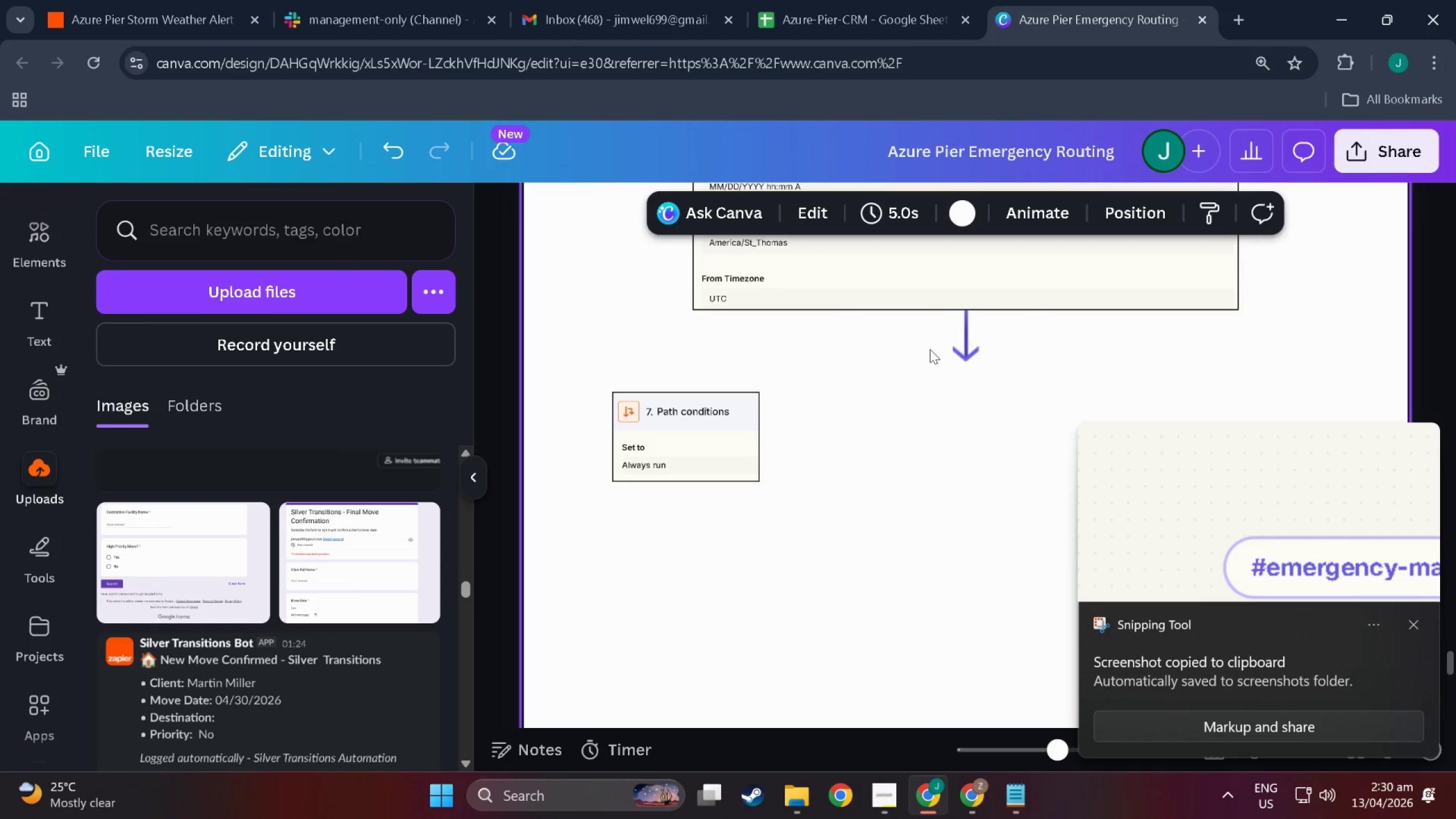 
left_click([953, 346])
 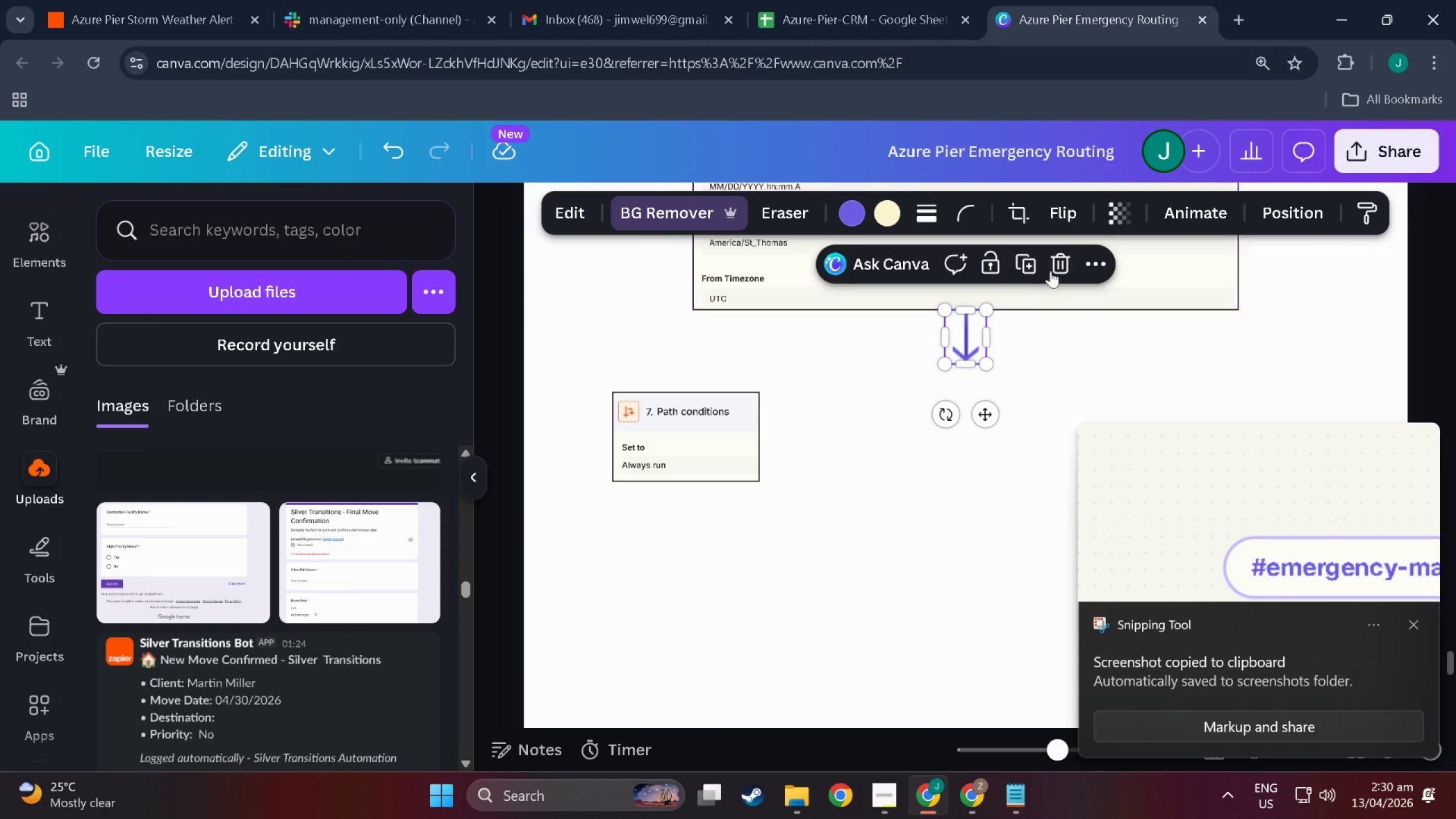 
left_click([1054, 271])
 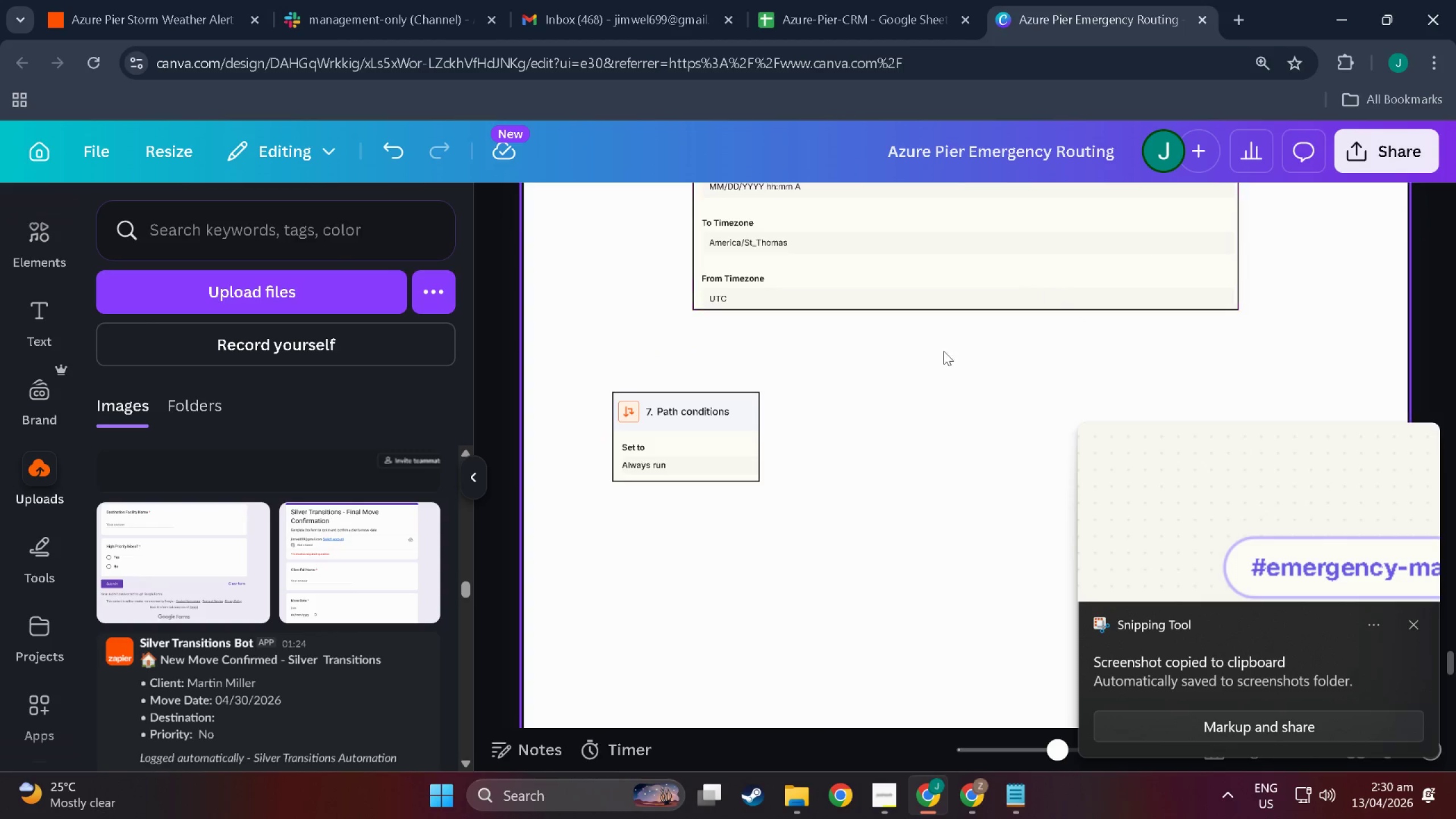 
key(Control+V)
 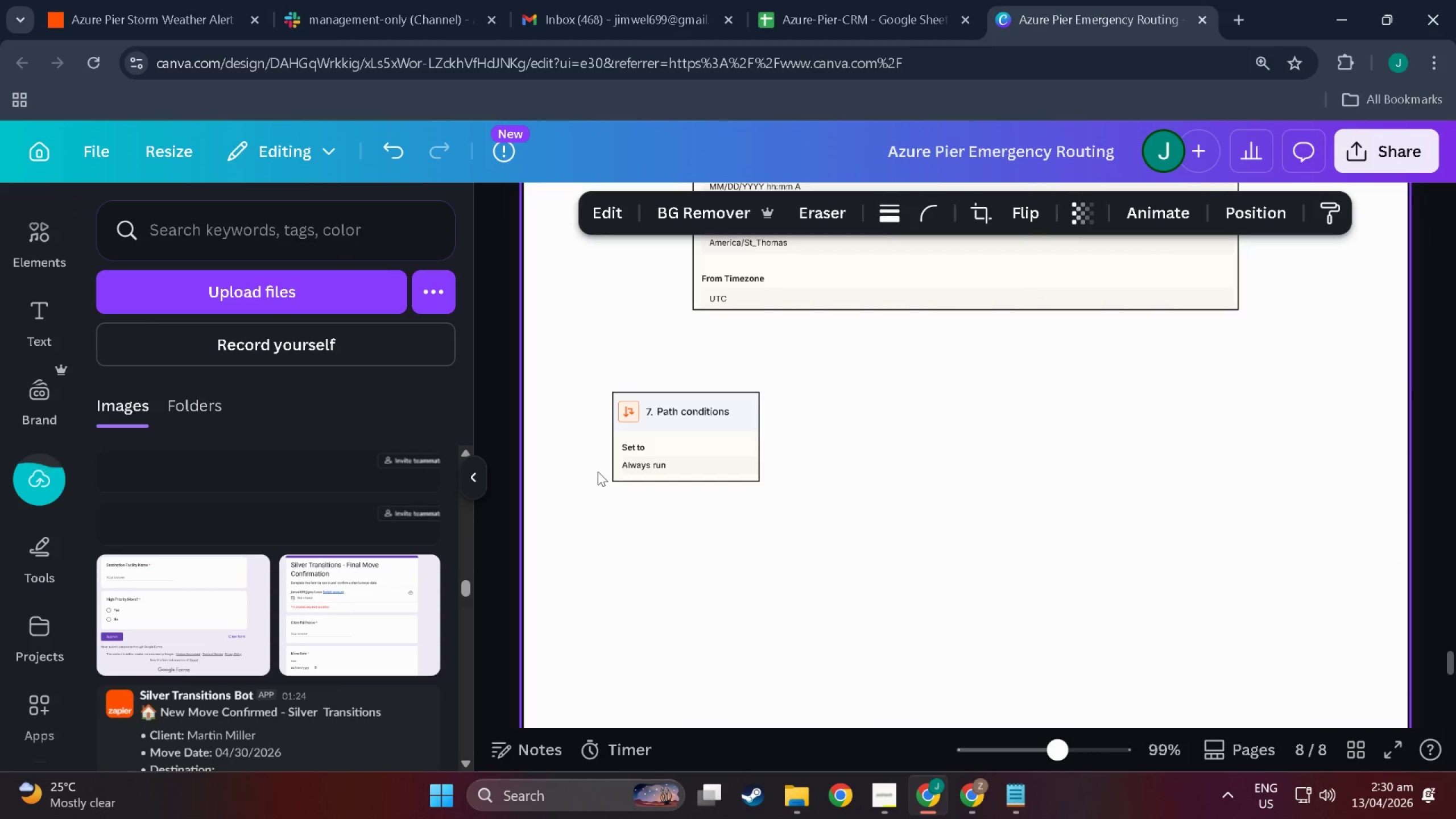 
scroll: coordinate [776, 543], scroll_direction: down, amount: 9.0
 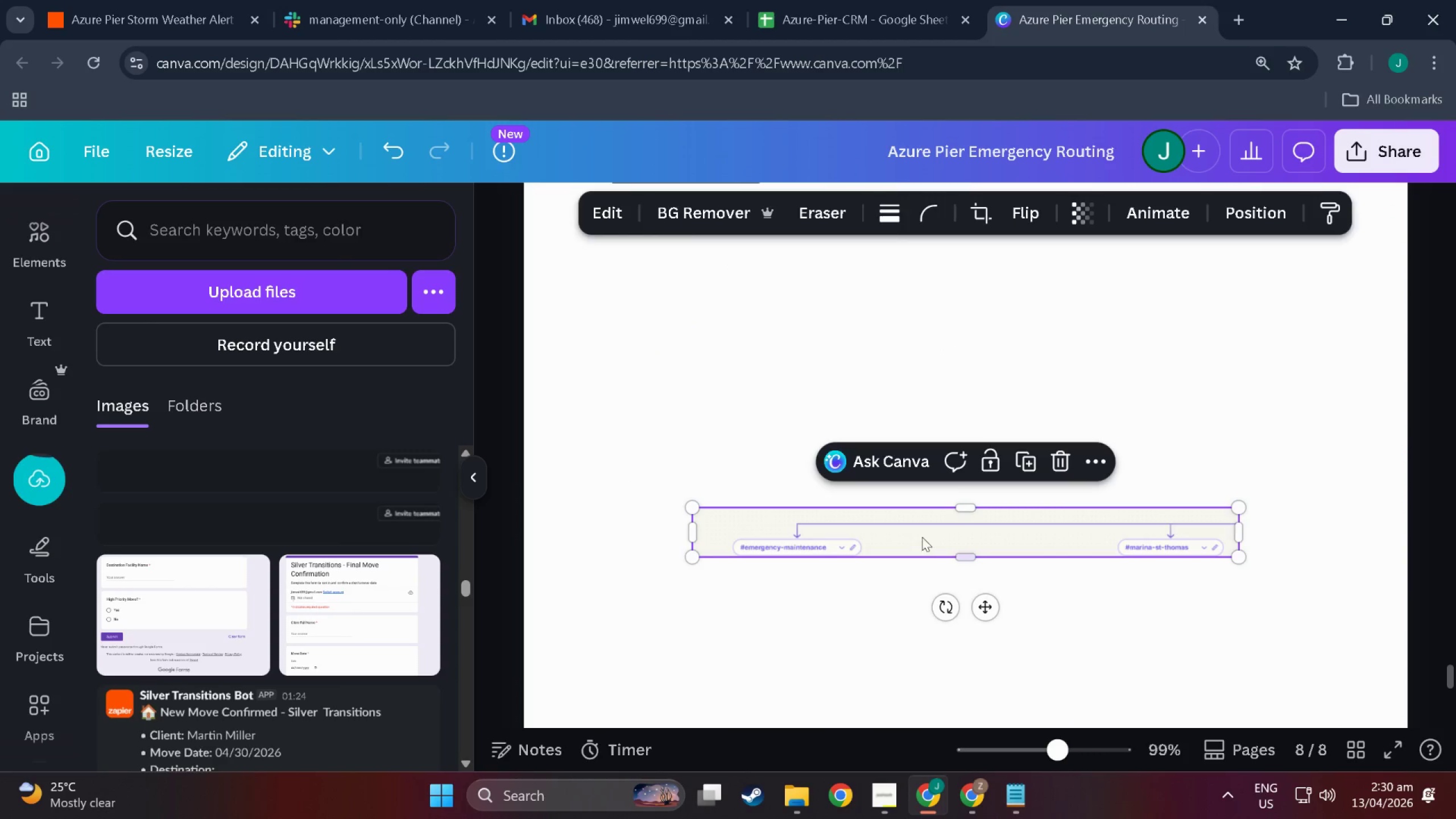 
left_click_drag(start_coordinate=[925, 527], to_coordinate=[858, 343])
 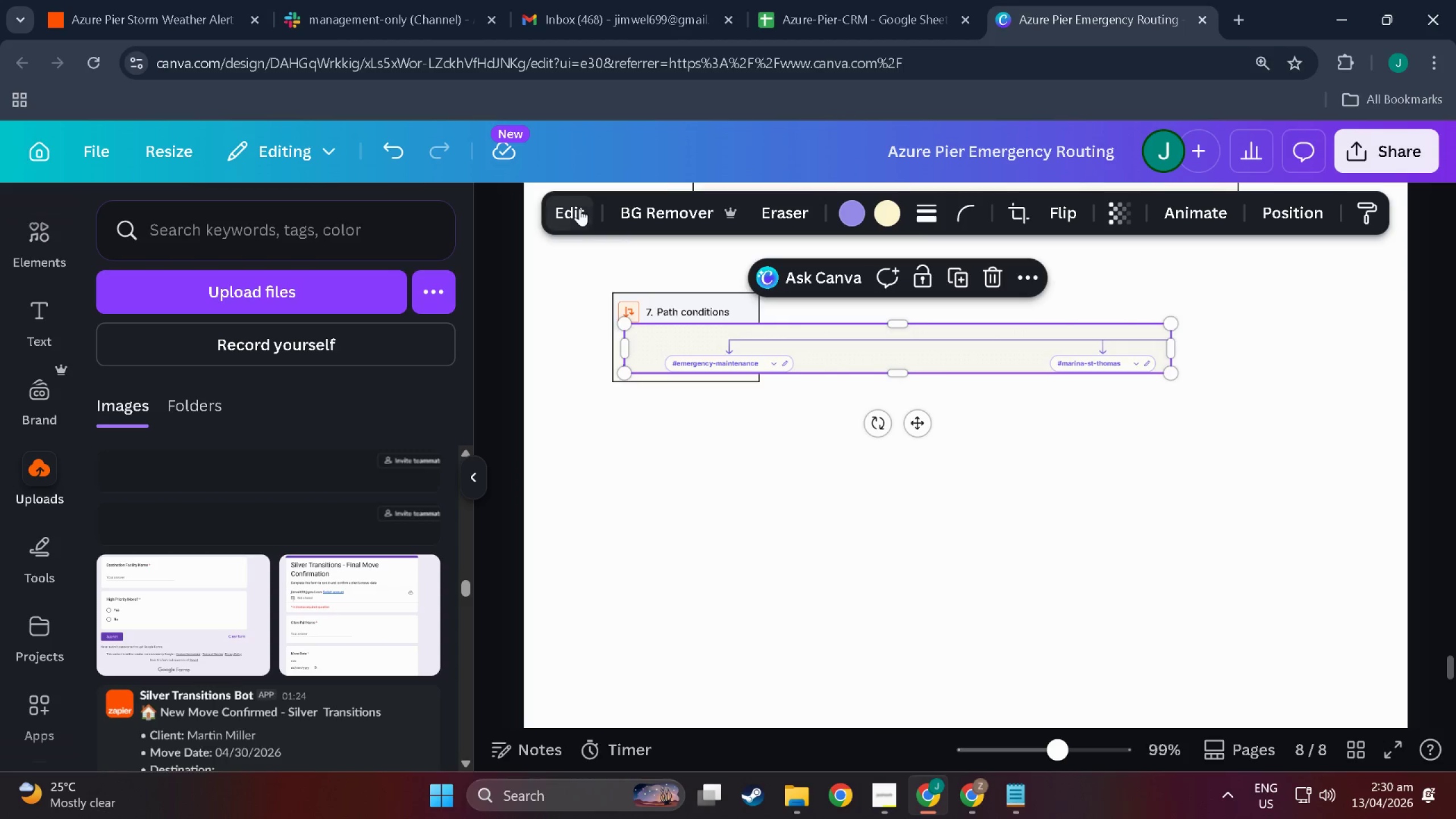 
scroll: coordinate [878, 317], scroll_direction: up, amount: 6.0
 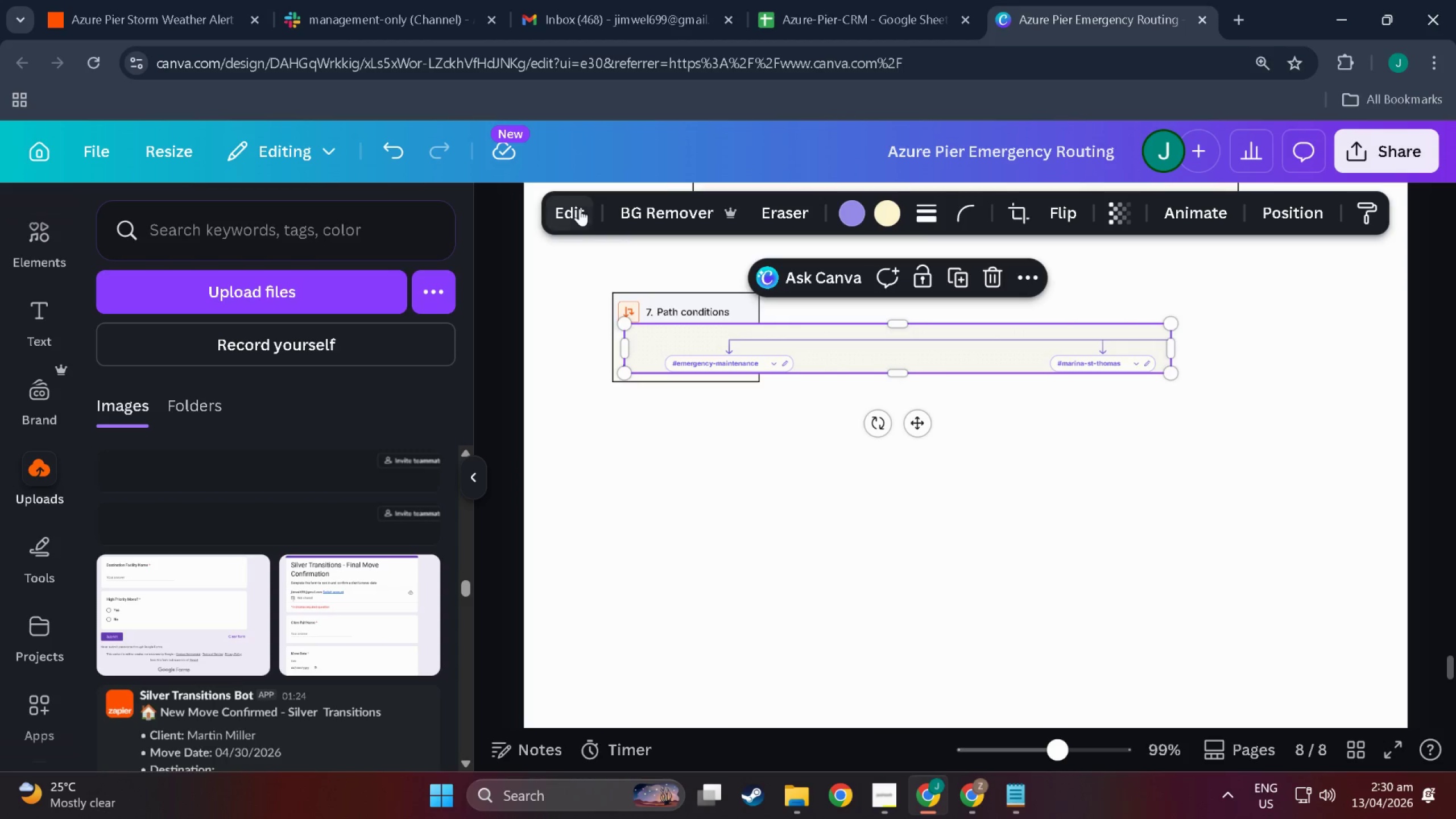 
left_click([677, 200])
 